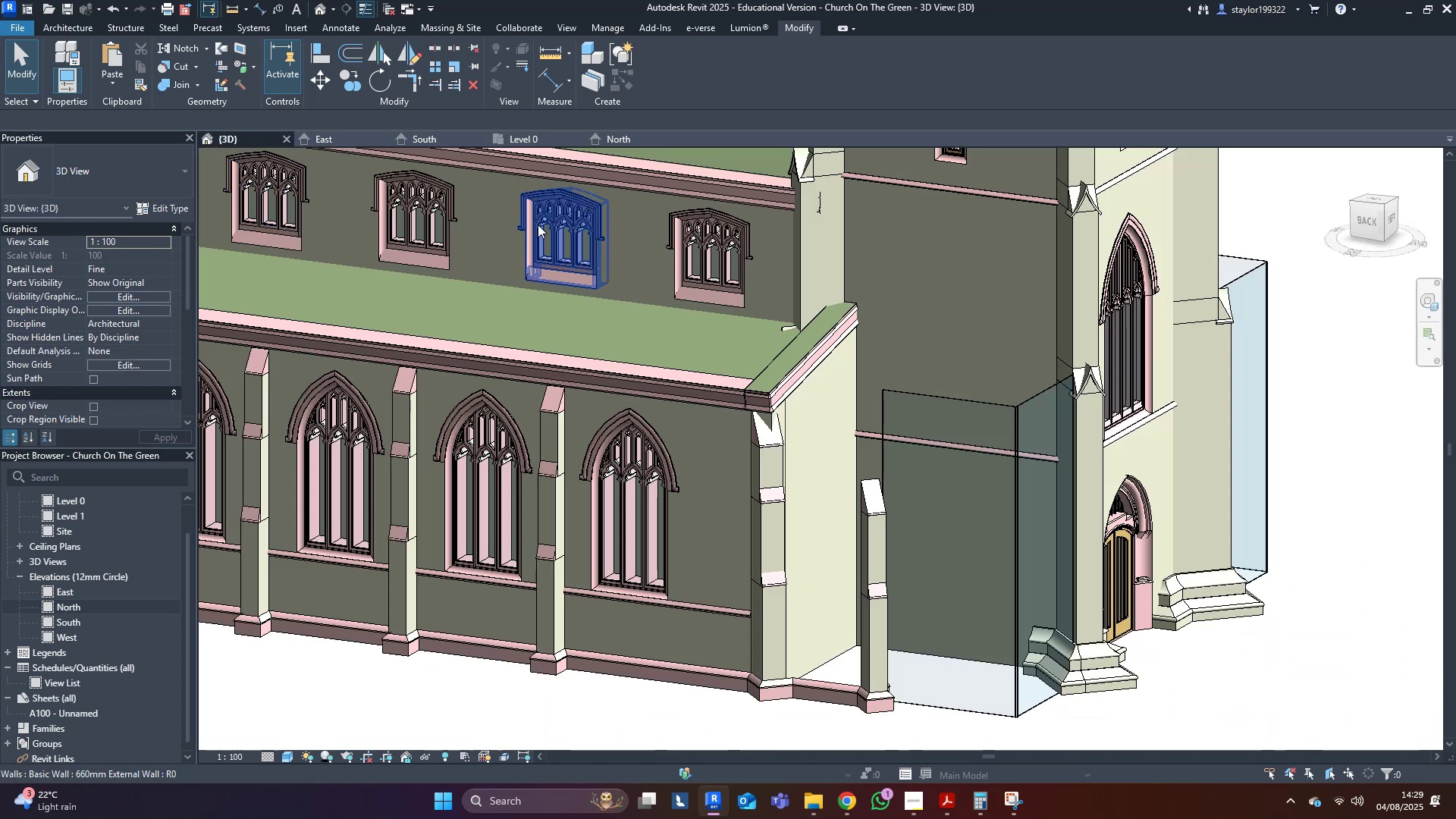 
scroll: coordinate [895, 458], scroll_direction: down, amount: 4.0
 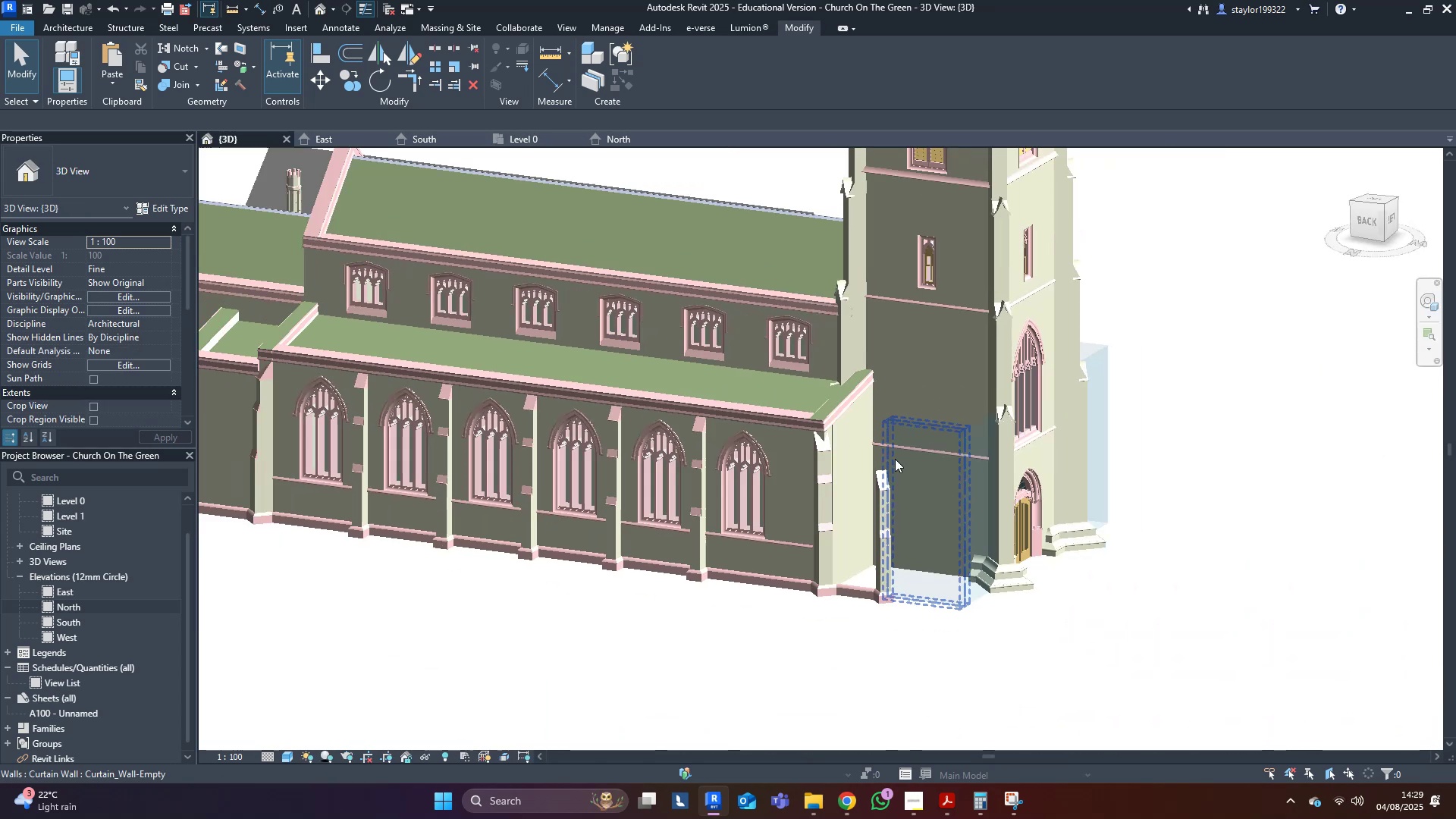 
hold_key(key=ShiftLeft, duration=0.59)
 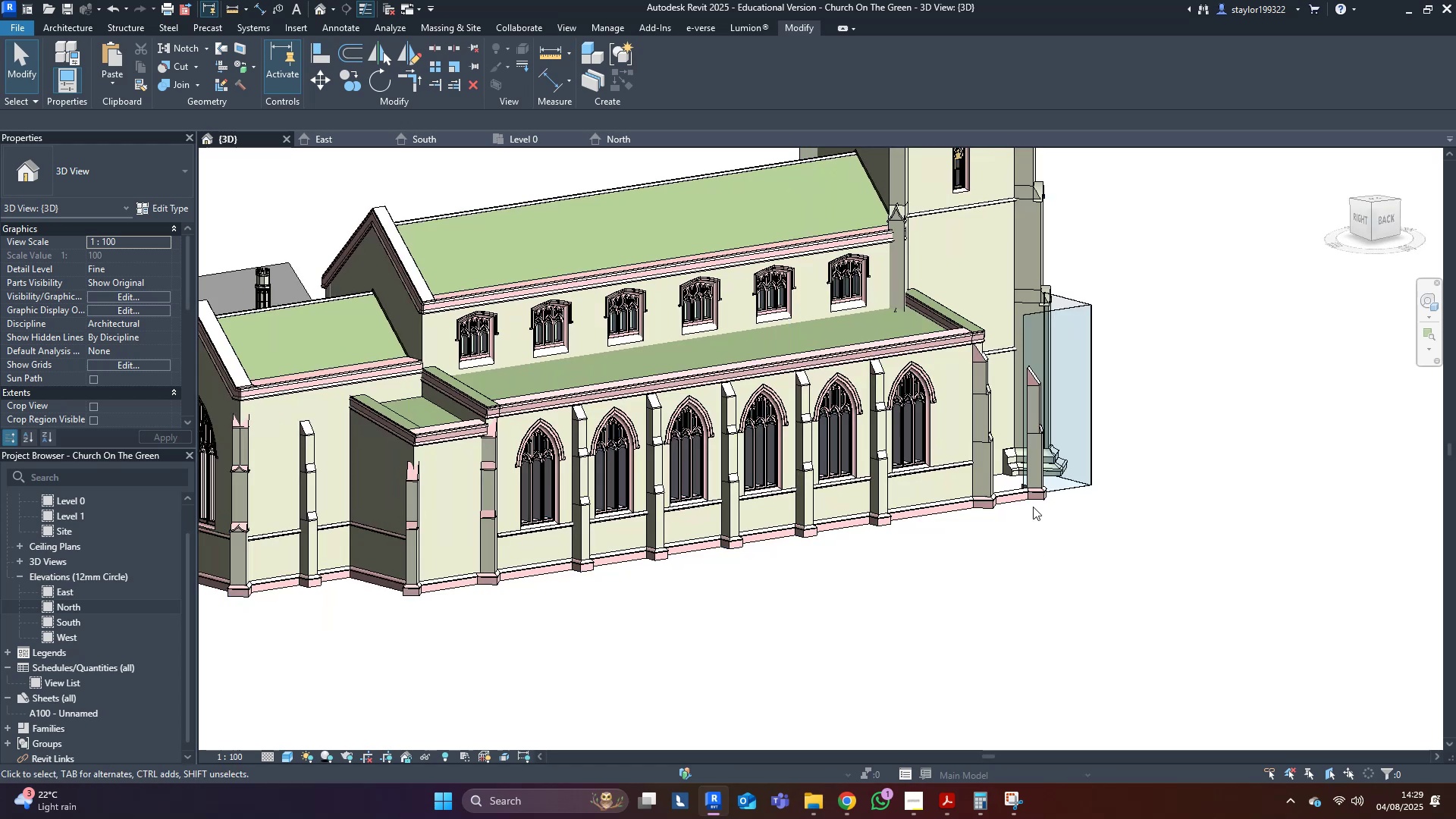 
scroll: coordinate [1188, 592], scroll_direction: down, amount: 2.0
 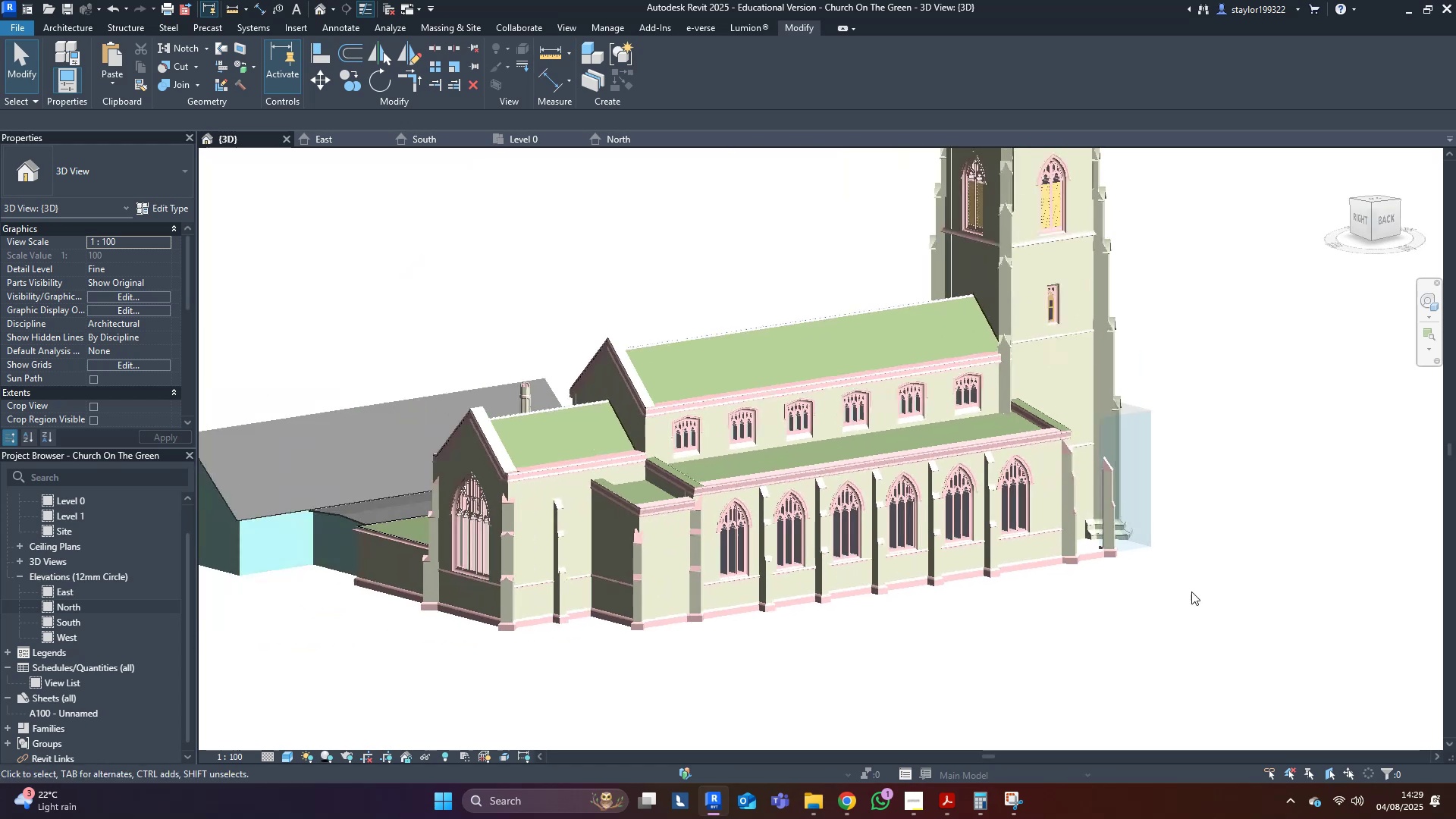 
hold_key(key=ShiftLeft, duration=1.5)
 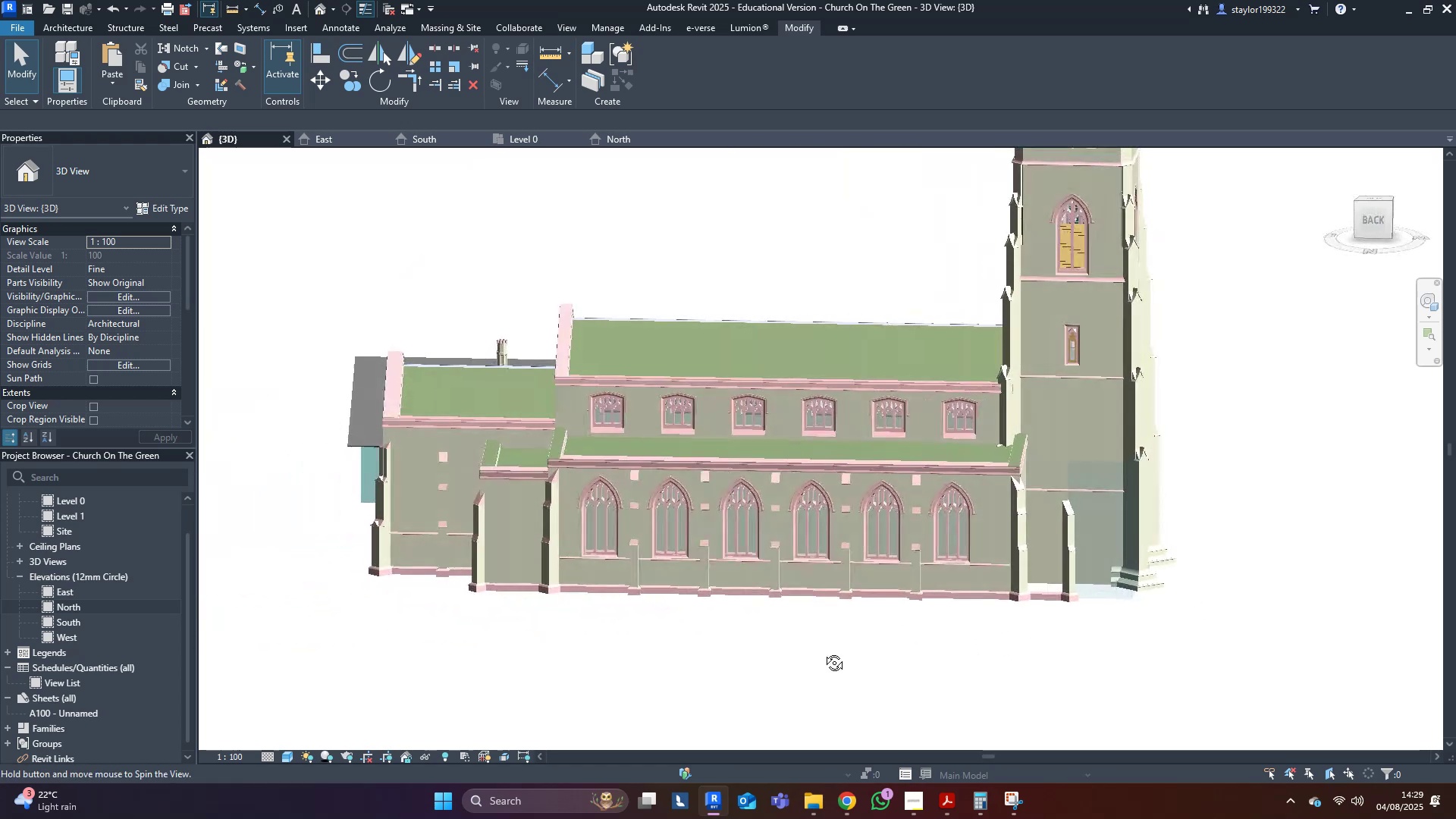 
key(Shift+ShiftLeft)
 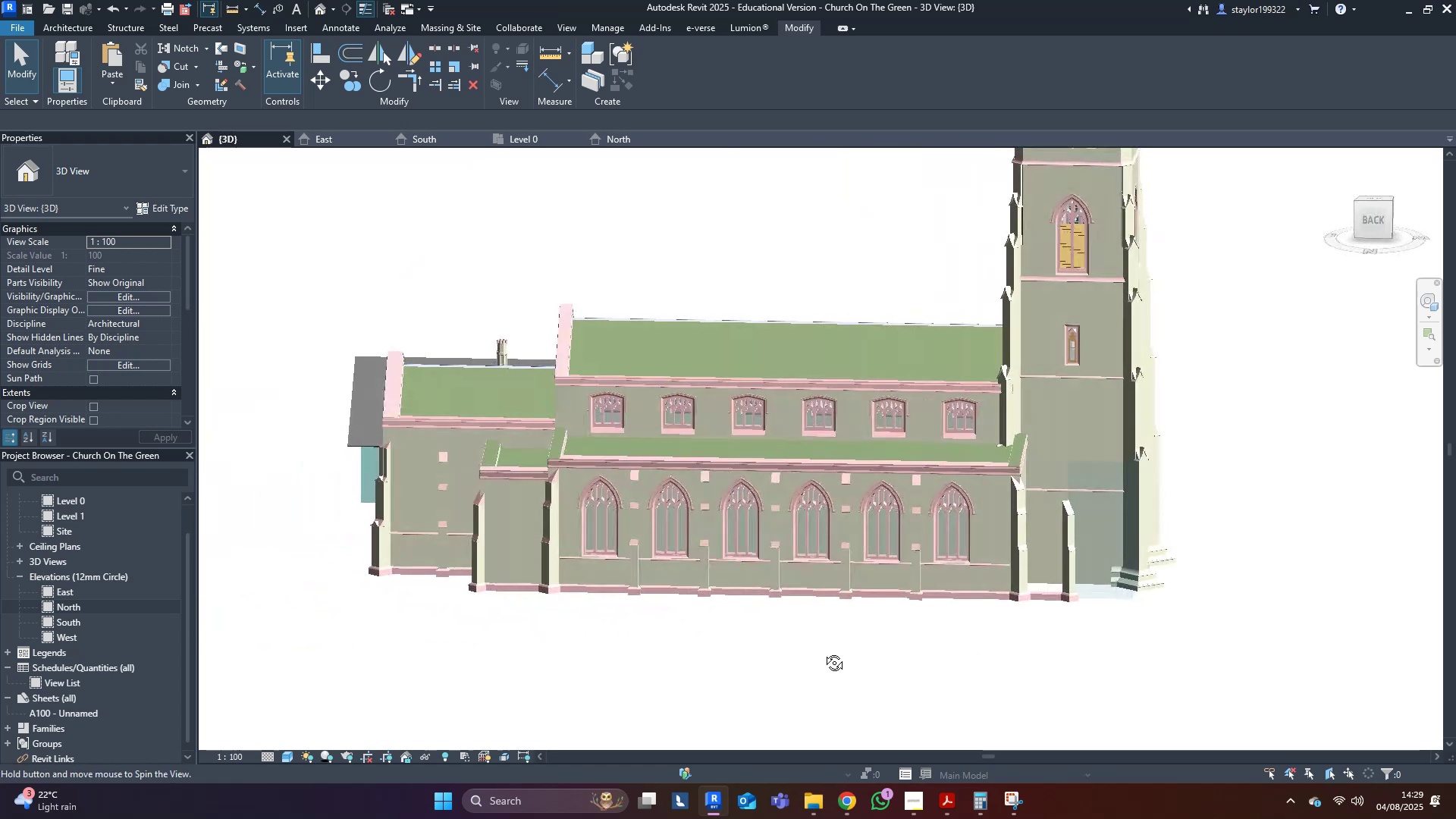 
key(Shift+ShiftLeft)
 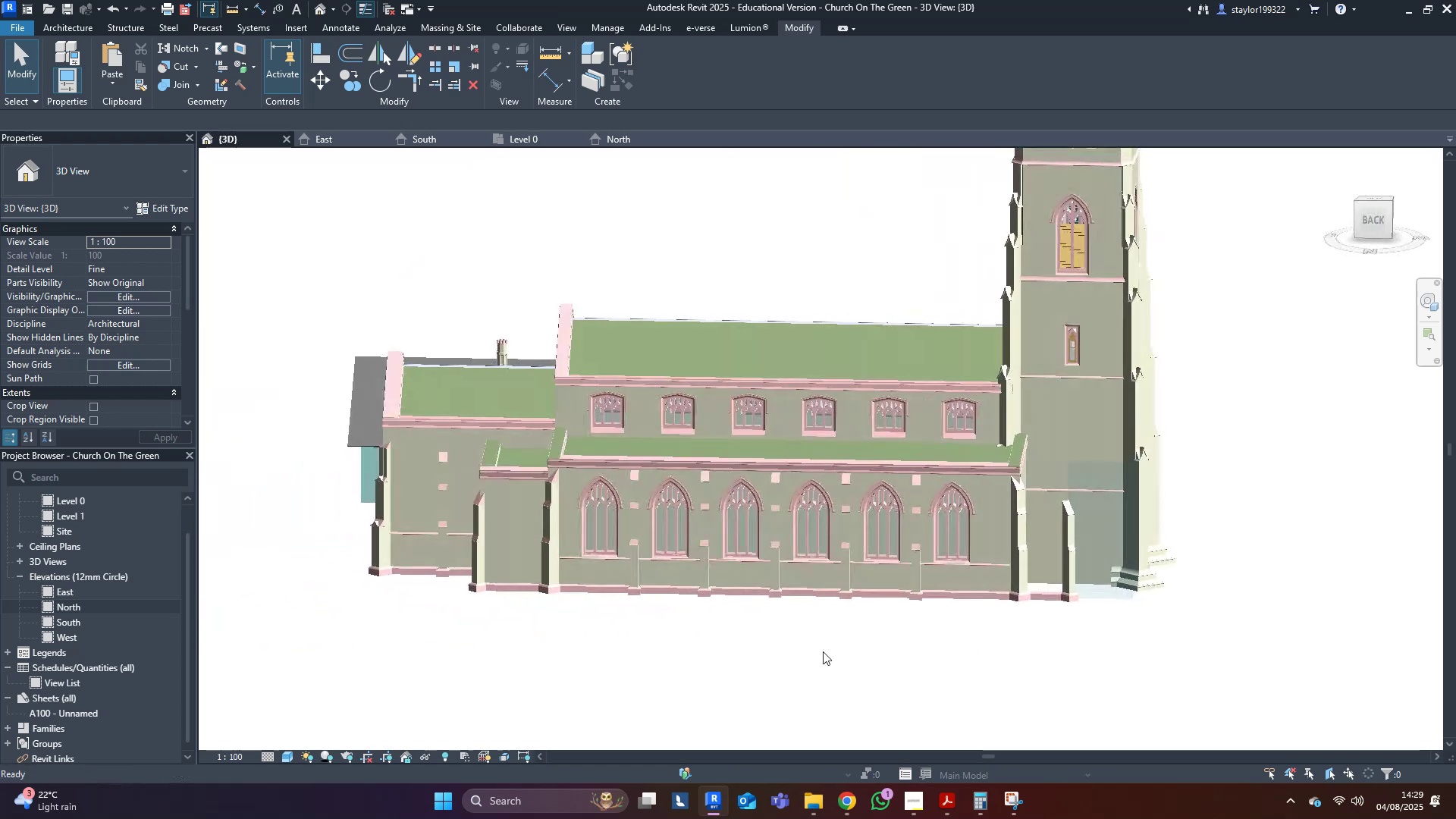 
key(Shift+ShiftLeft)
 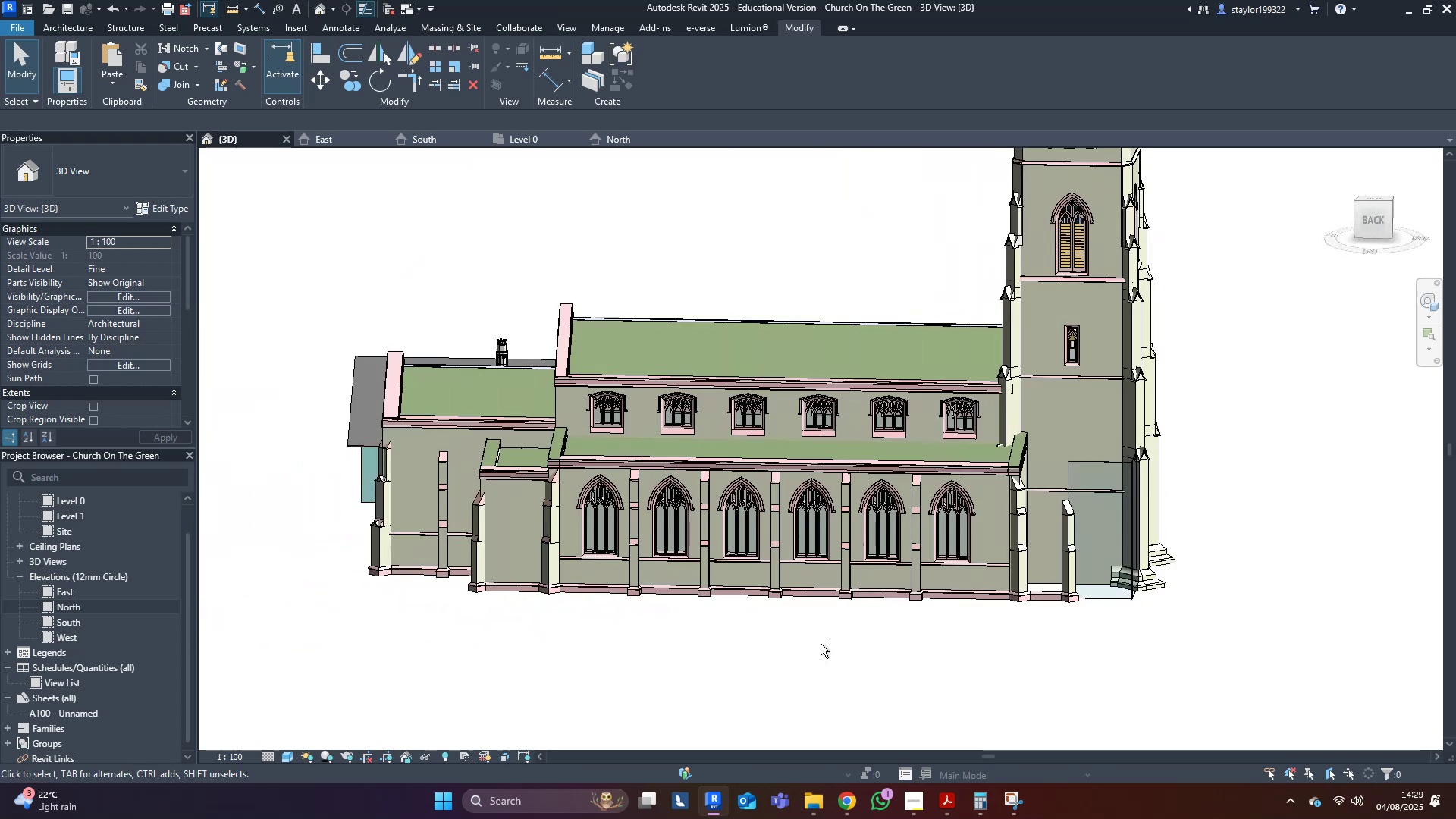 
key(Shift+ShiftLeft)
 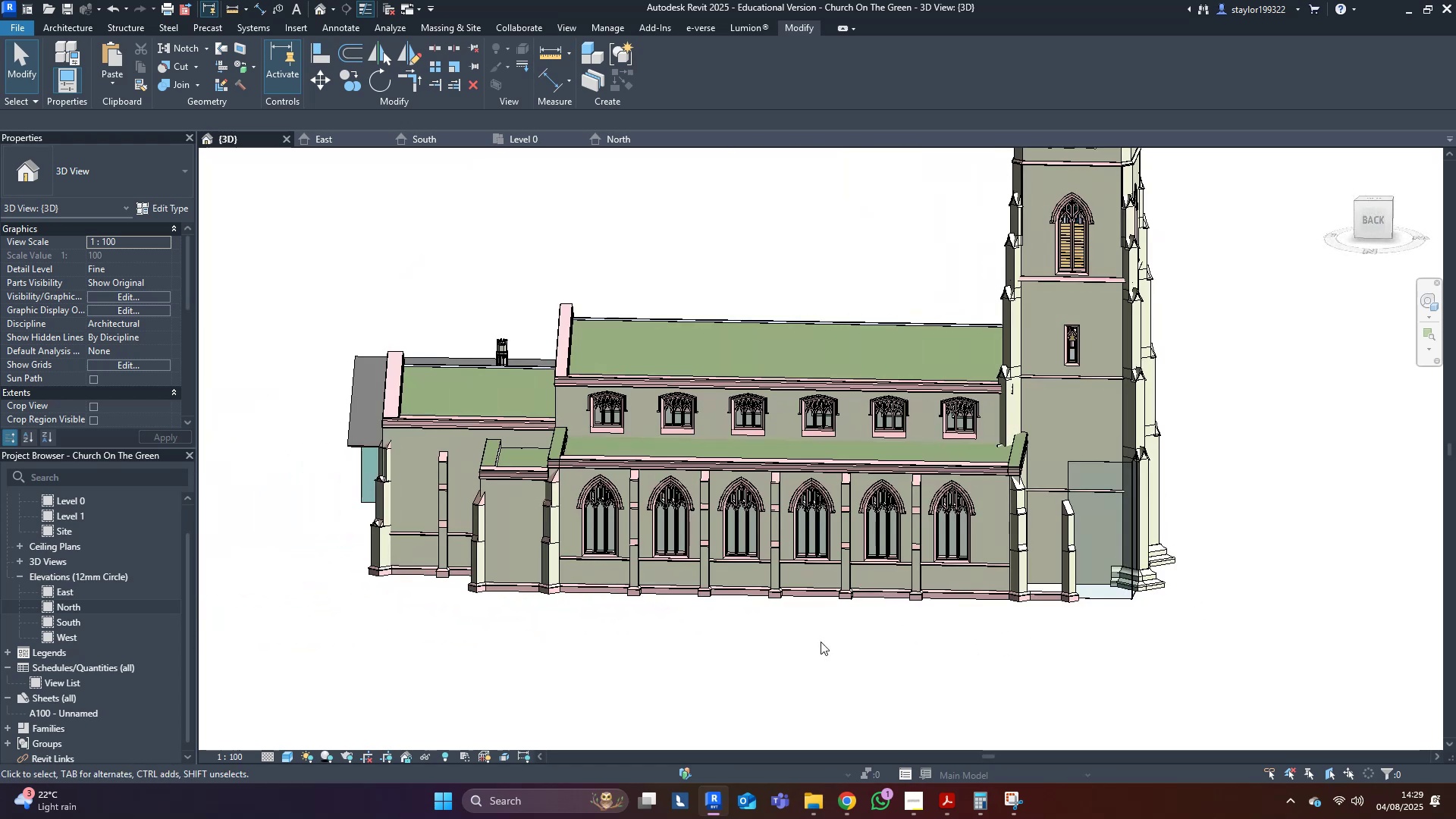 
key(Shift+ShiftLeft)
 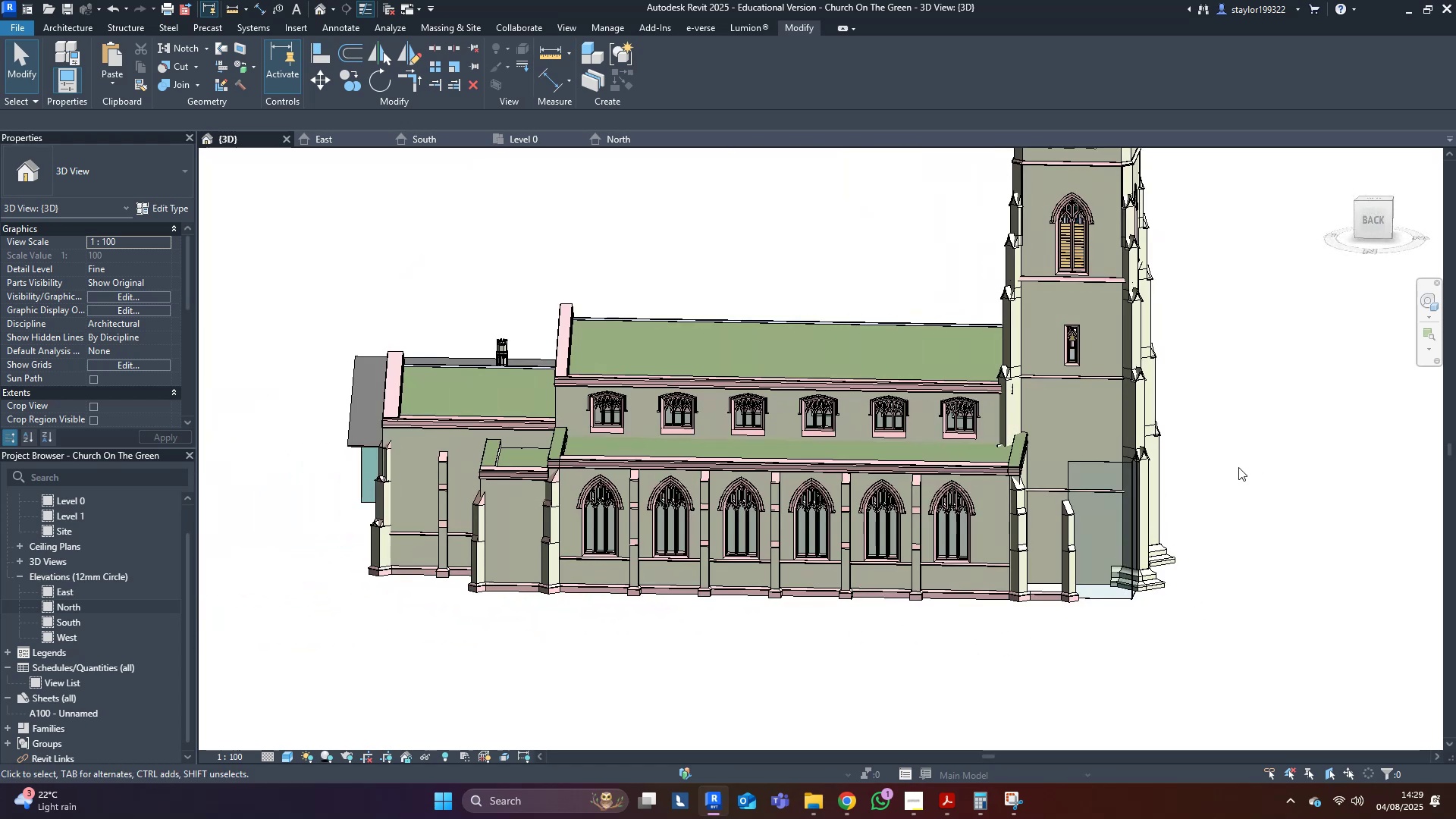 
hold_key(key=ShiftLeft, duration=1.53)
 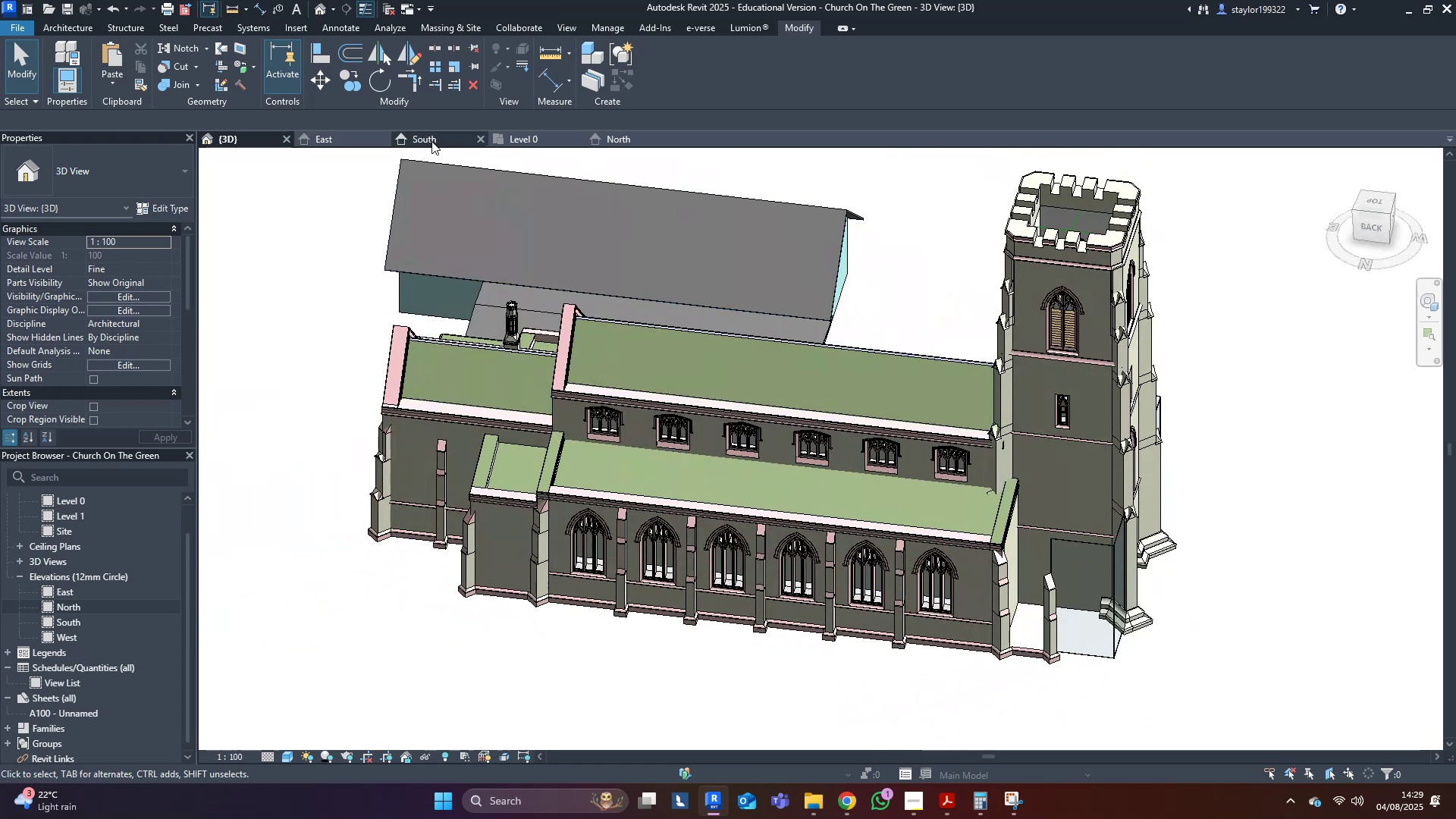 
left_click([651, 137])
 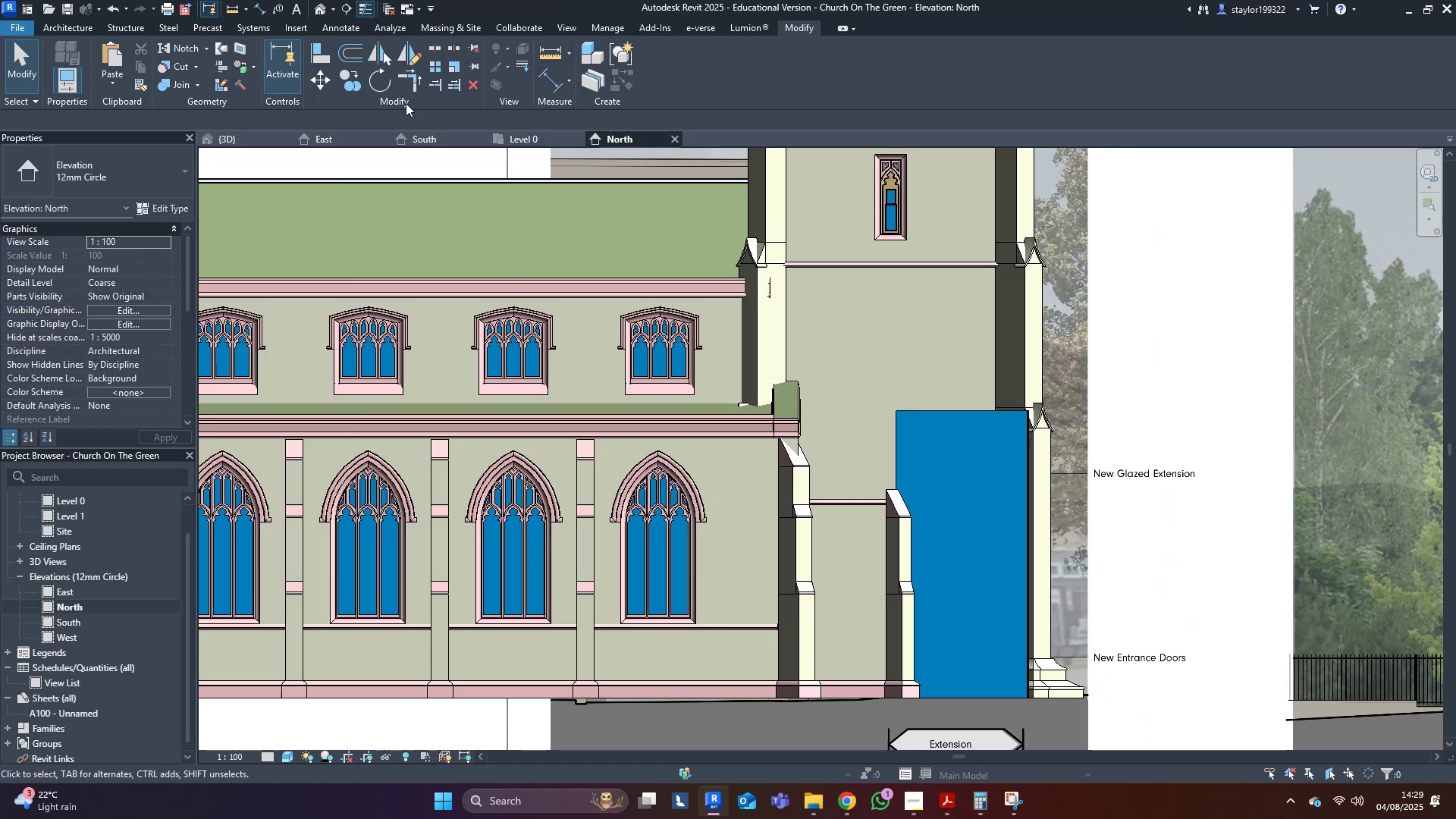 
type(wfsd)
 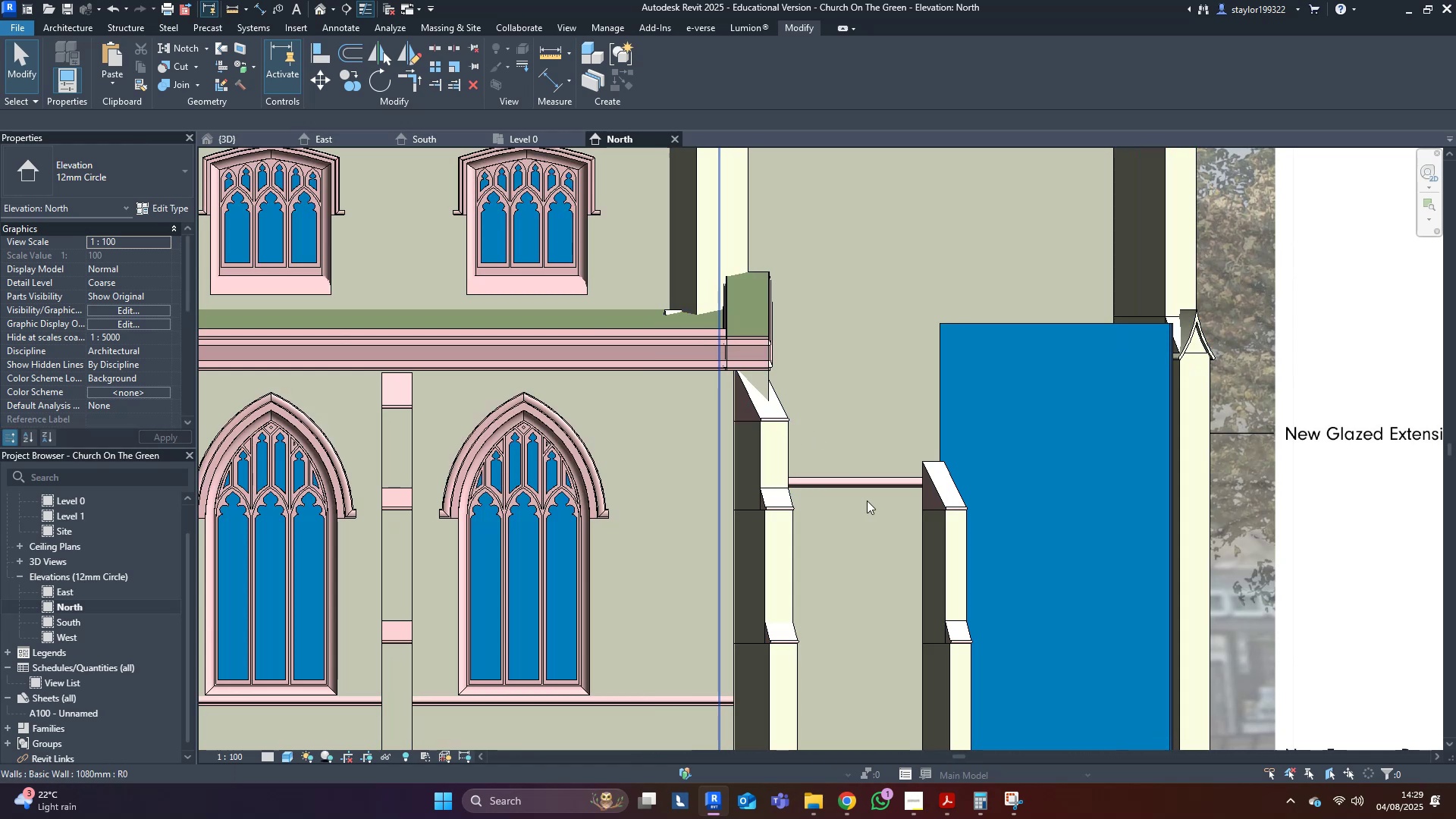 
scroll: coordinate [791, 522], scroll_direction: up, amount: 4.0
 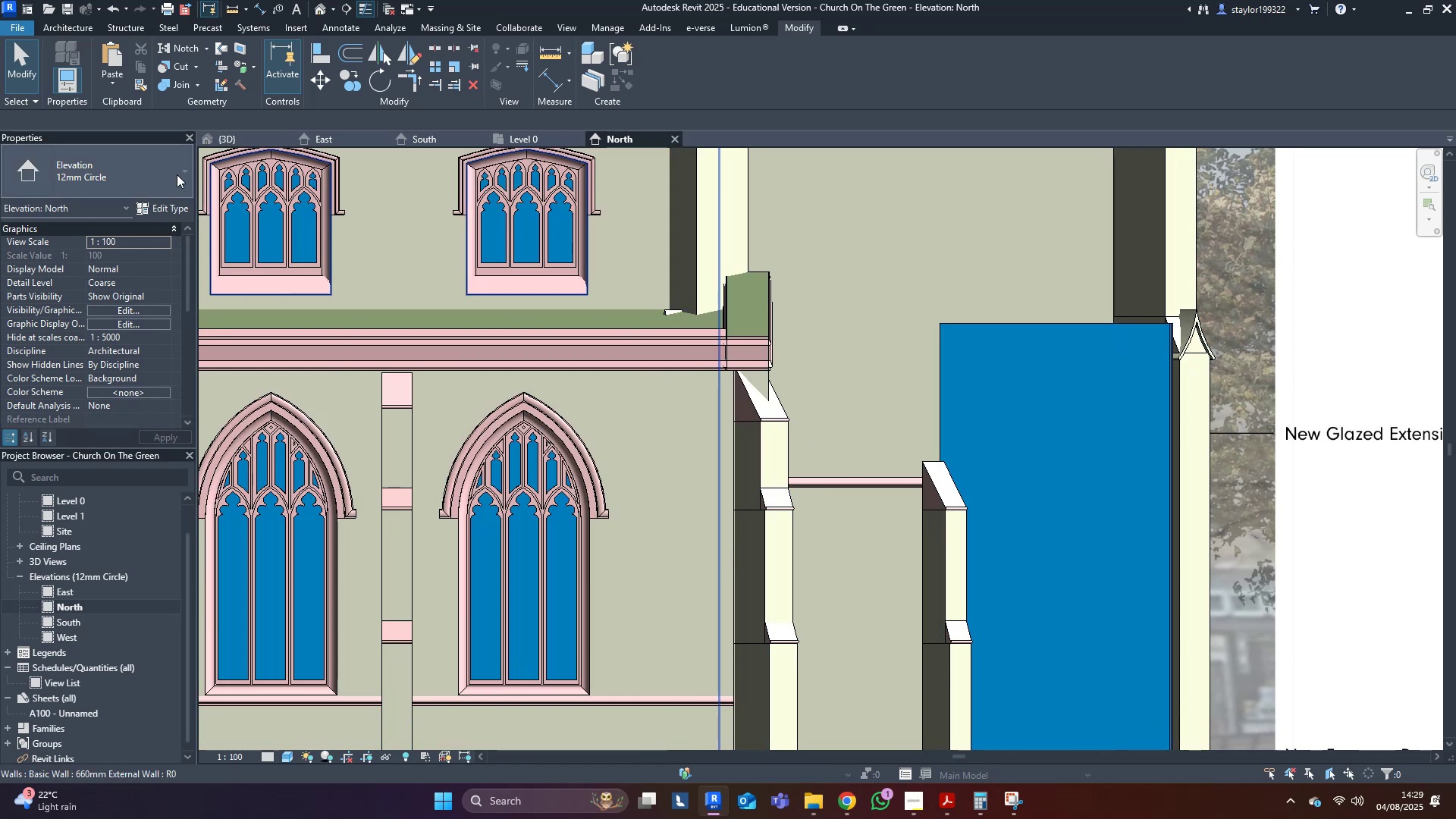 
left_click([253, 134])
 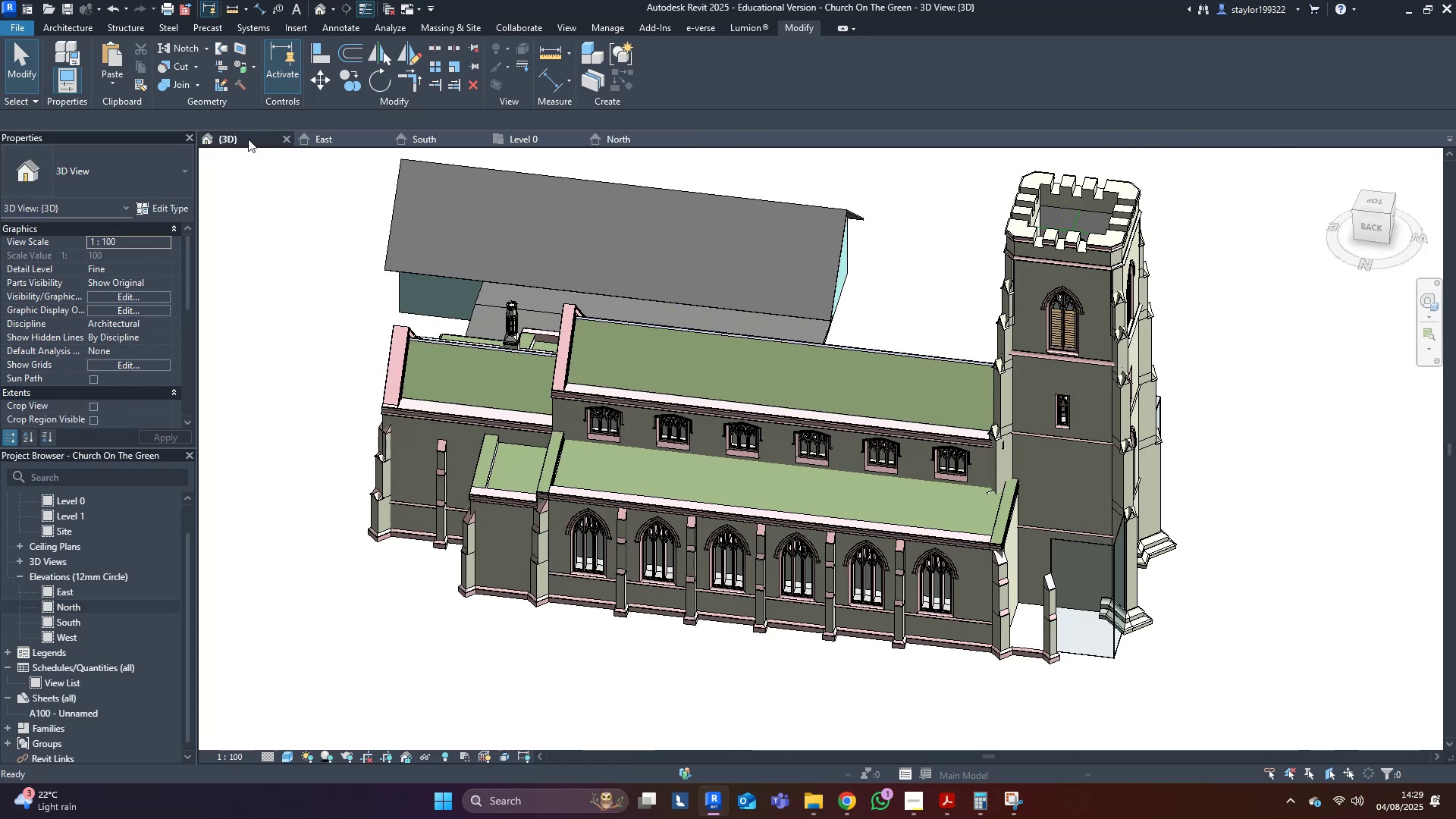 
middle_click([673, 373])
 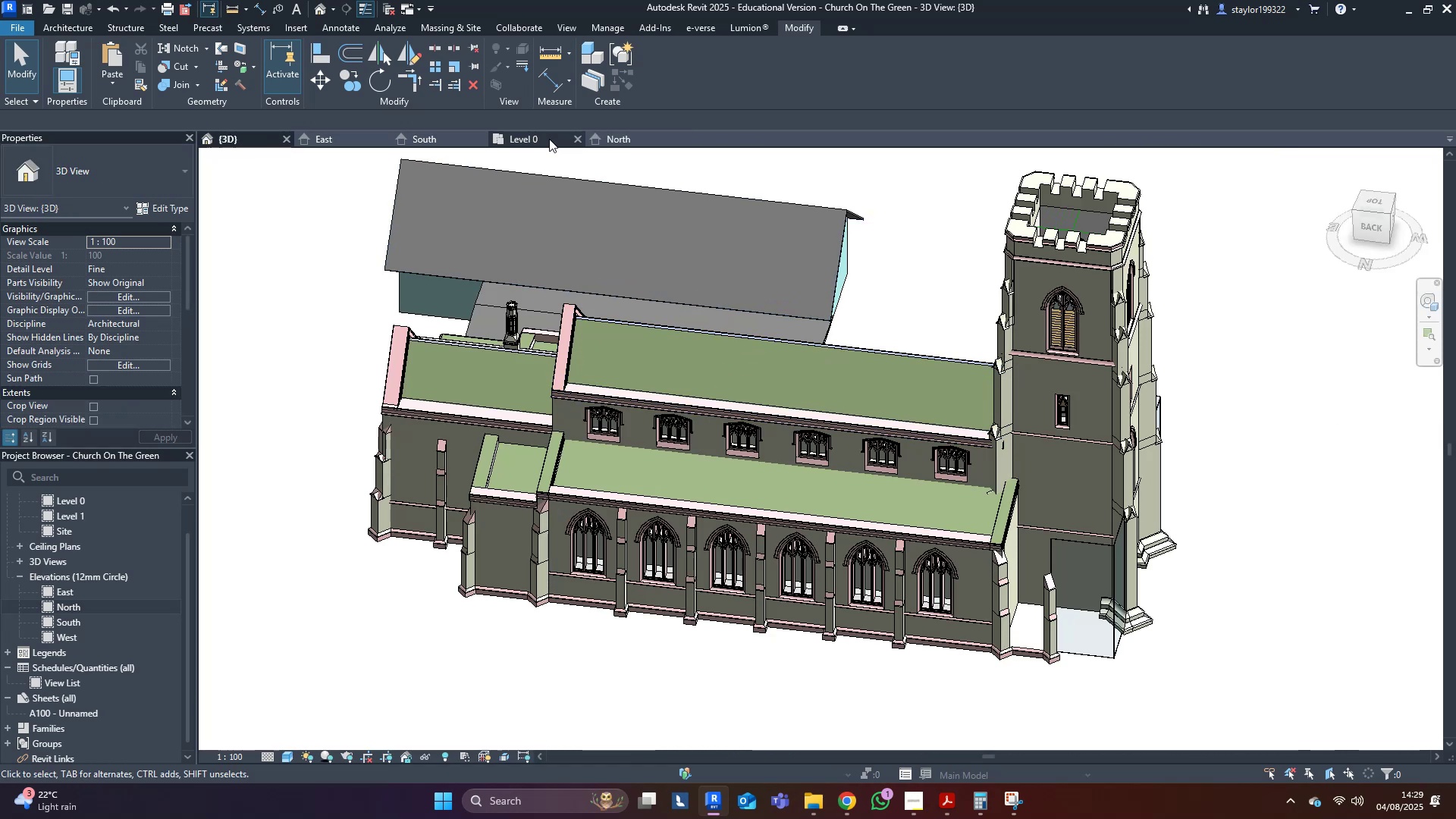 
left_click([538, 137])
 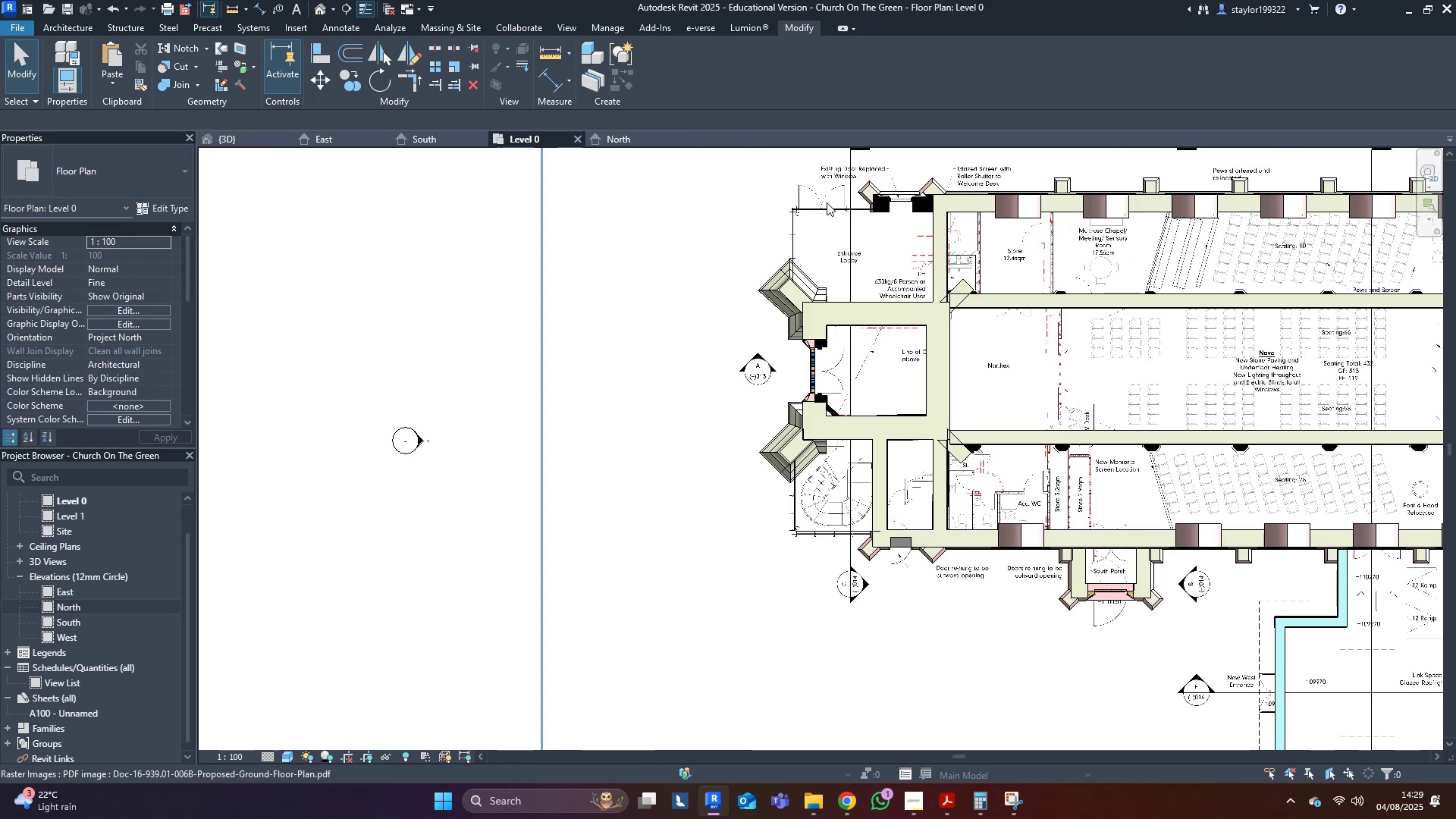 
scroll: coordinate [984, 246], scroll_direction: up, amount: 8.0
 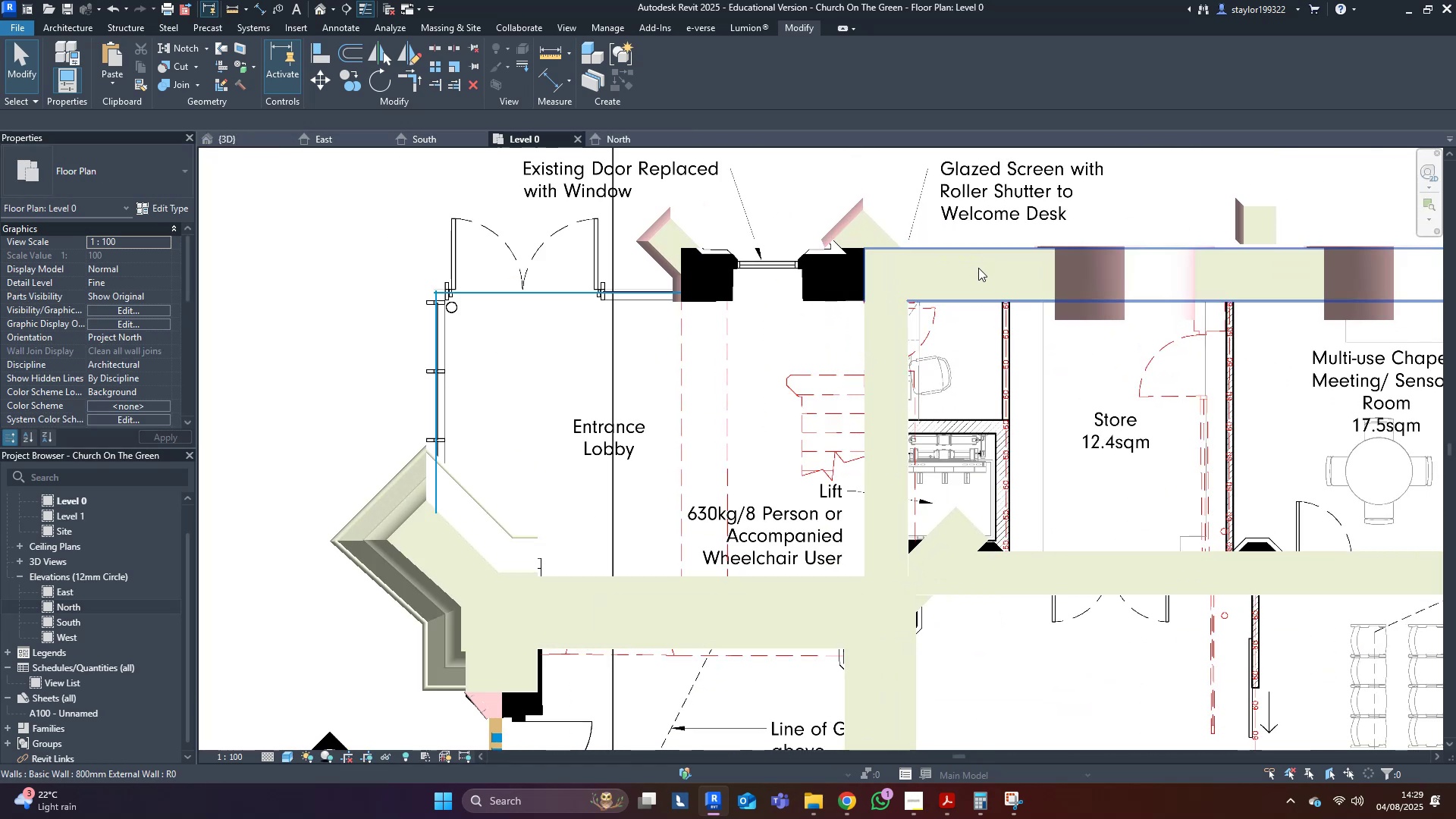 
left_click([978, 268])
 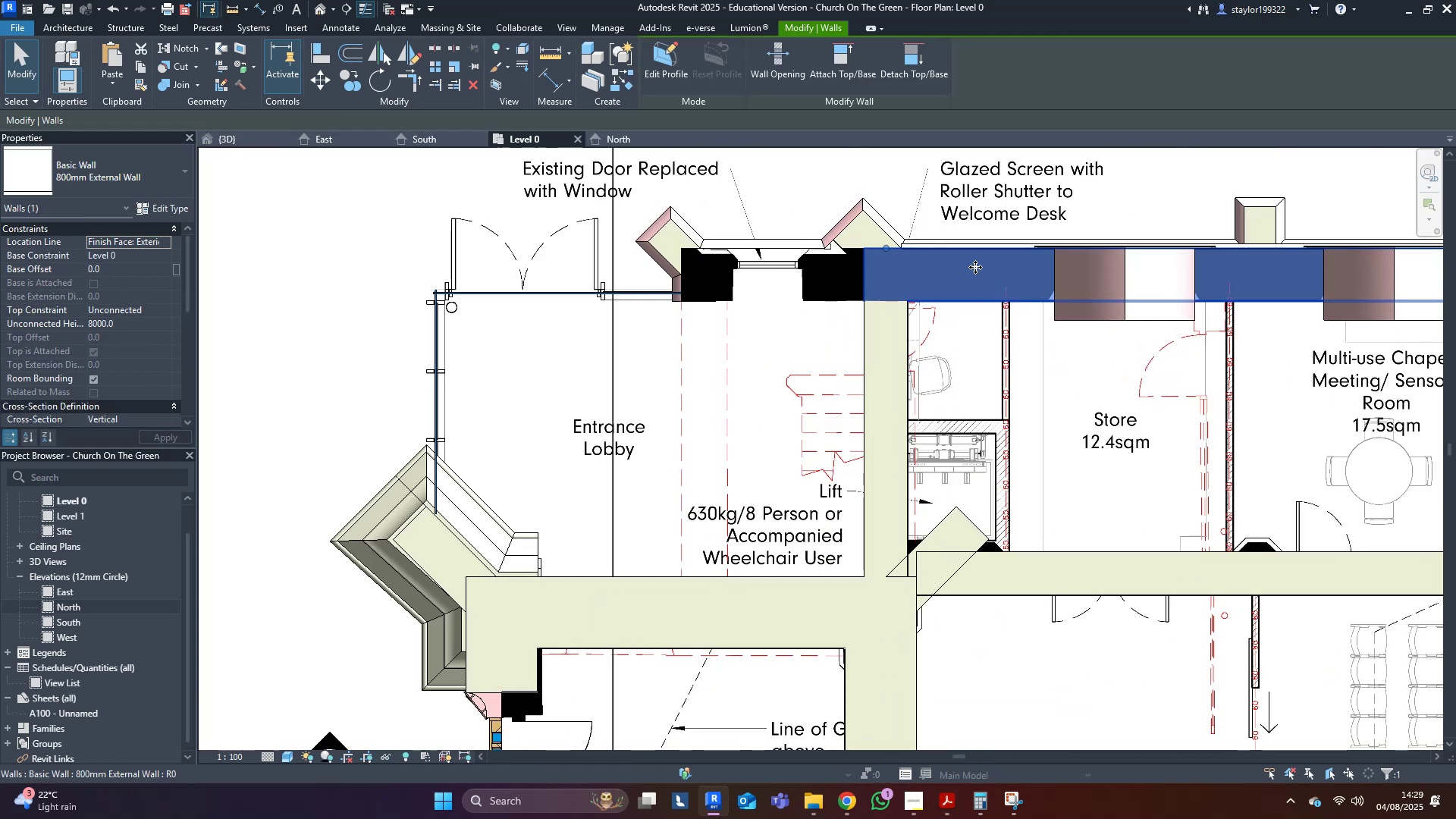 
scroll: coordinate [786, 282], scroll_direction: up, amount: 2.0
 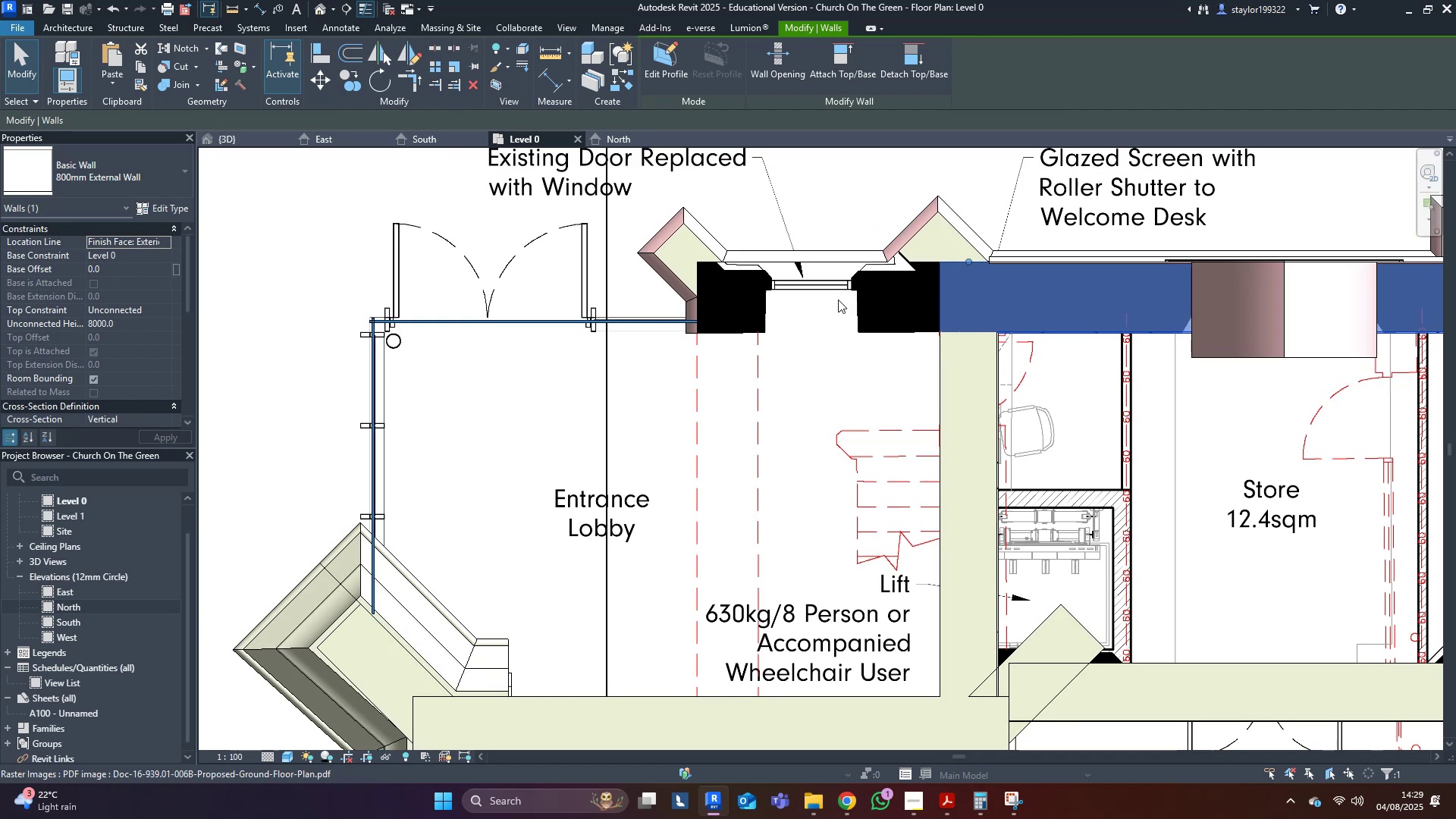 
hold_key(key=D, duration=27.33)
 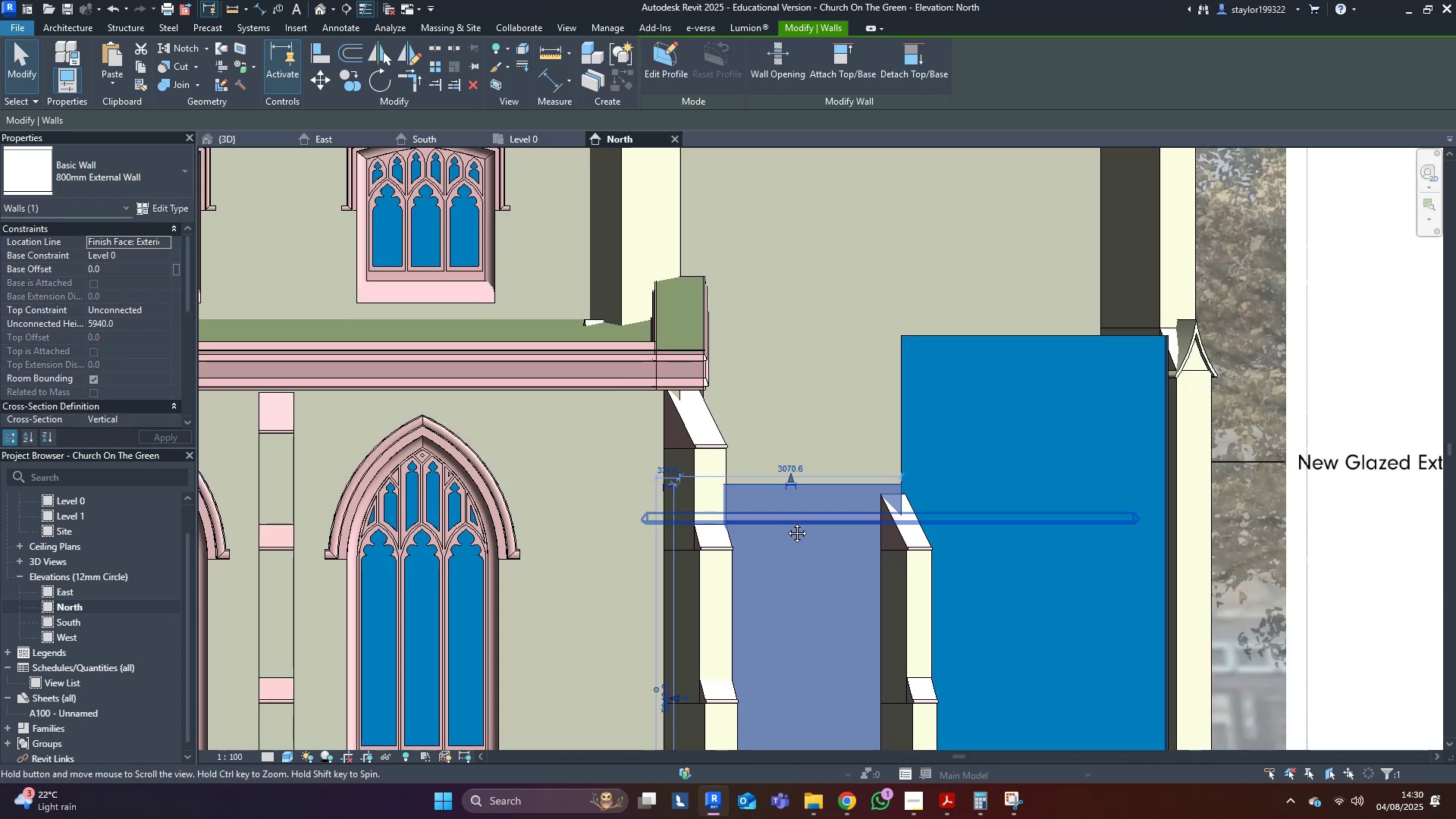 
key(M)
 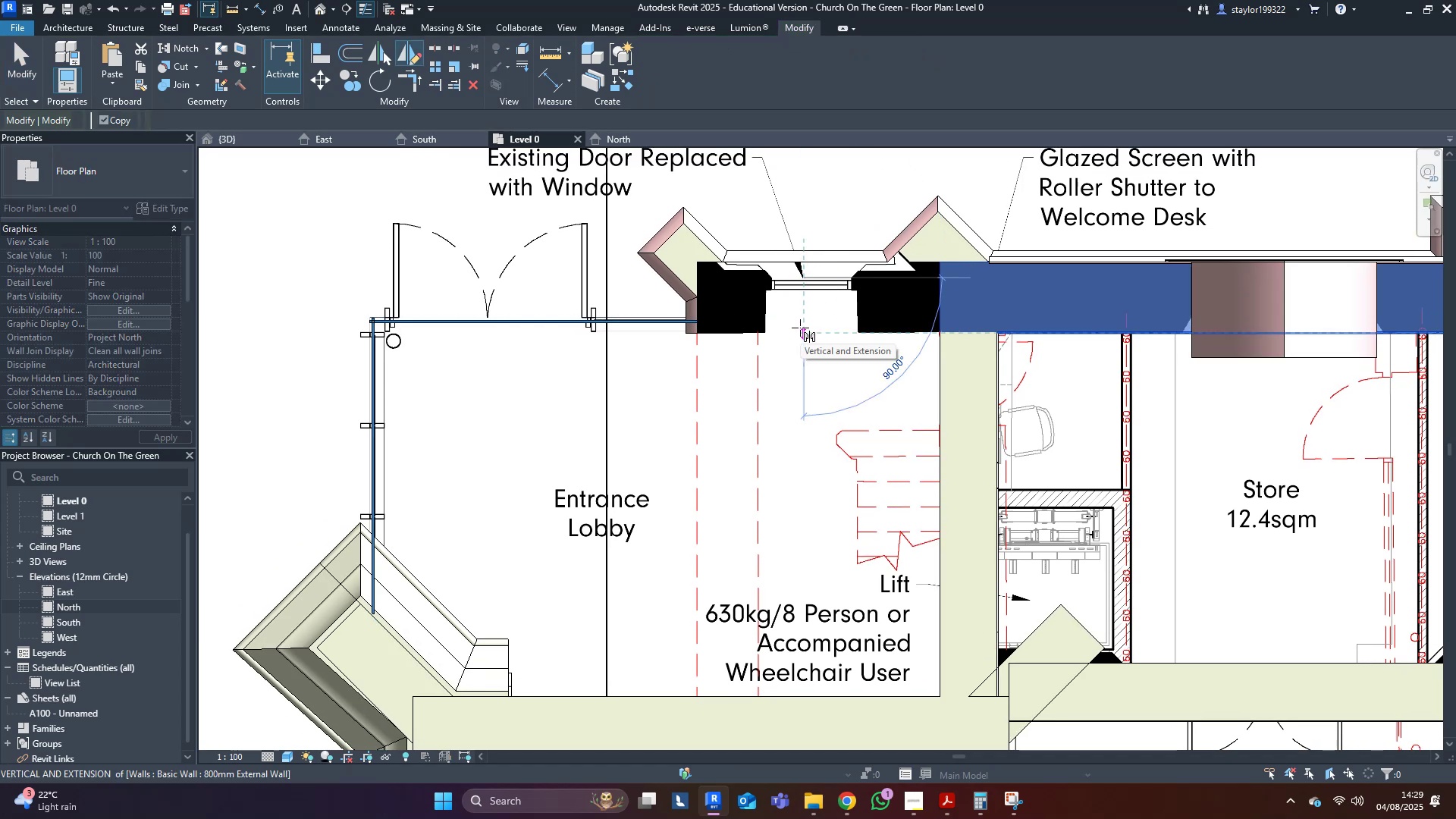 
left_click([800, 328])
 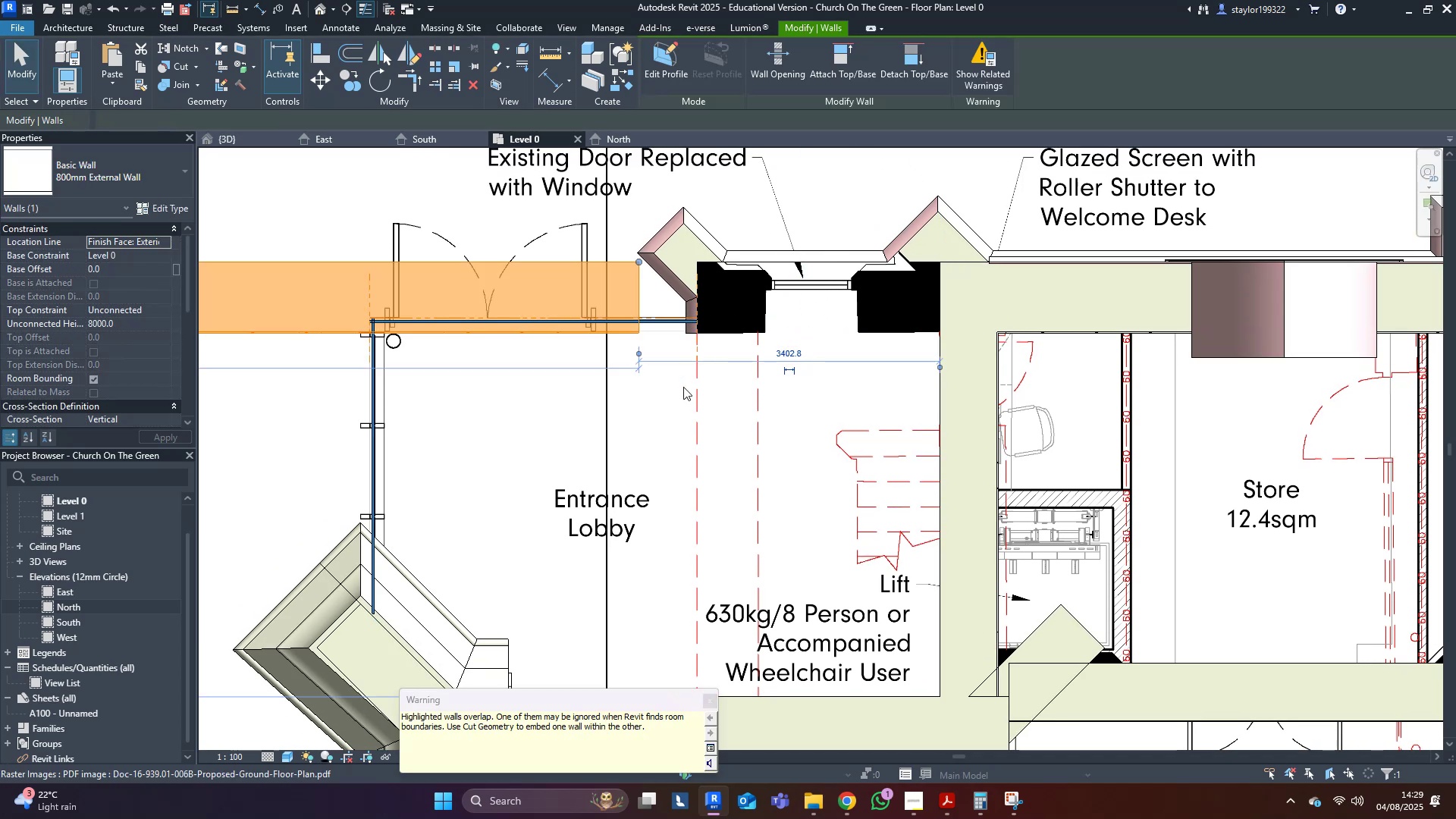 
key(Escape)
 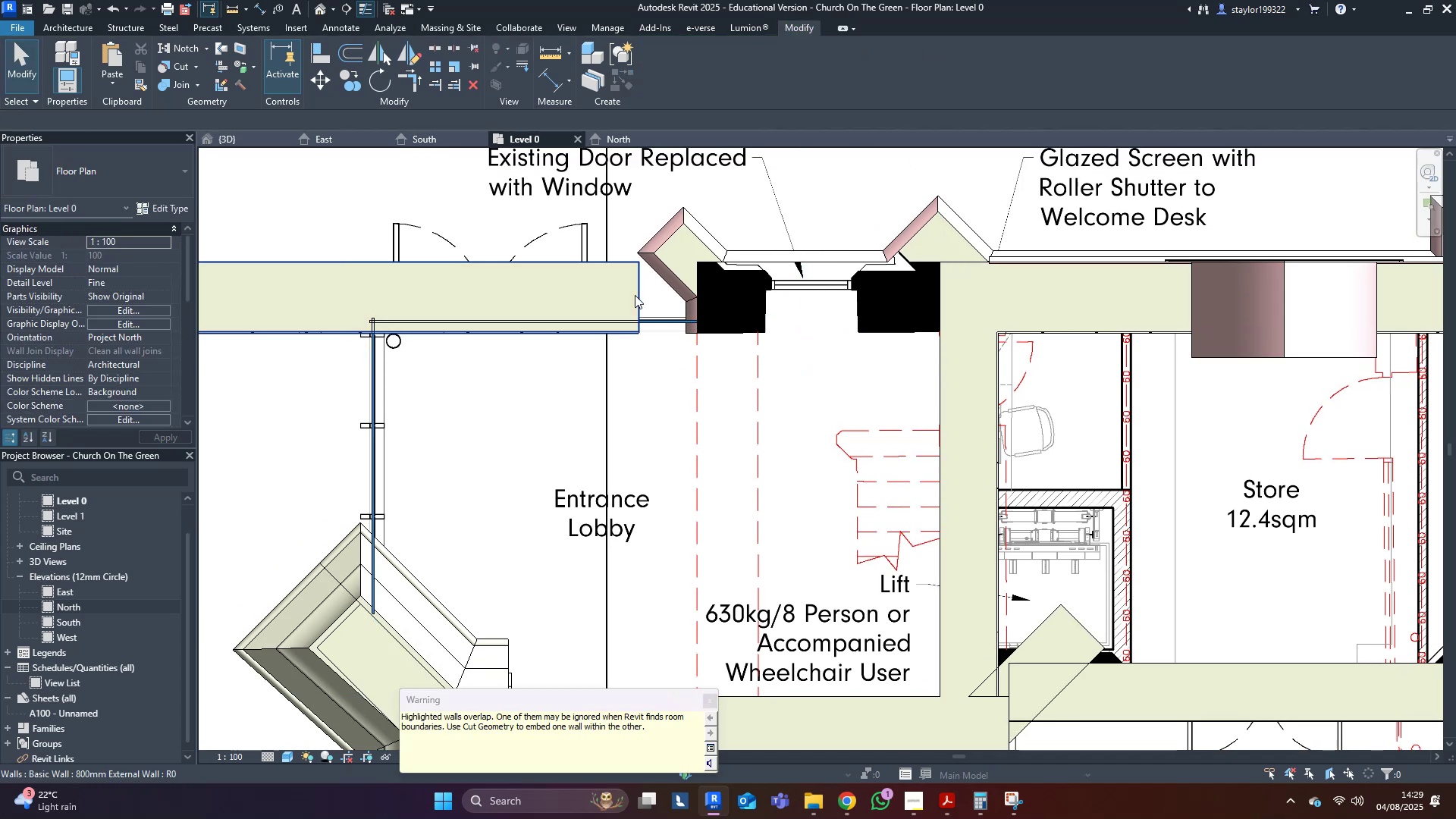 
left_click([635, 295])
 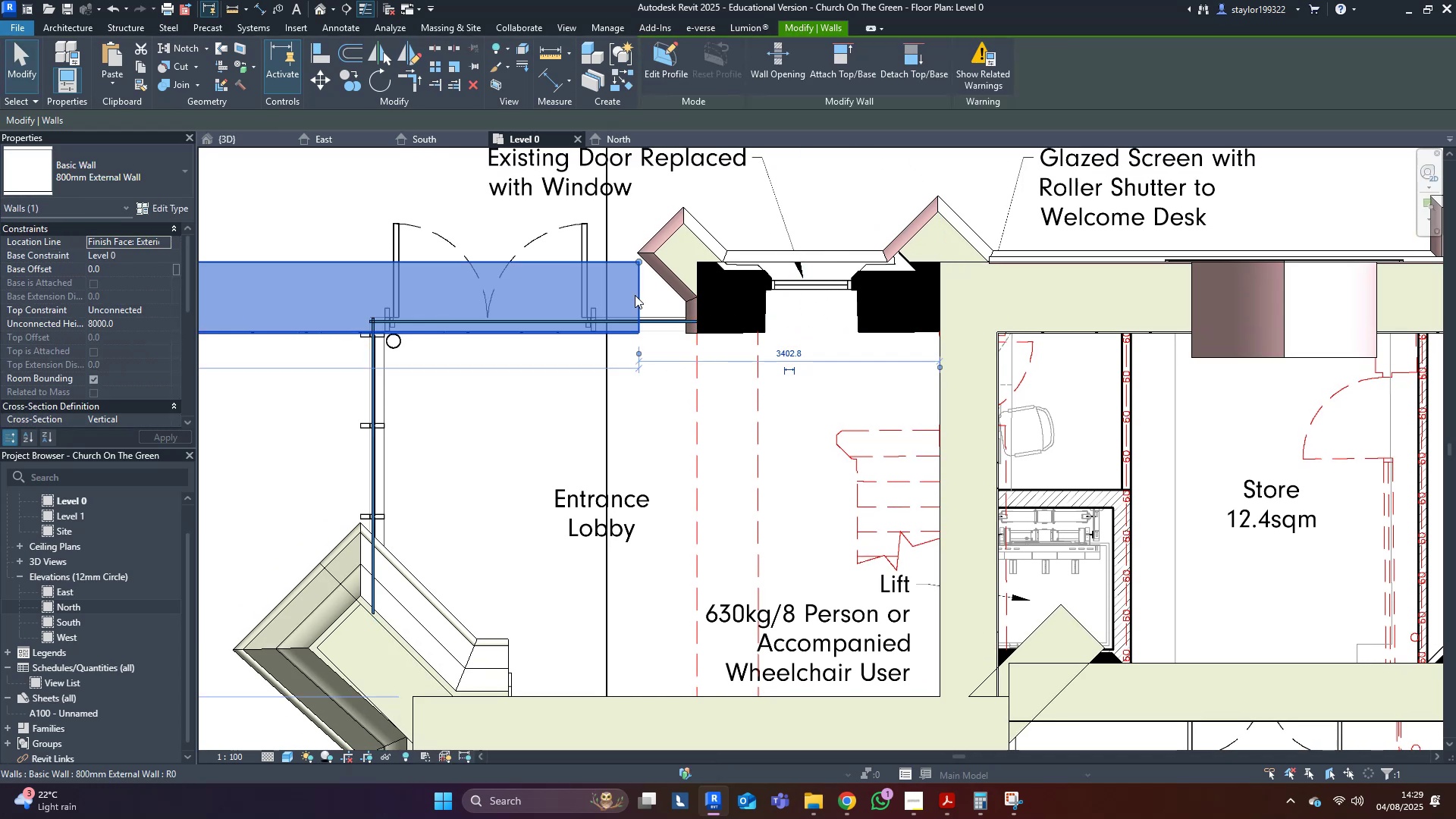 
scroll: coordinate [633, 287], scroll_direction: down, amount: 1.0
 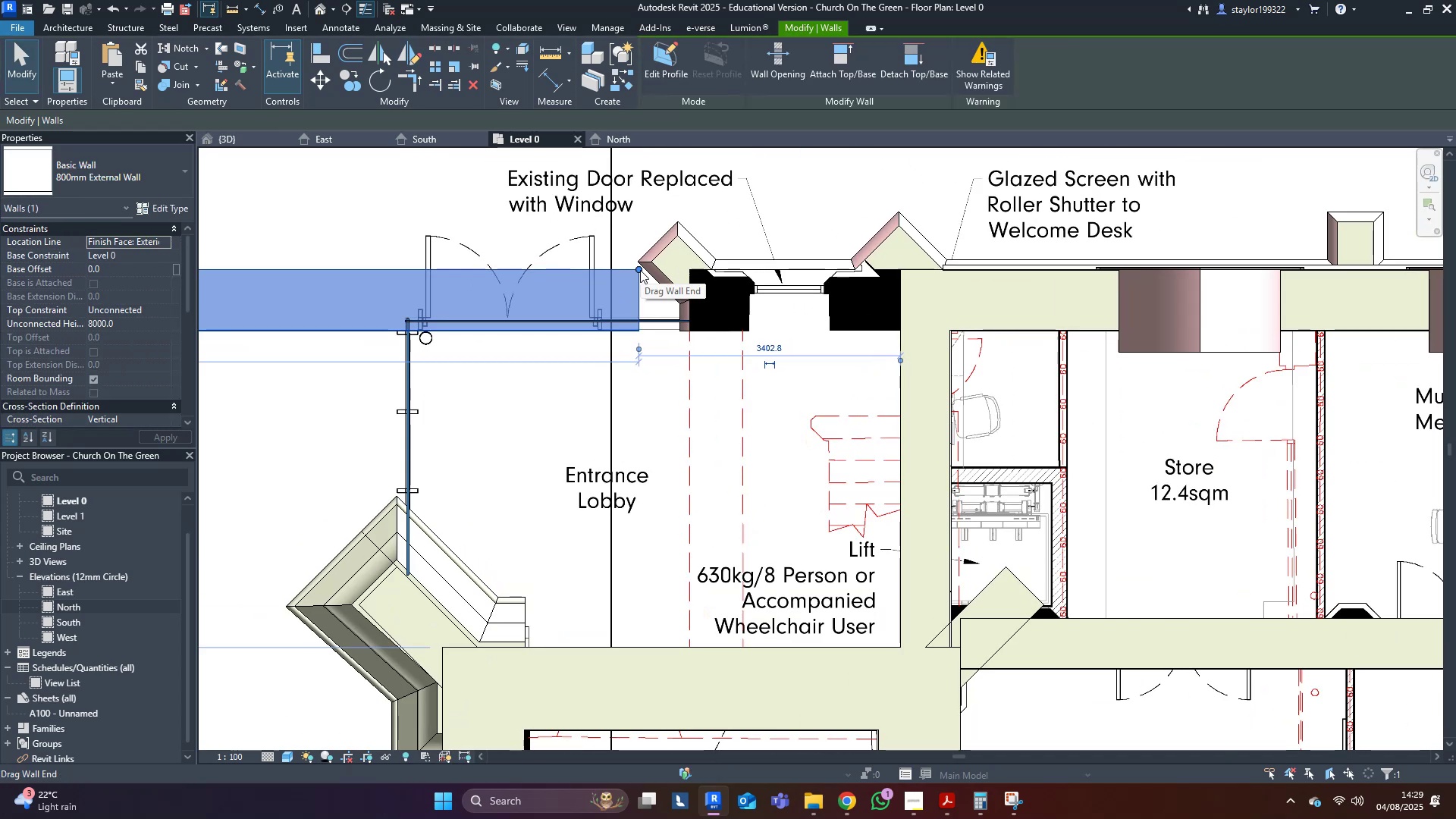 
left_click_drag(start_coordinate=[640, 270], to_coordinate=[897, 285])
 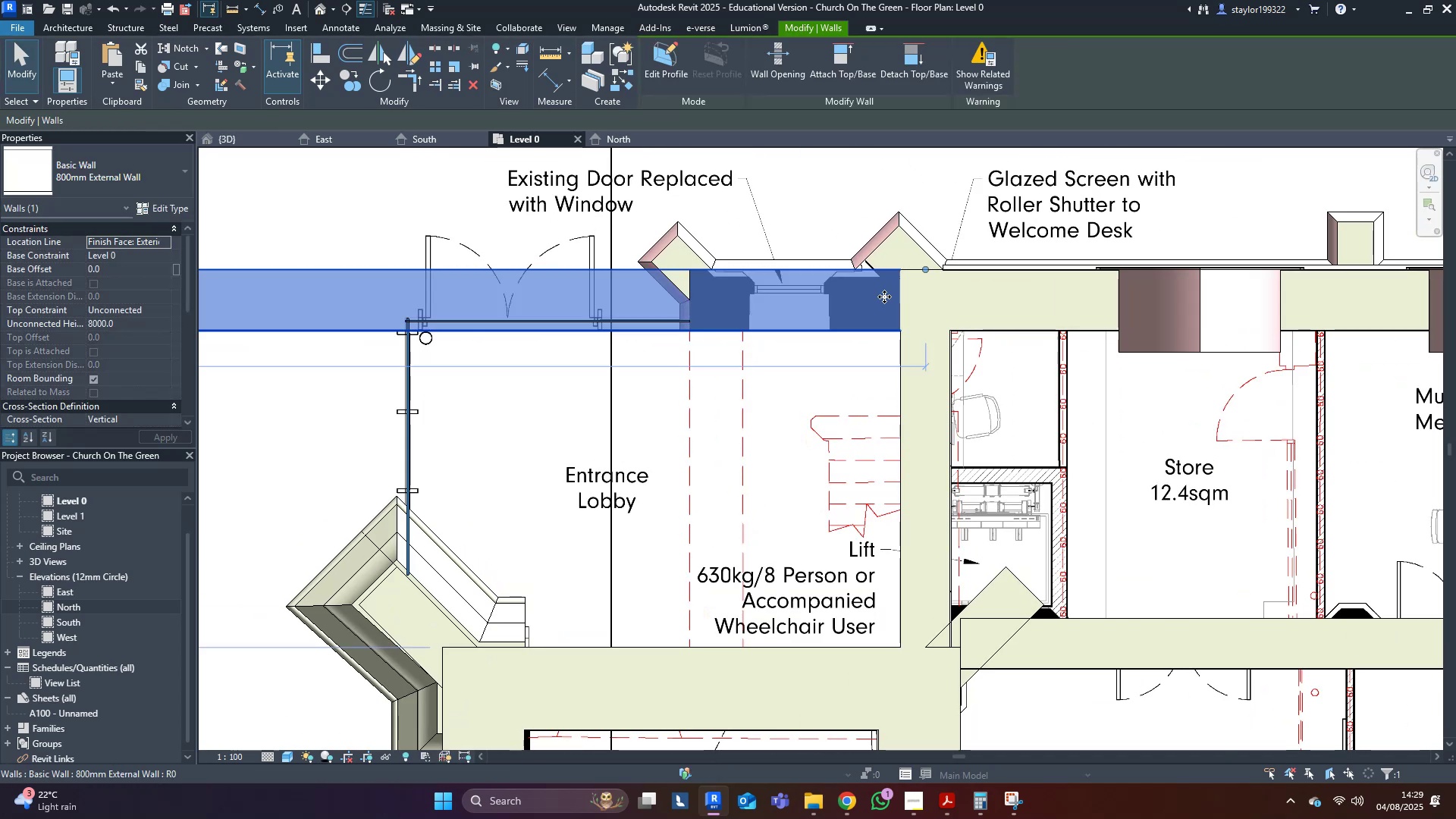 
scroll: coordinate [388, 276], scroll_direction: down, amount: 6.0
 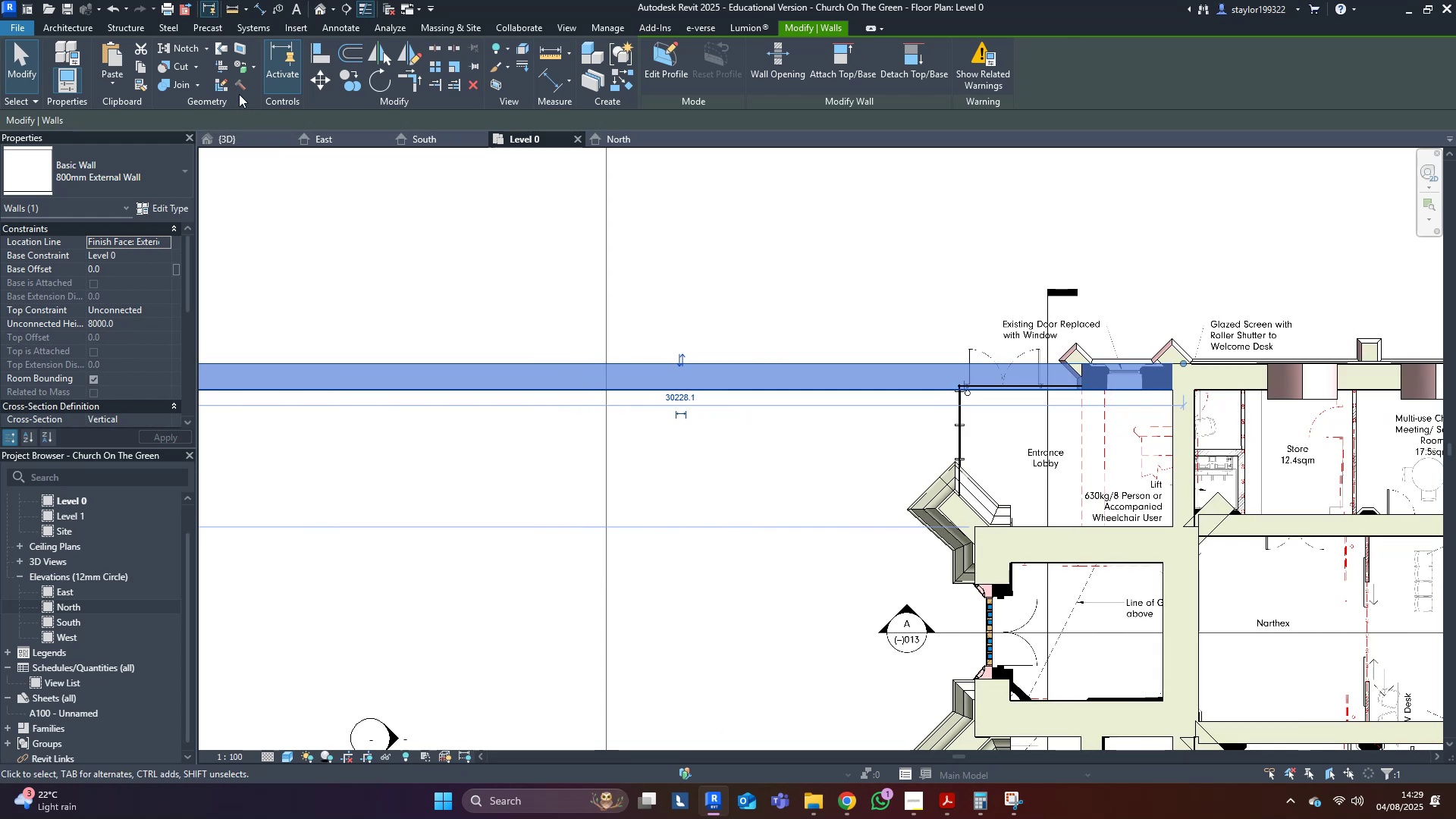 
left_click([221, 85])
 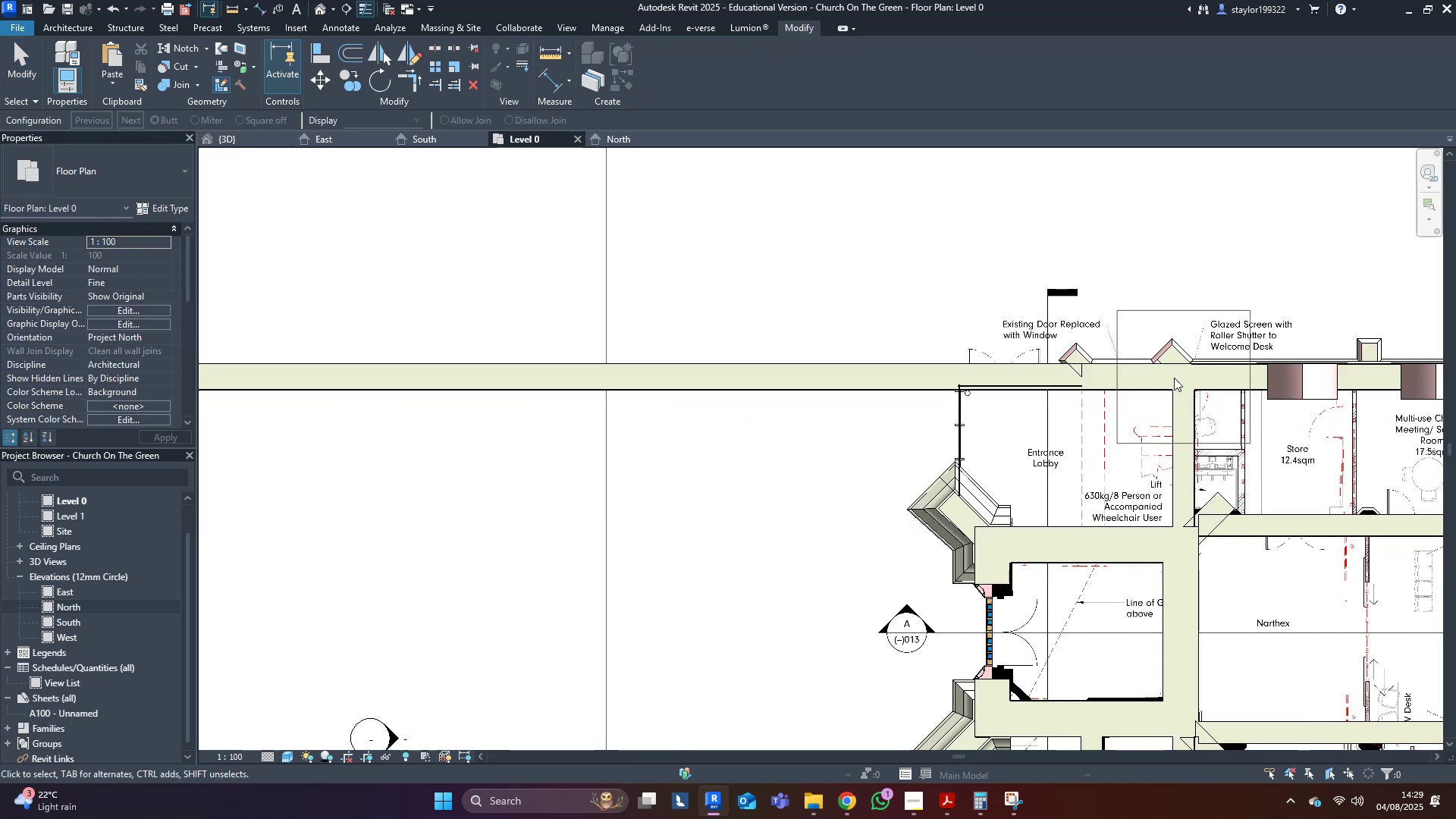 
left_click([1161, 381])
 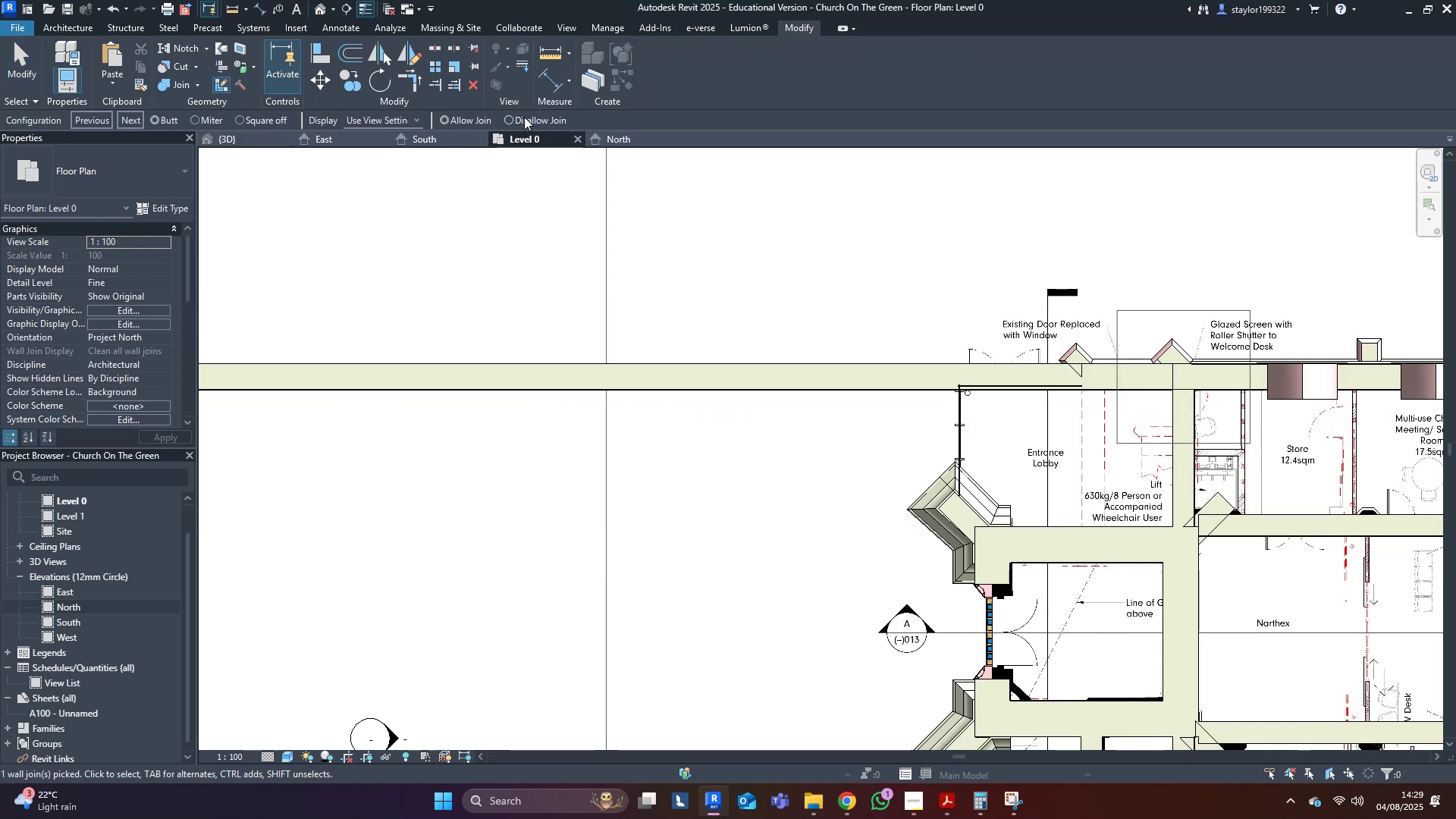 
left_click([515, 120])
 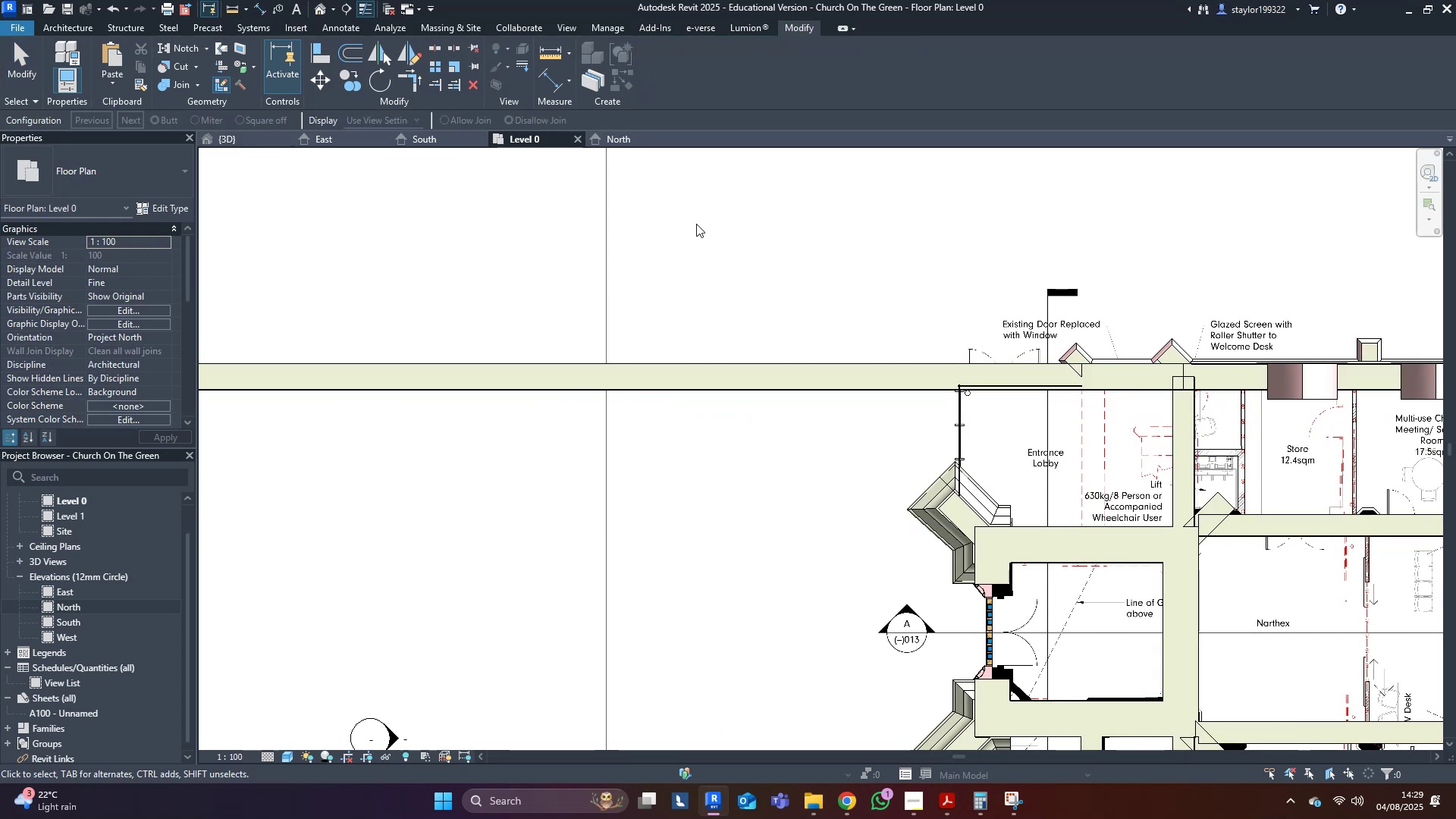 
middle_click([770, 262])
 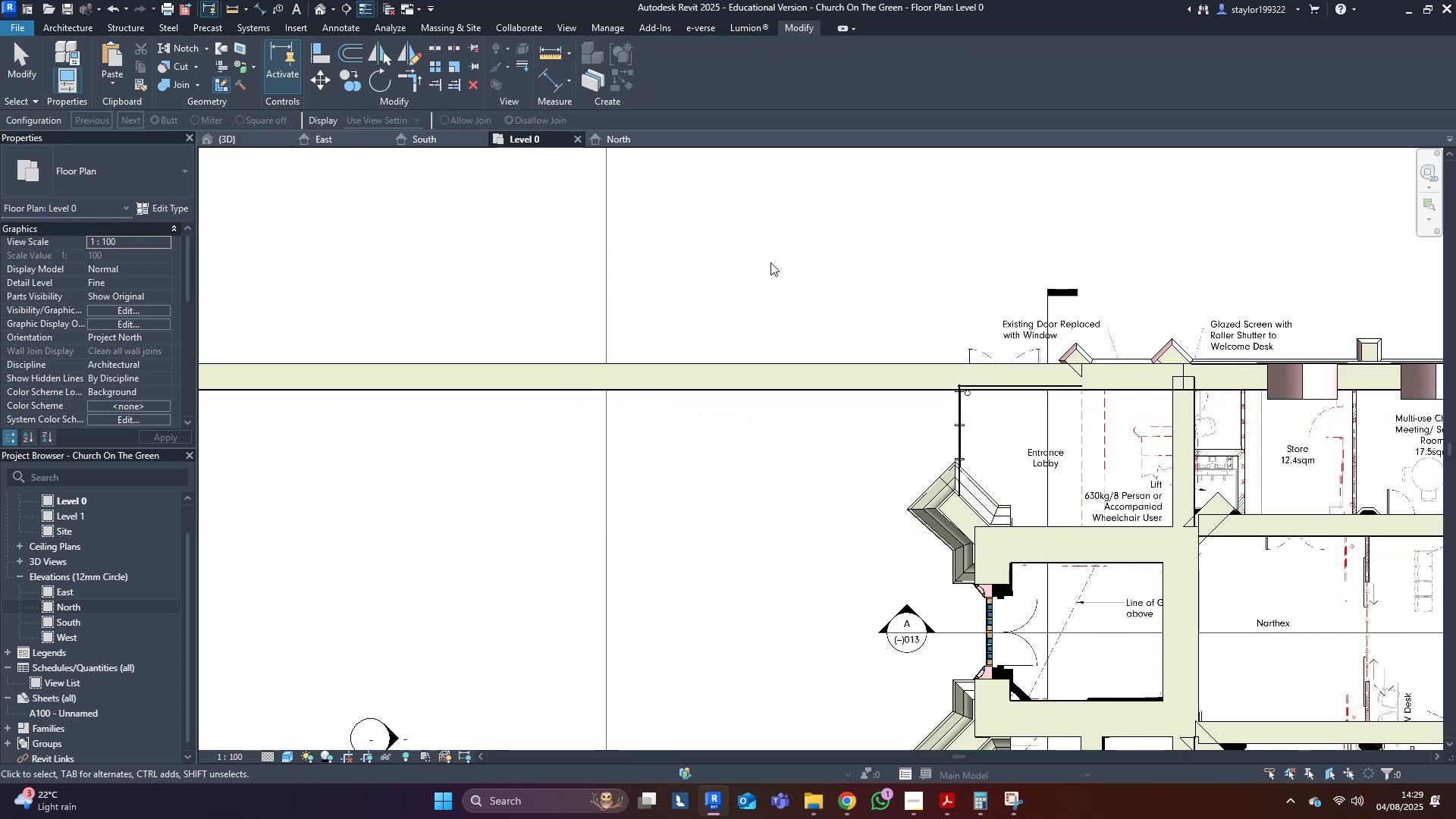 
key(Escape)
 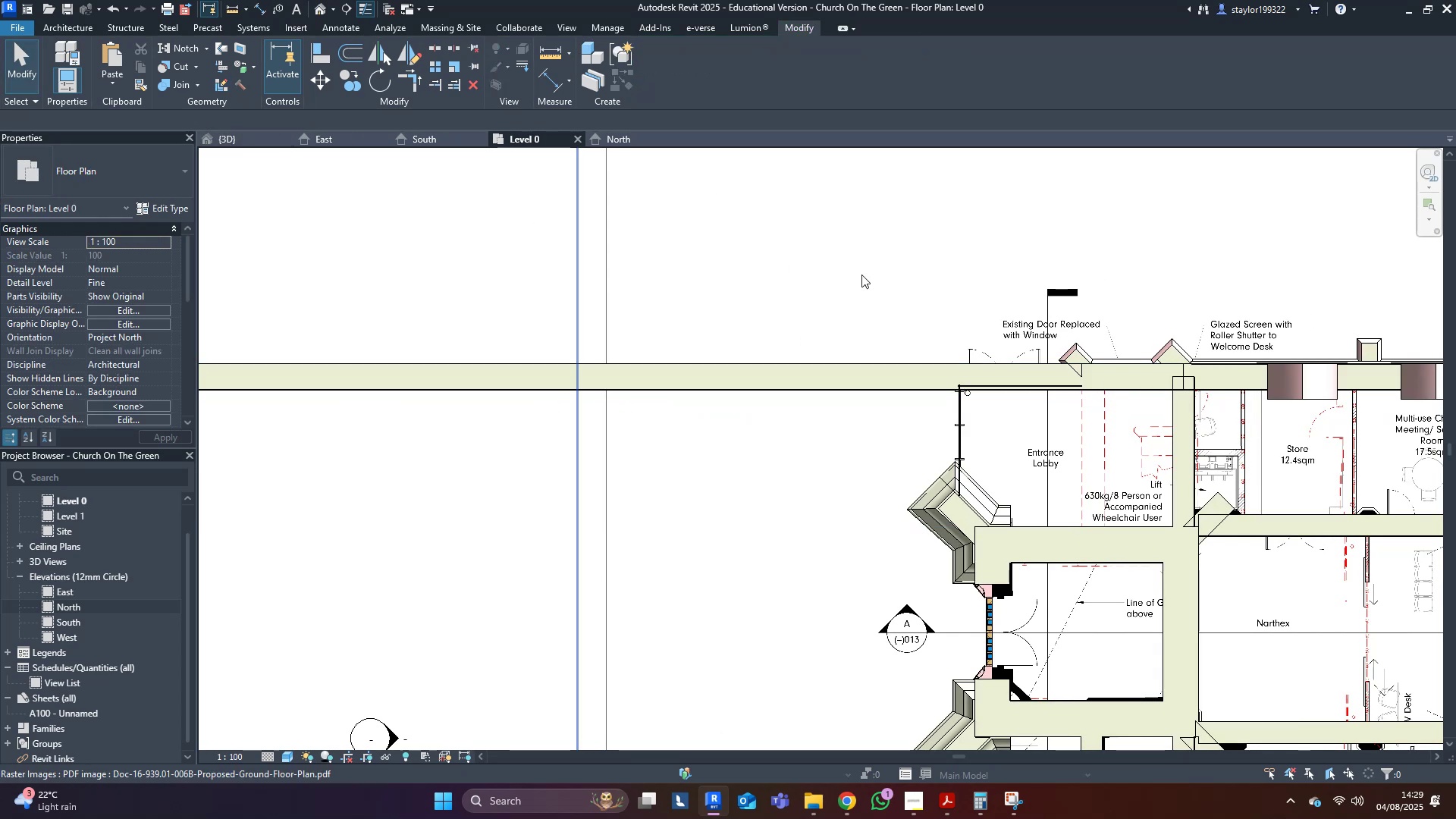 
key(Escape)
 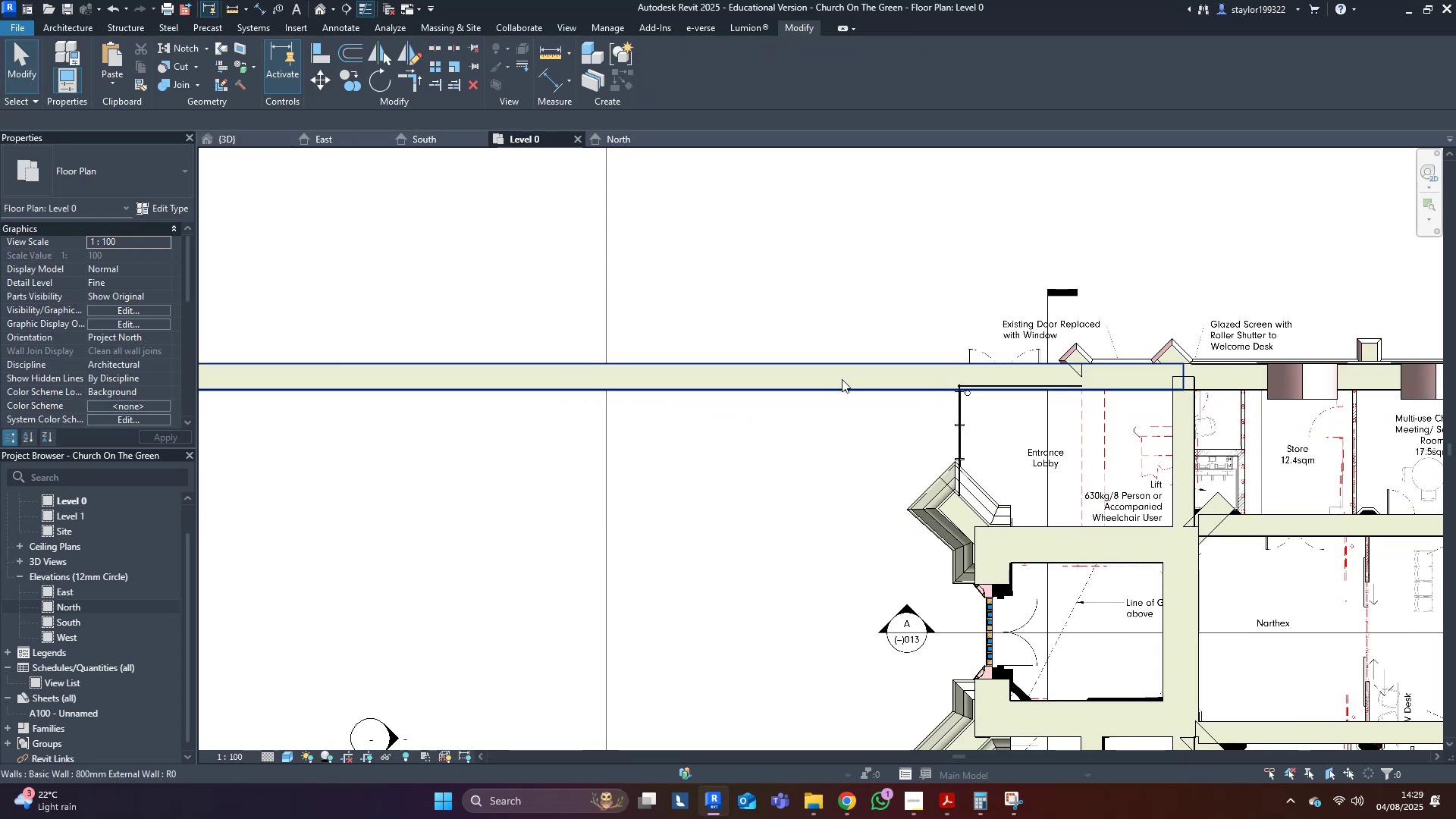 
left_click([842, 380])
 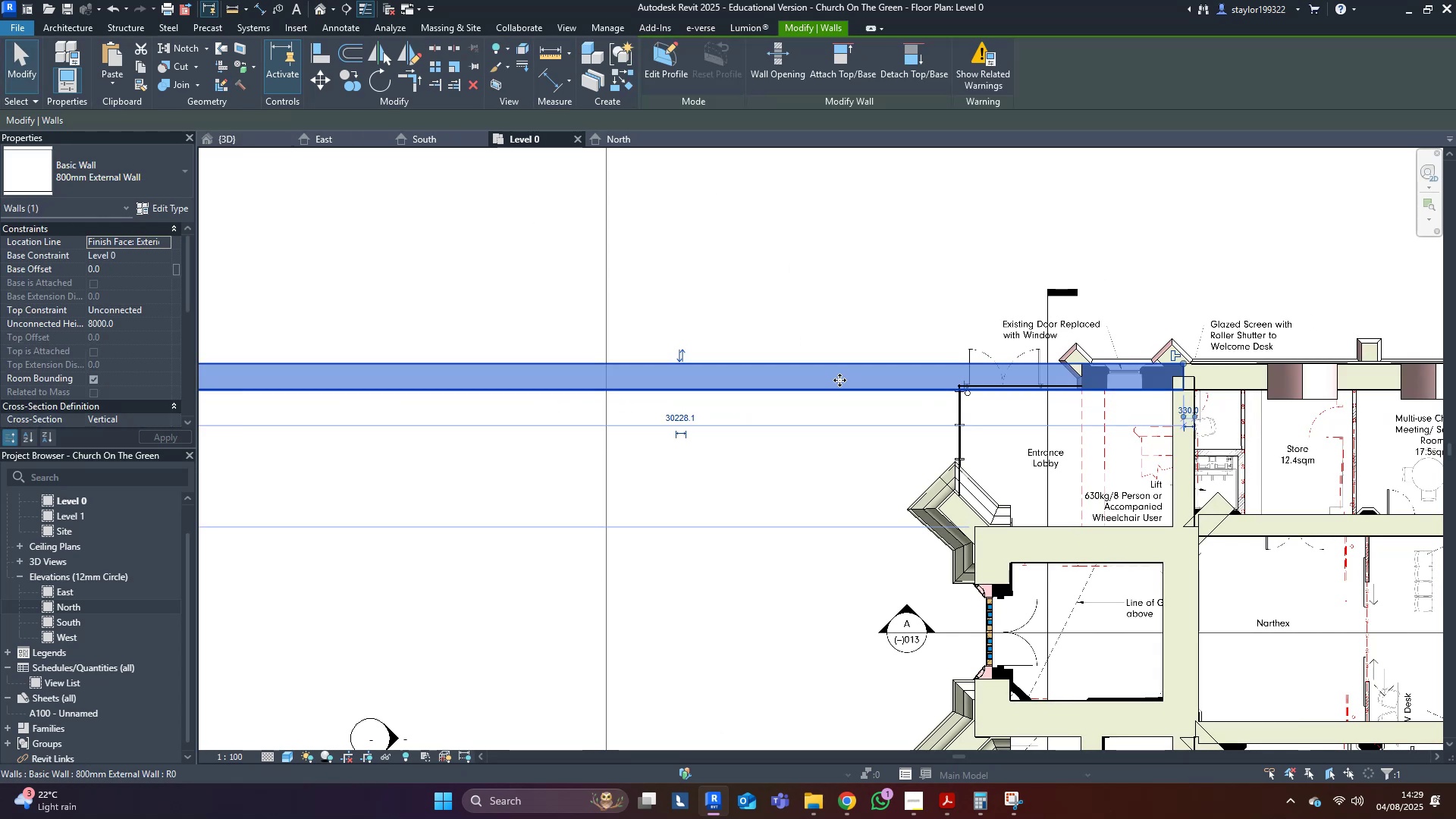 
scroll: coordinate [839, 380], scroll_direction: down, amount: 3.0
 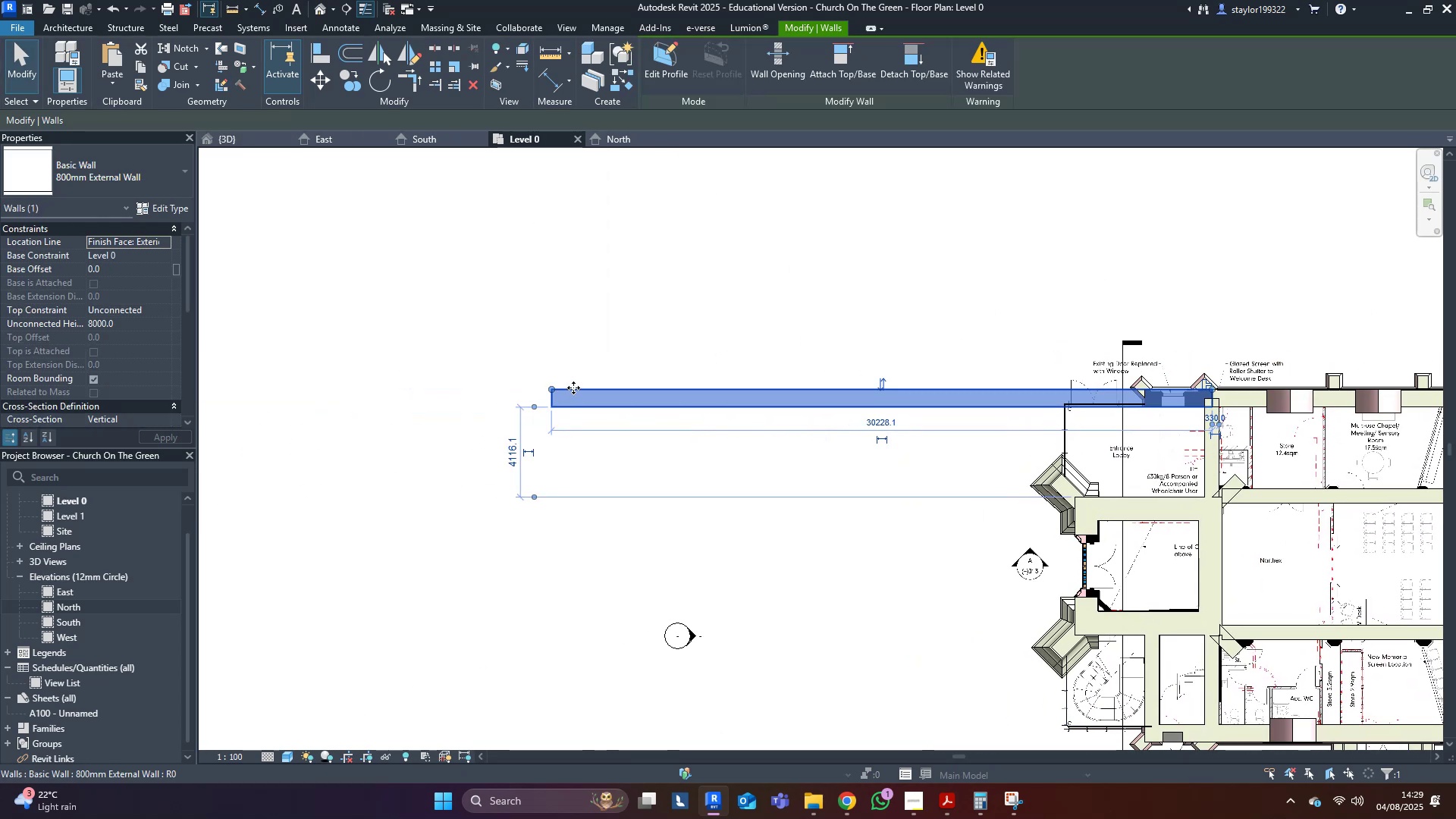 
left_click_drag(start_coordinate=[546, 388], to_coordinate=[1114, 401])
 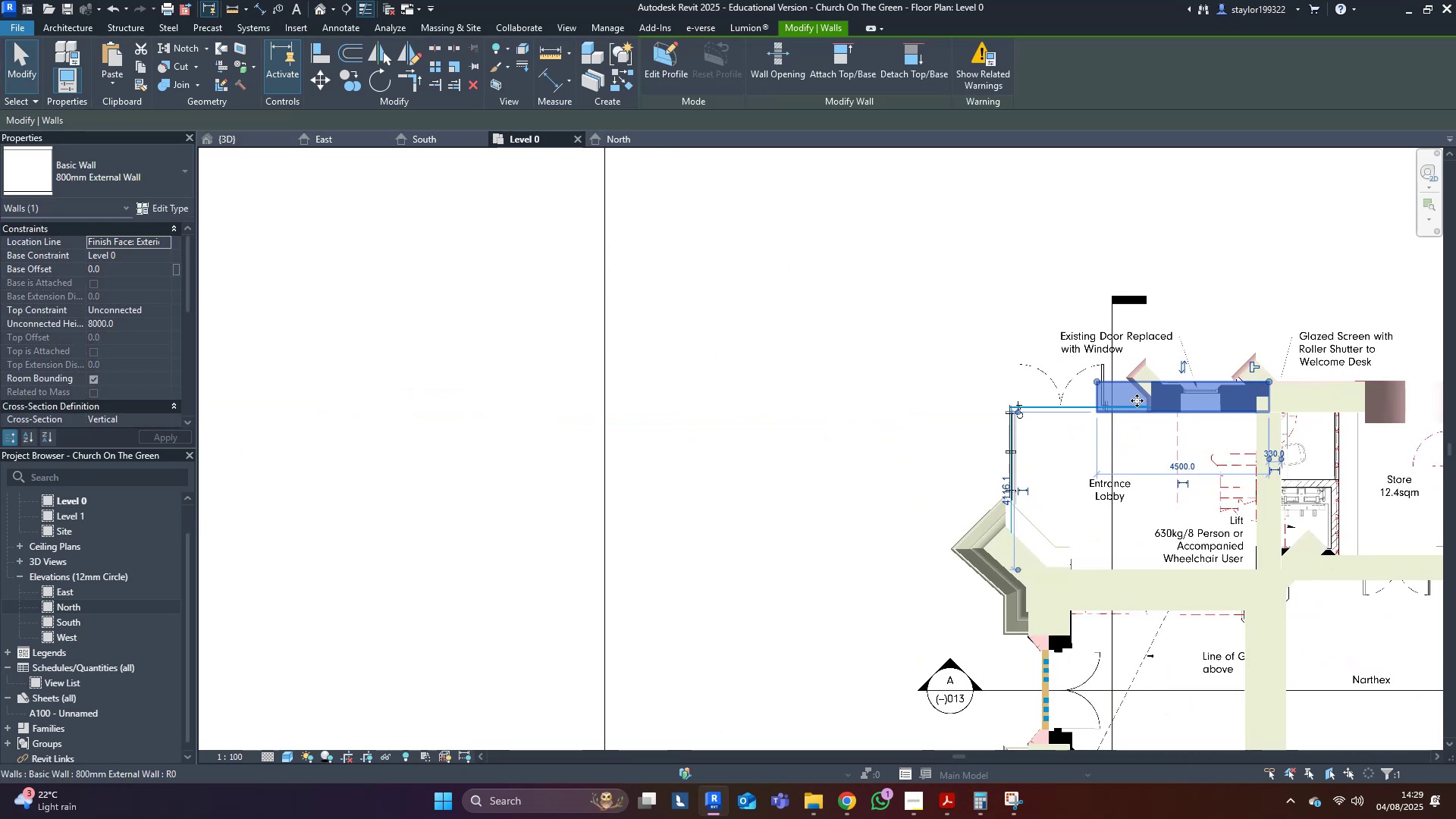 
hold_key(key=ShiftLeft, duration=0.73)
 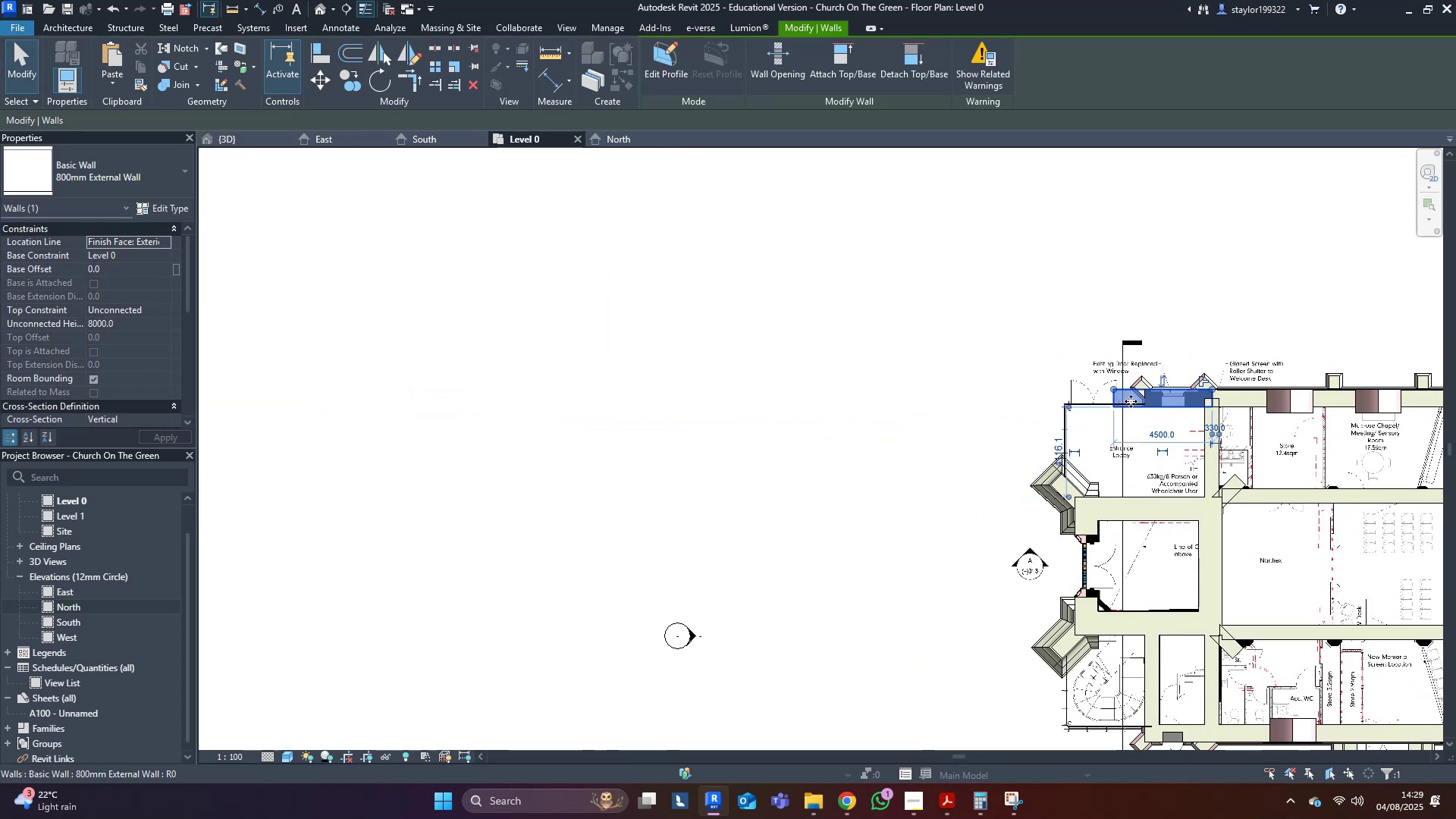 
scroll: coordinate [1125, 394], scroll_direction: up, amount: 8.0
 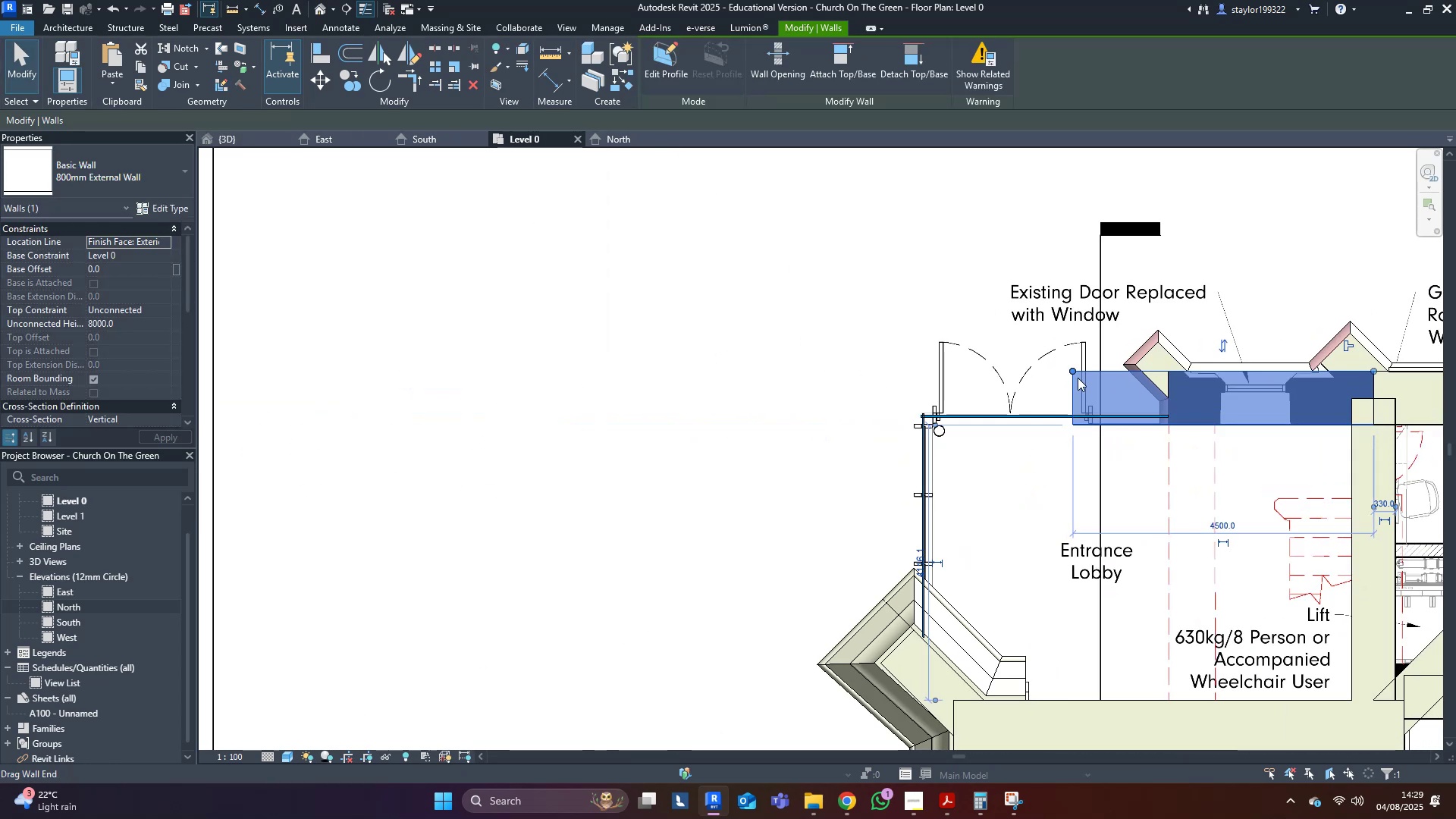 
left_click_drag(start_coordinate=[1074, 375], to_coordinate=[1170, 381])
 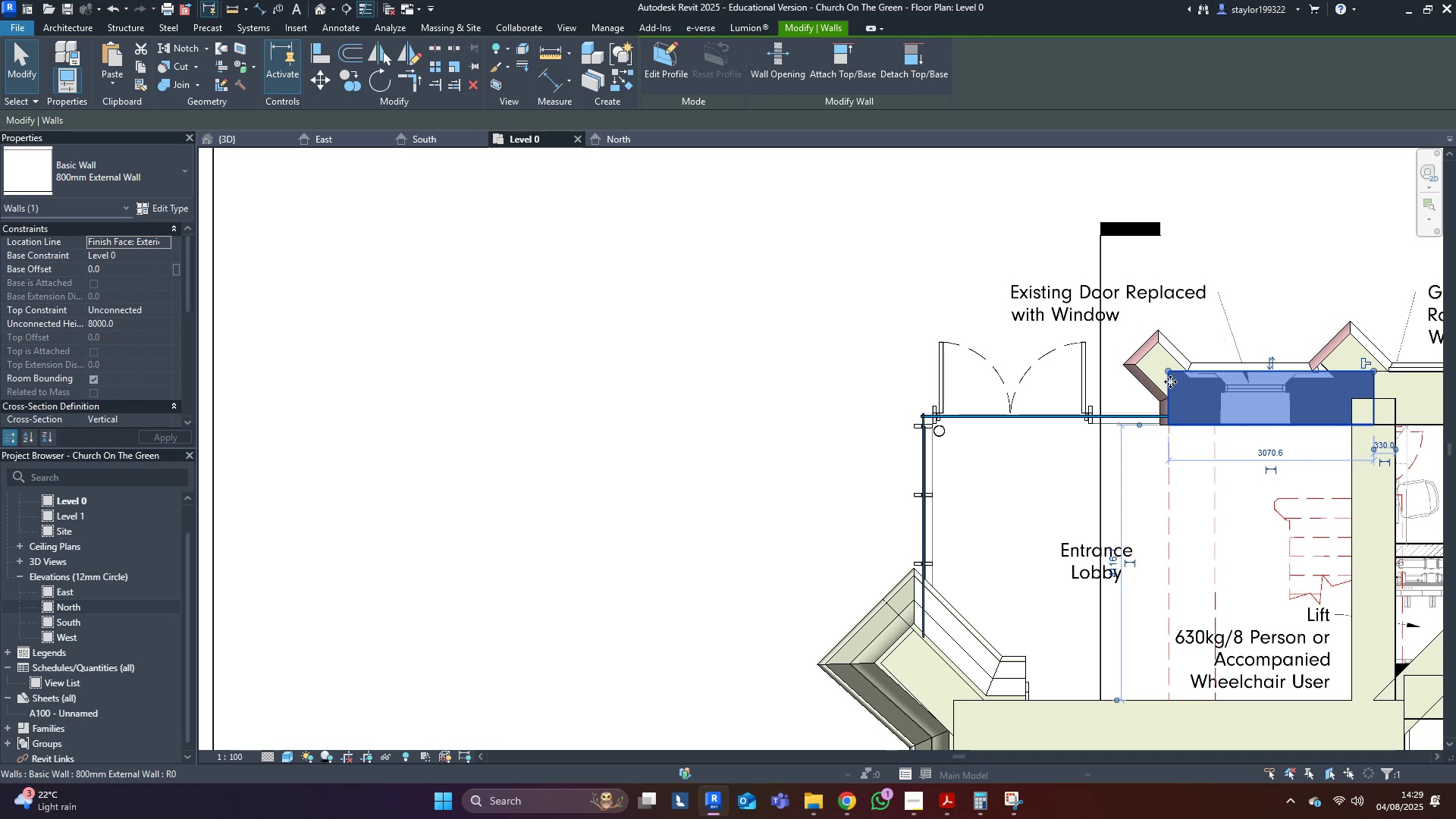 
hold_key(key=ShiftLeft, duration=0.97)
 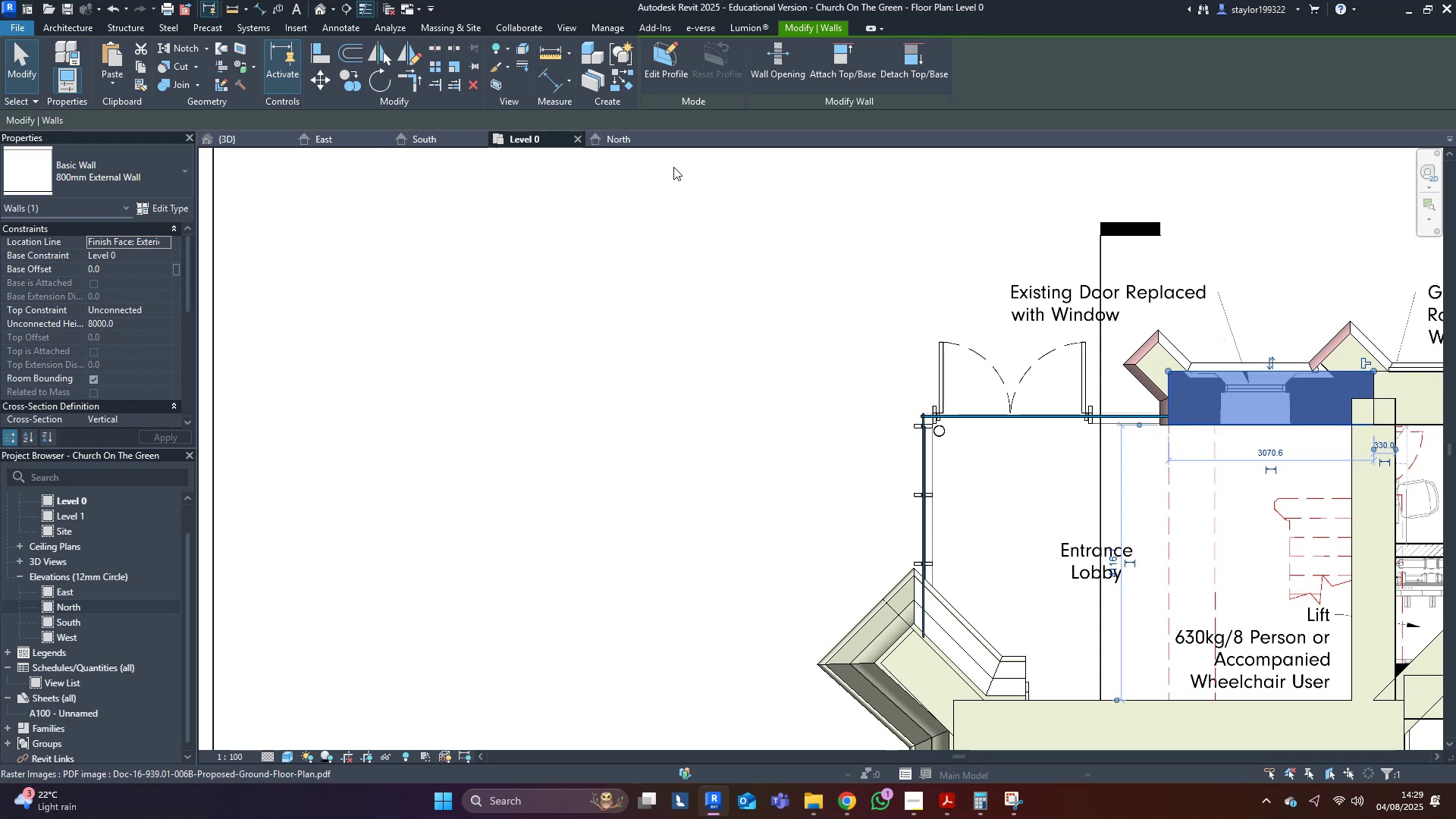 
left_click([623, 143])
 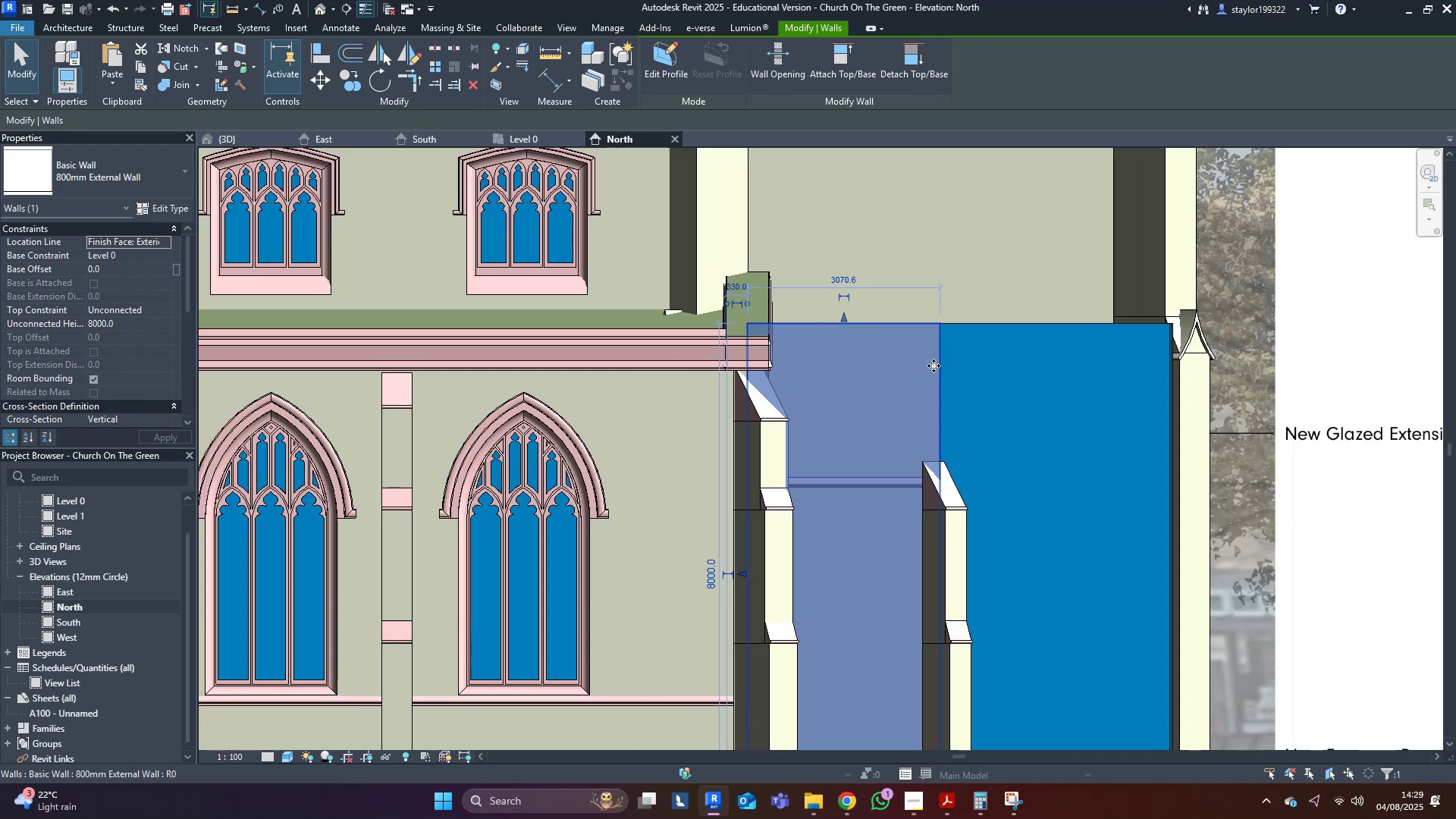 
scroll: coordinate [915, 349], scroll_direction: up, amount: 2.0
 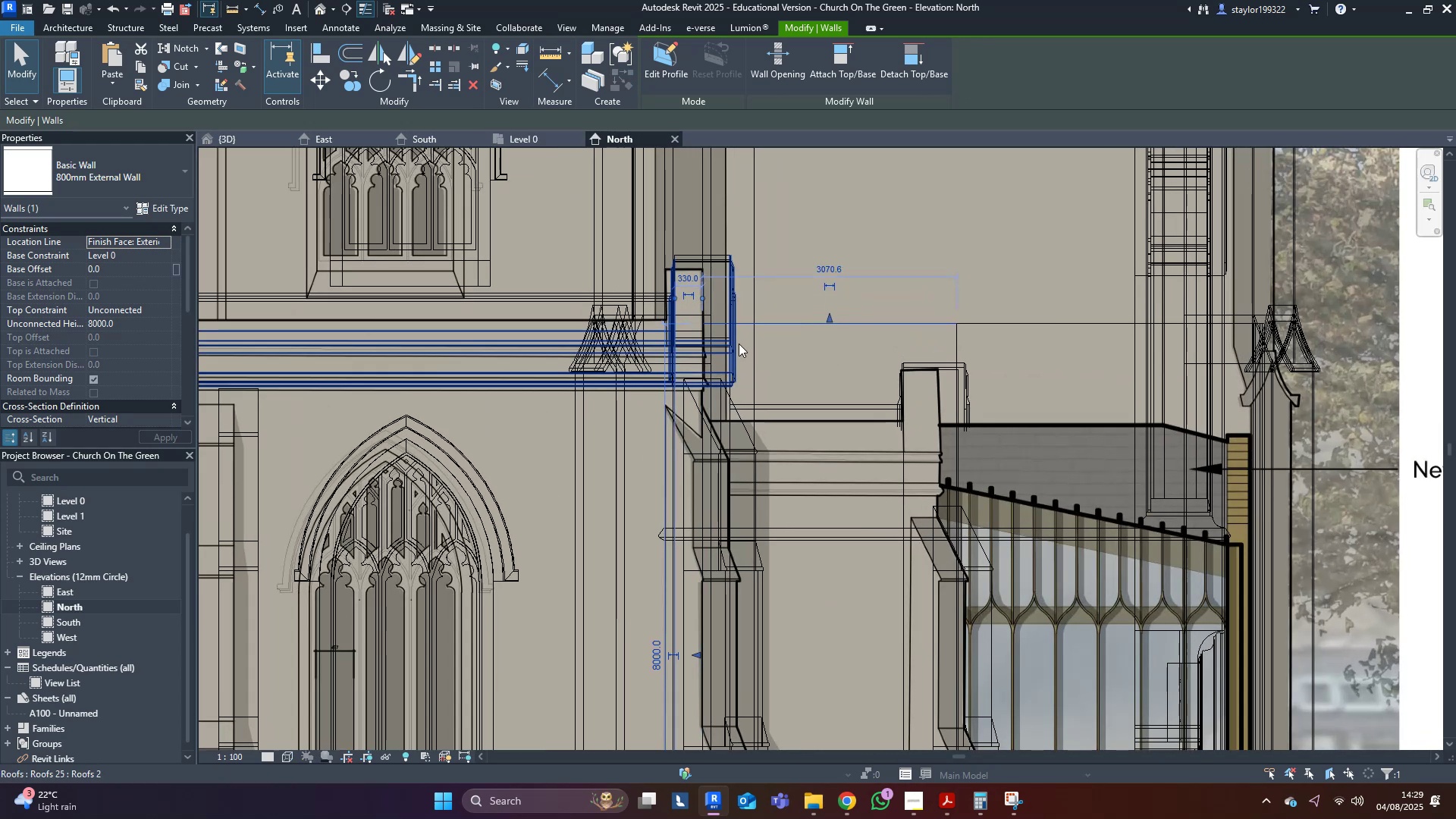 
type(wf)
 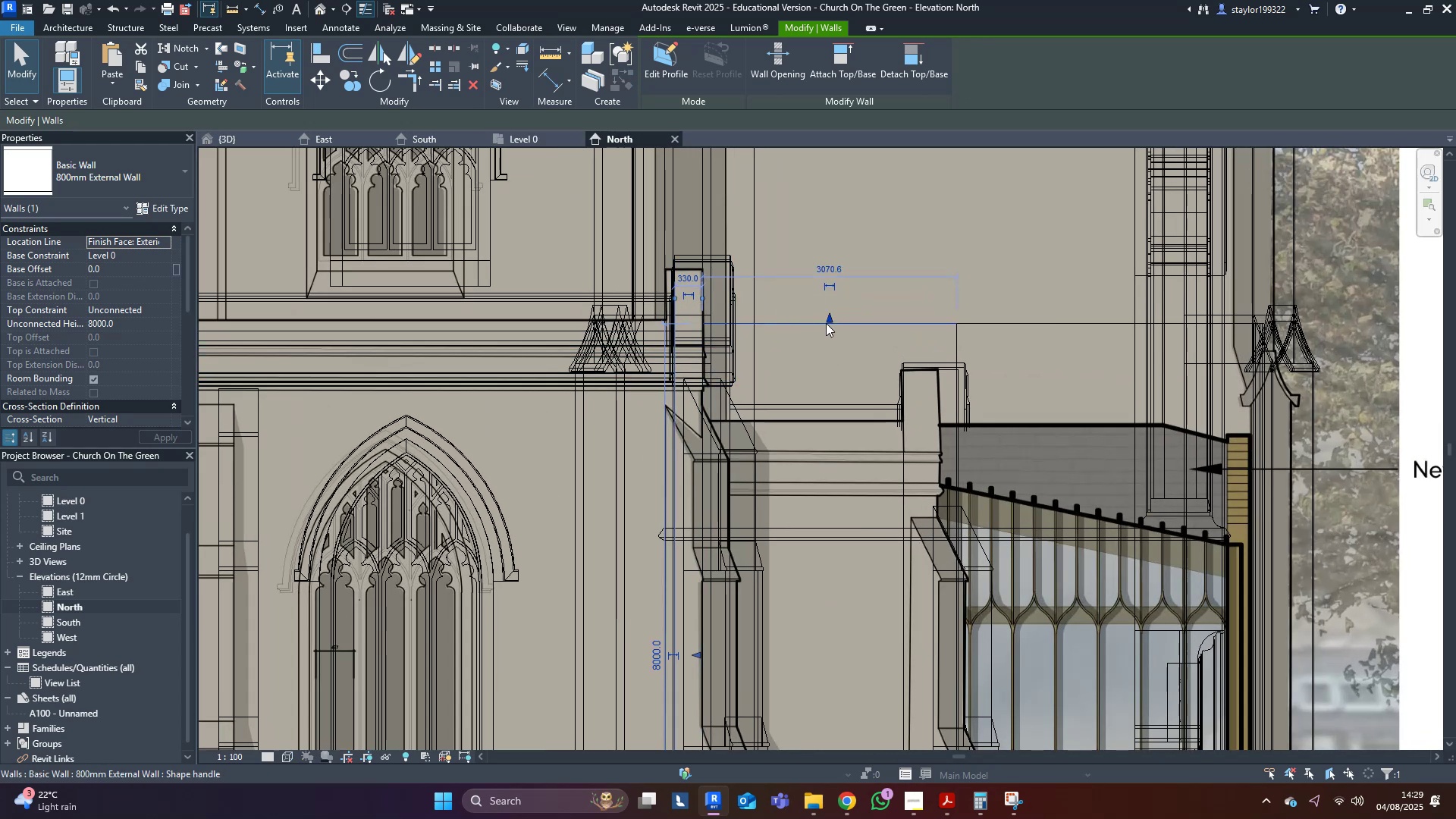 
left_click_drag(start_coordinate=[832, 325], to_coordinate=[851, 502])
 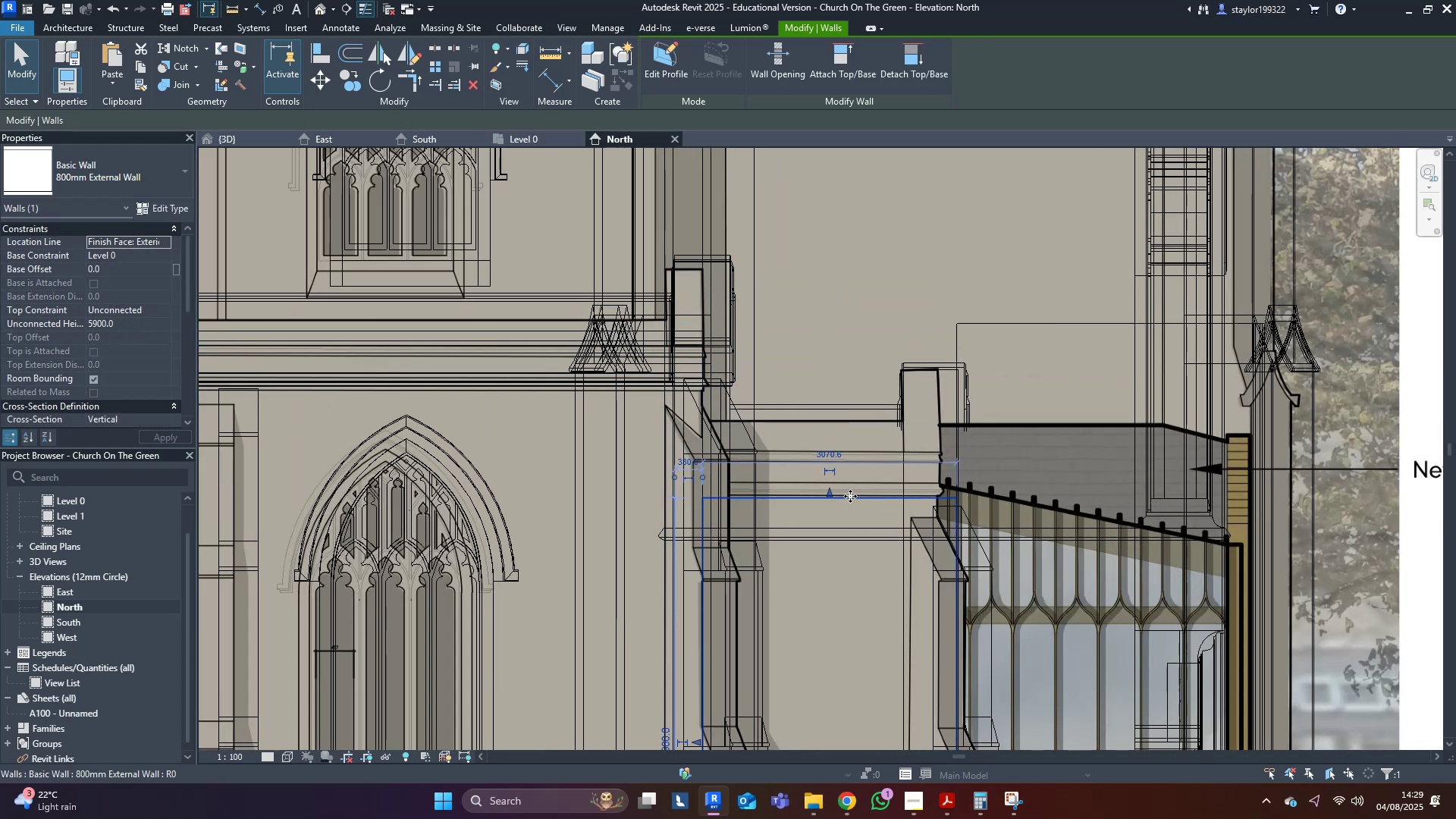 
scroll: coordinate [811, 491], scroll_direction: up, amount: 10.0
 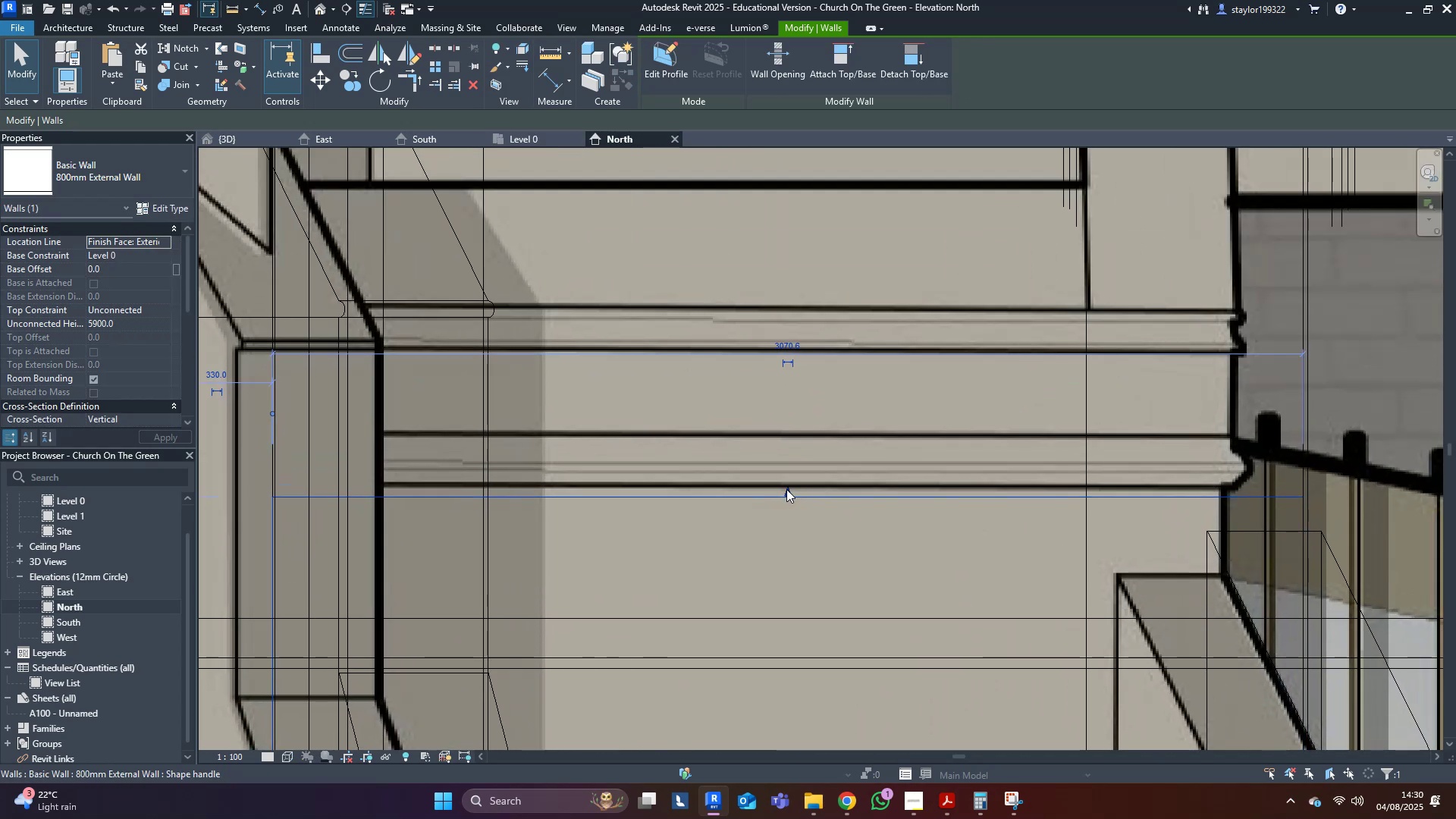 
left_click_drag(start_coordinate=[786, 489], to_coordinate=[791, 485])
 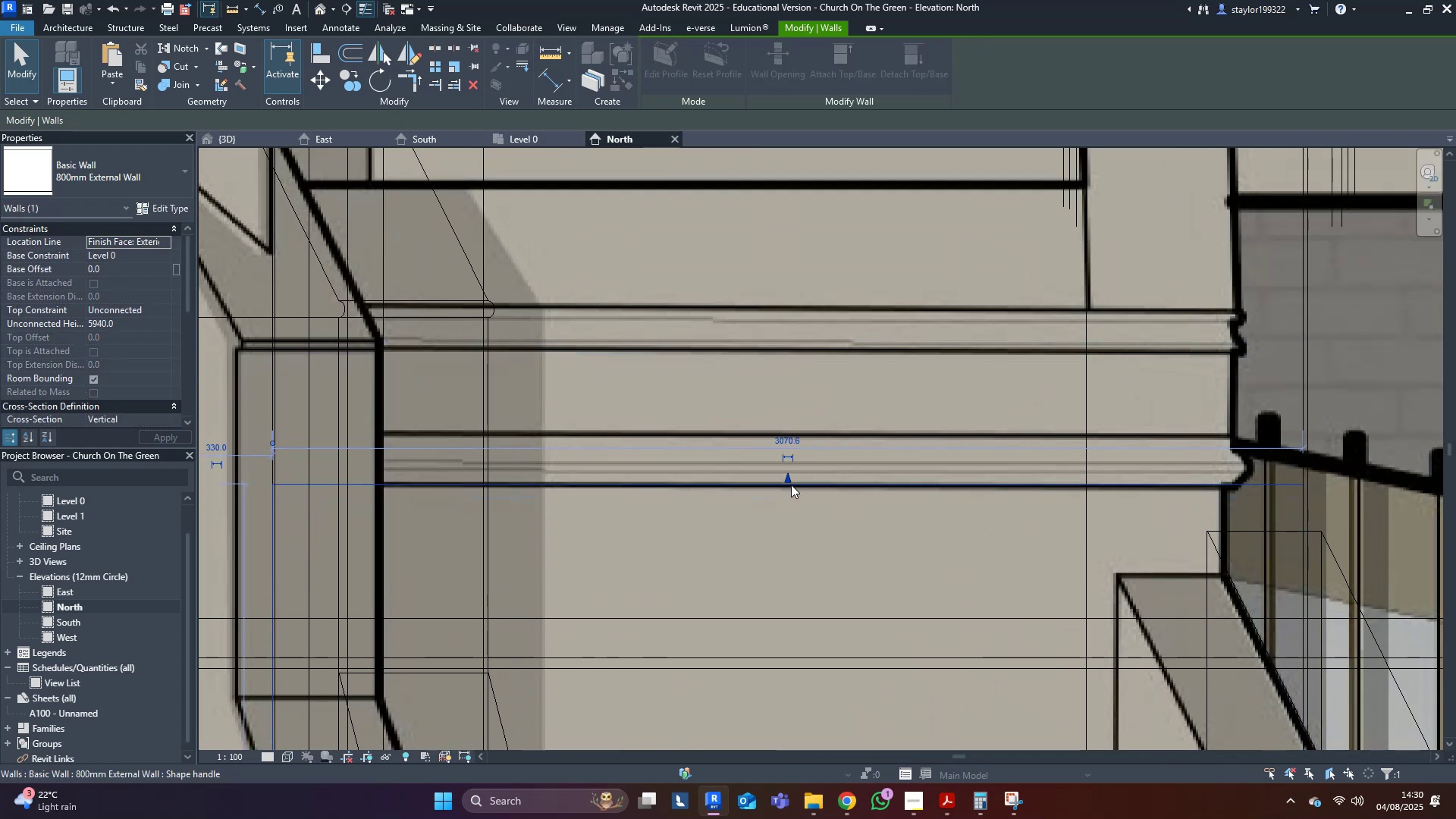 
scroll: coordinate [792, 484], scroll_direction: down, amount: 11.0
 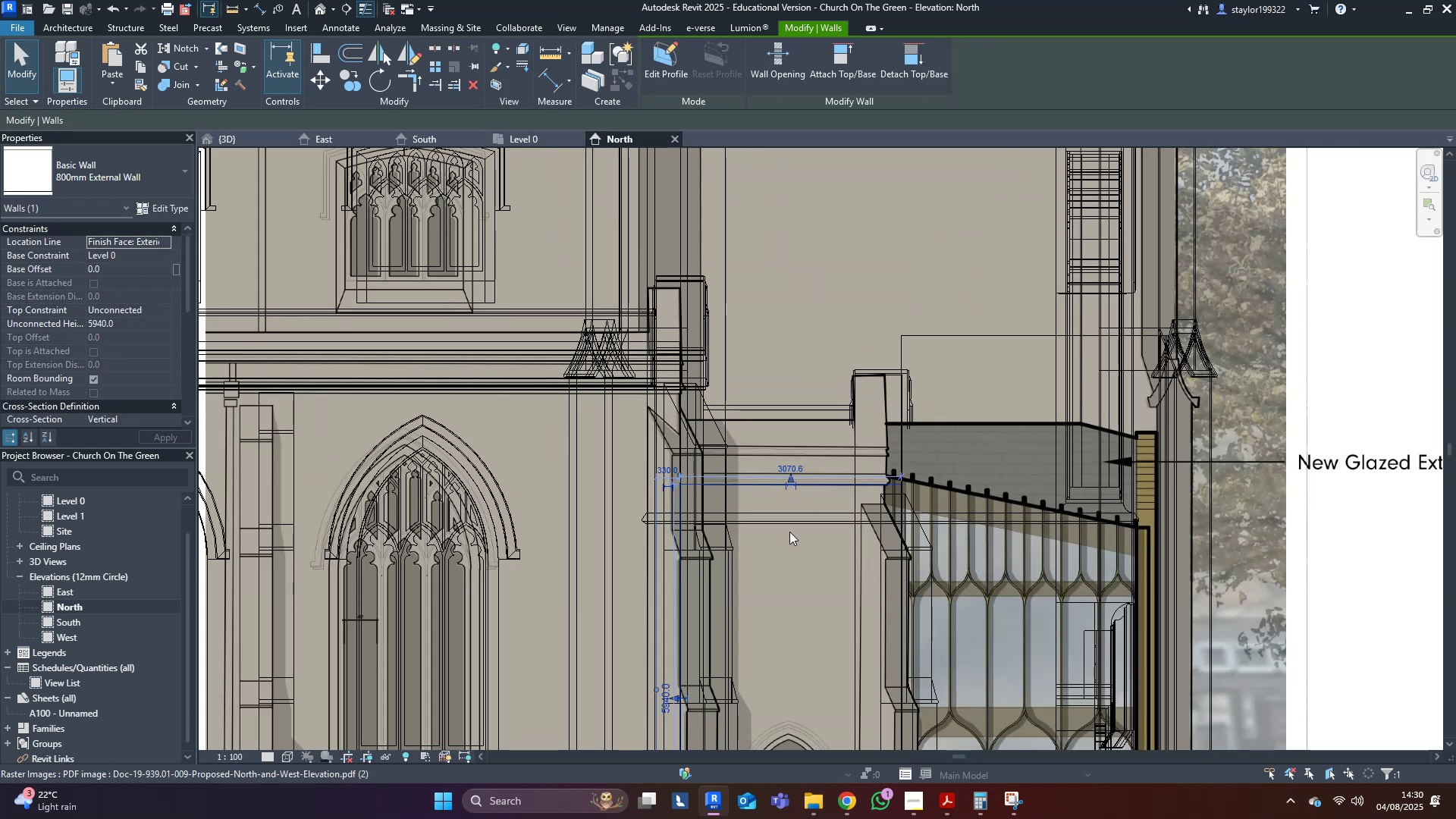 
key(S)
 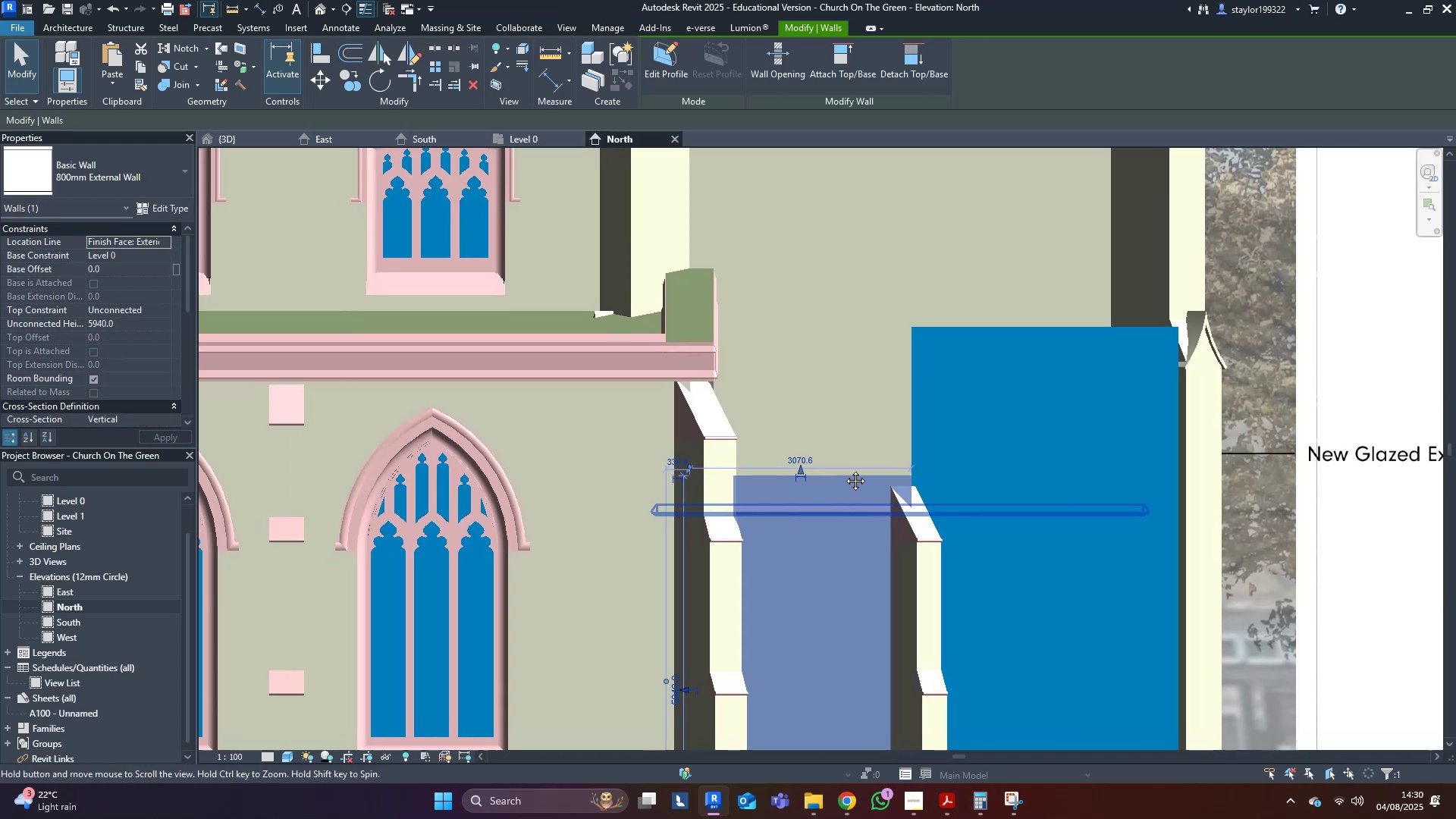 
scroll: coordinate [579, 378], scroll_direction: down, amount: 2.0
 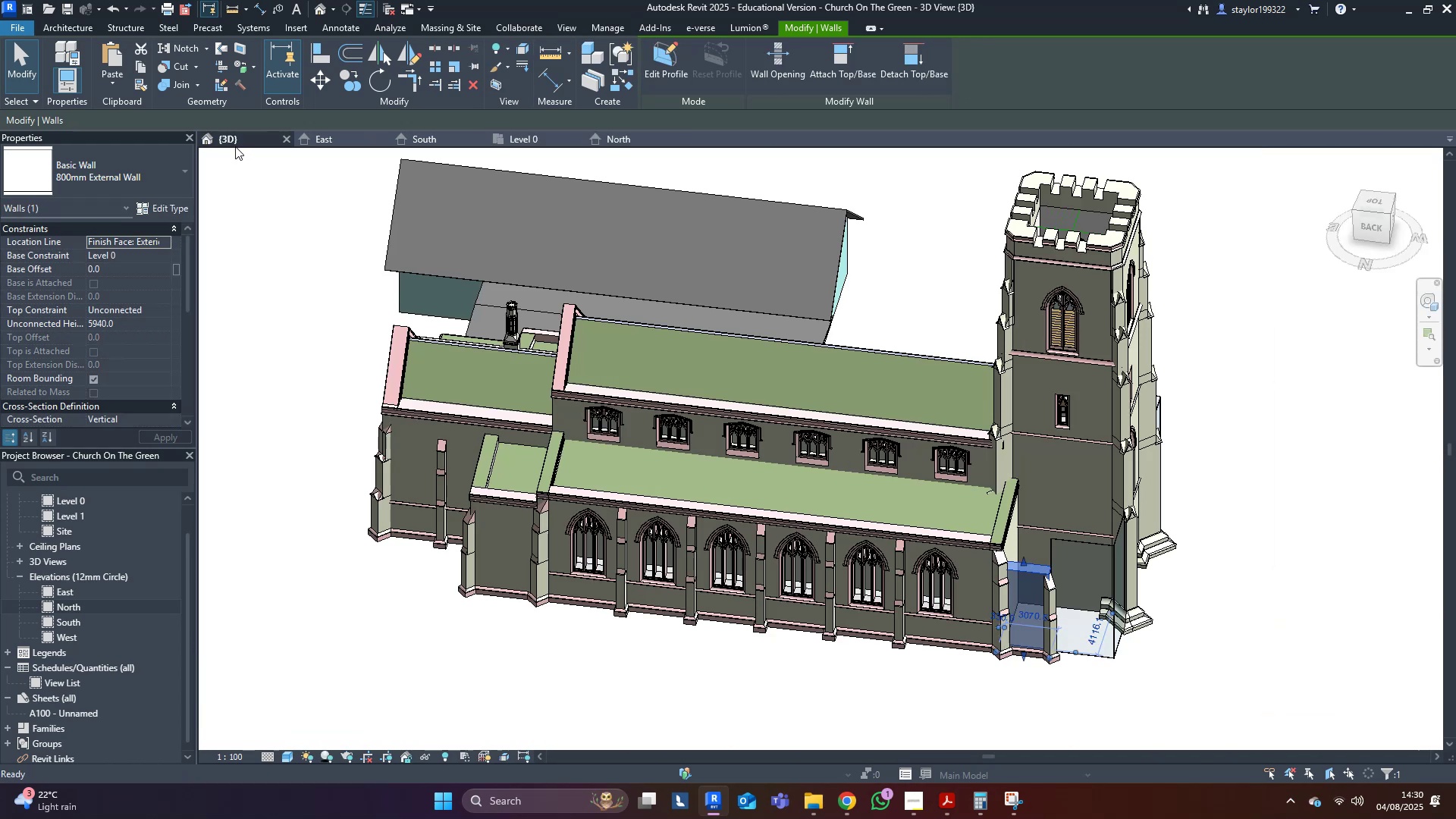 
hold_key(key=ShiftLeft, duration=0.46)
 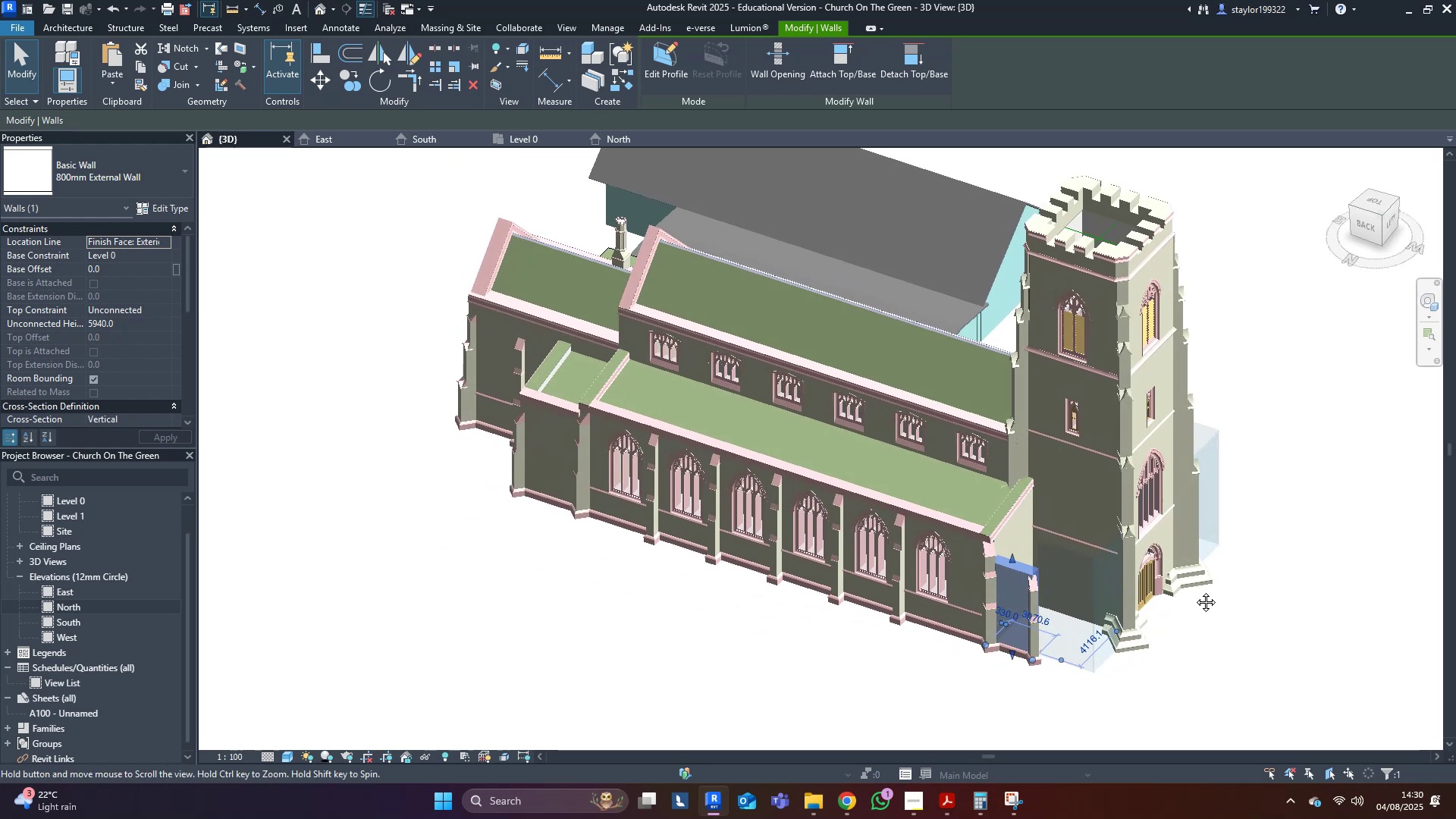 
hold_key(key=ShiftLeft, duration=0.4)
 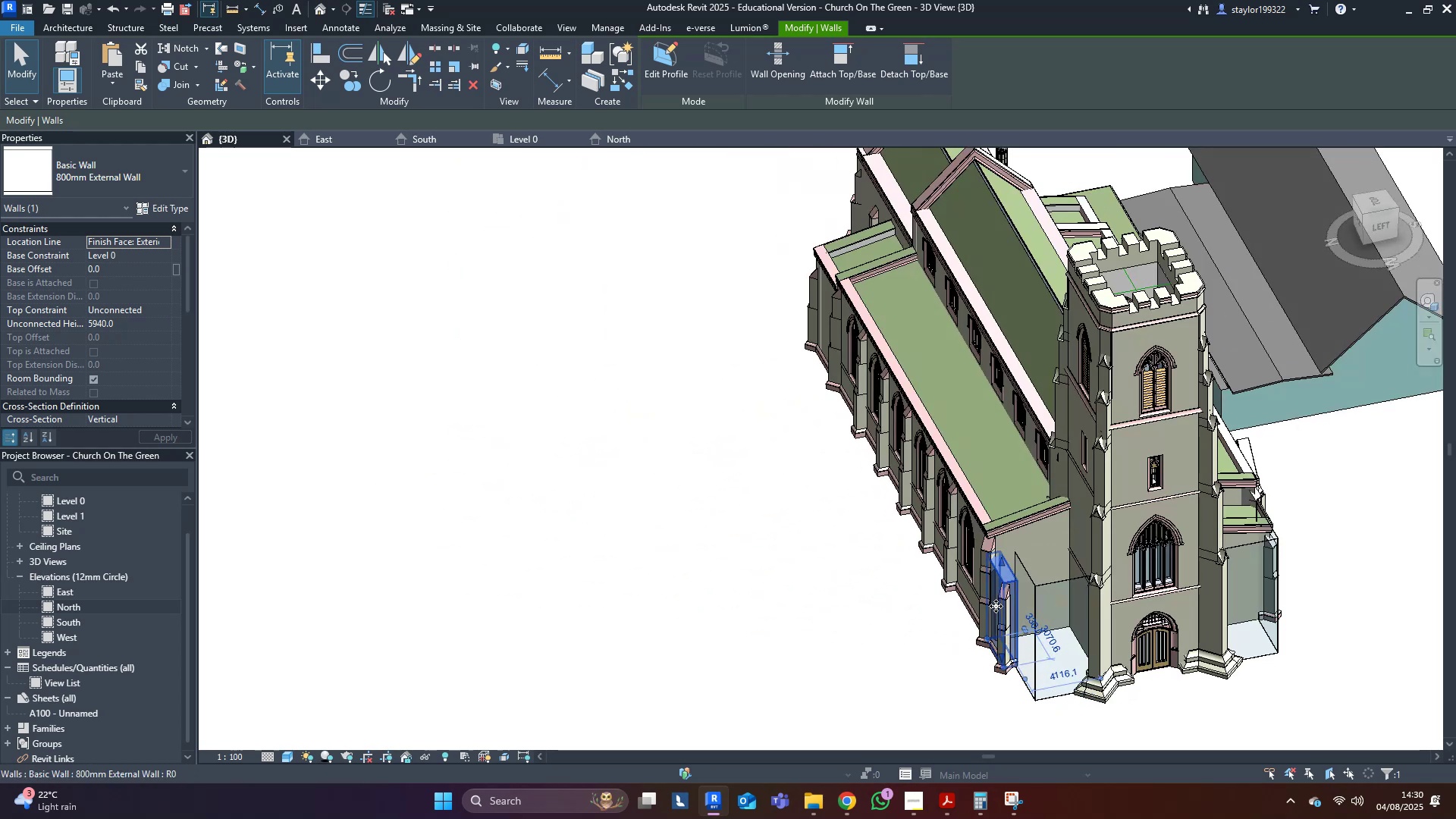 
scroll: coordinate [968, 638], scroll_direction: up, amount: 5.0
 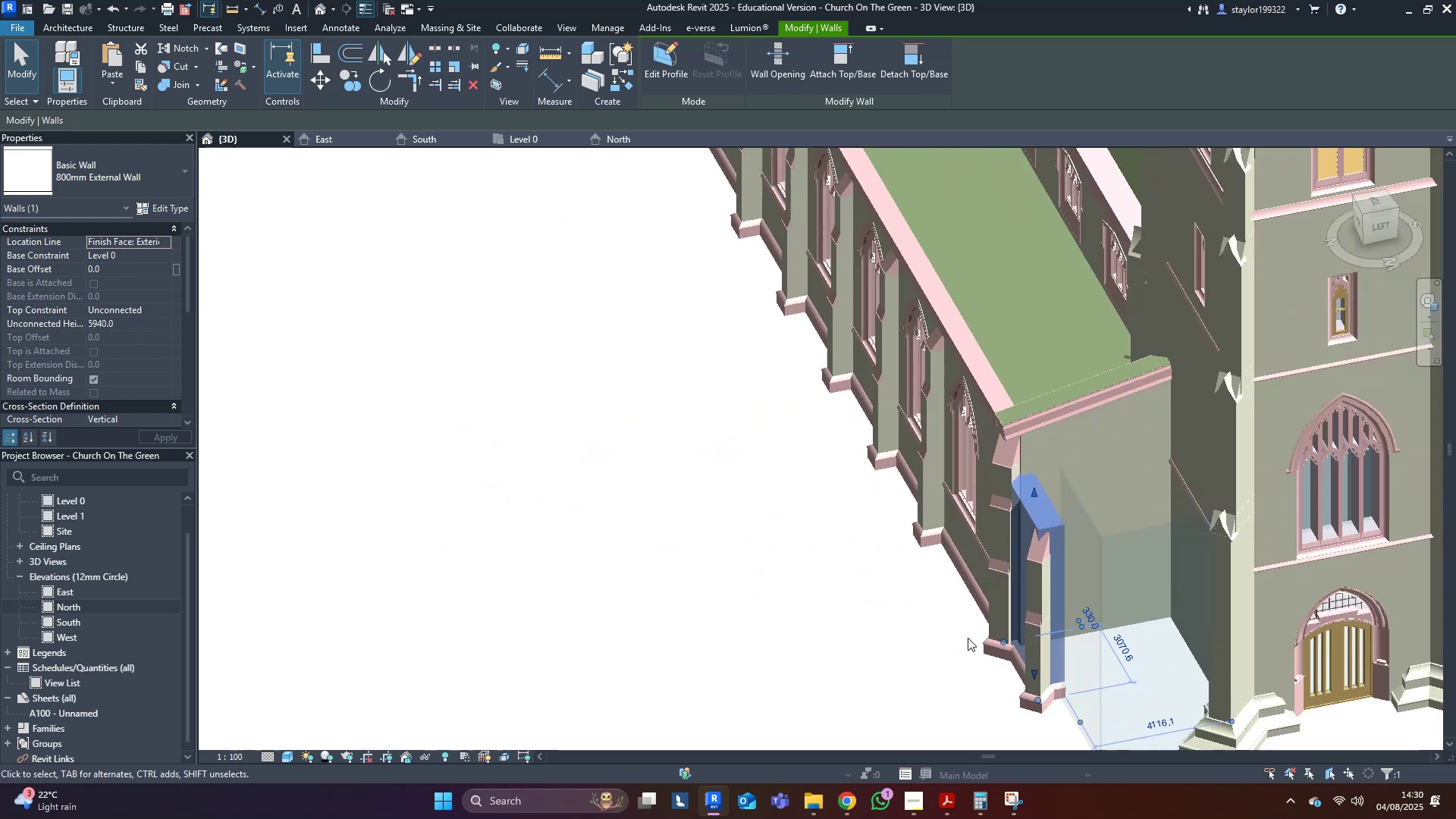 
key(Escape)
 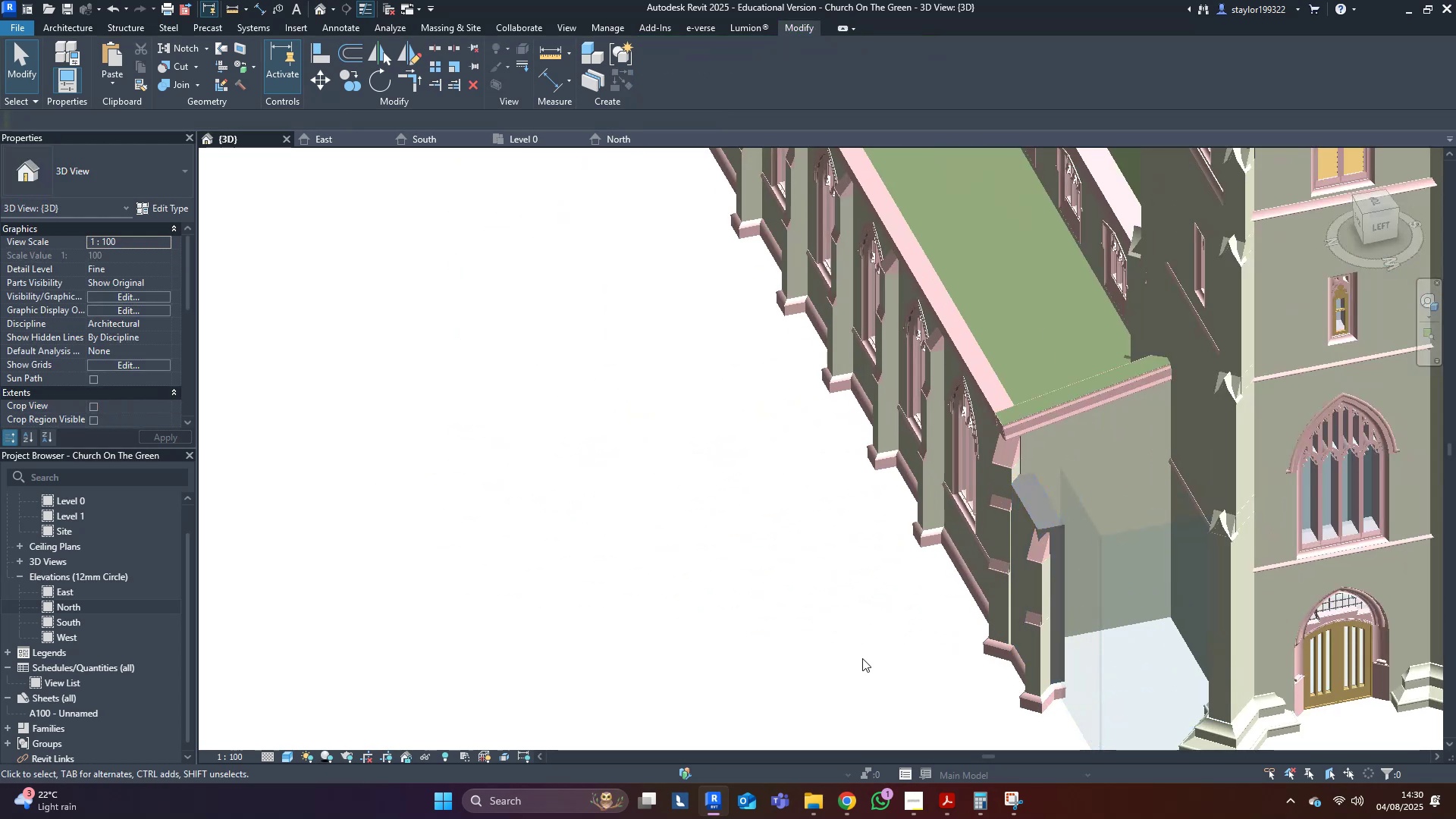 
hold_key(key=ShiftLeft, duration=0.67)
 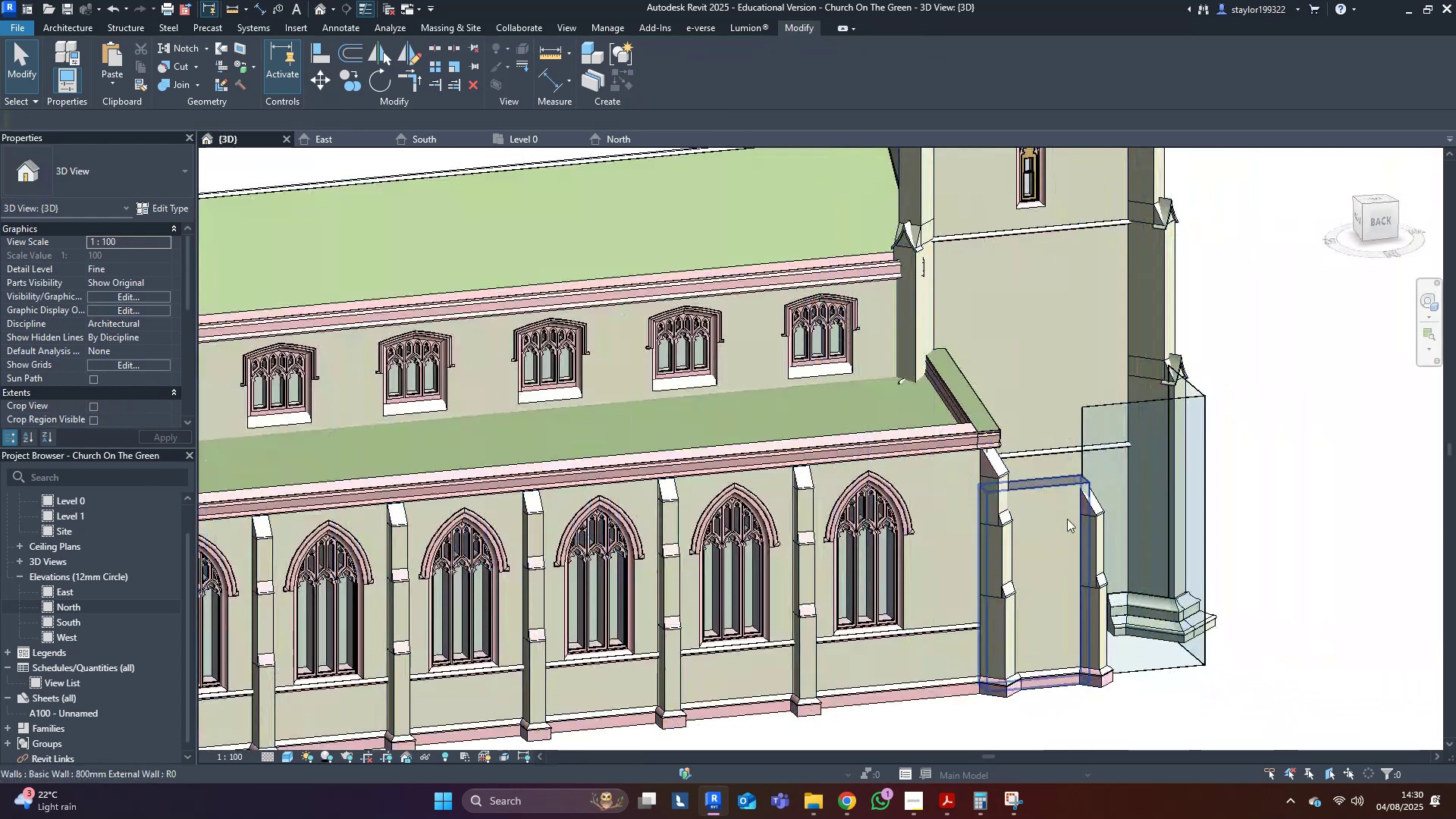 
left_click([1066, 519])
 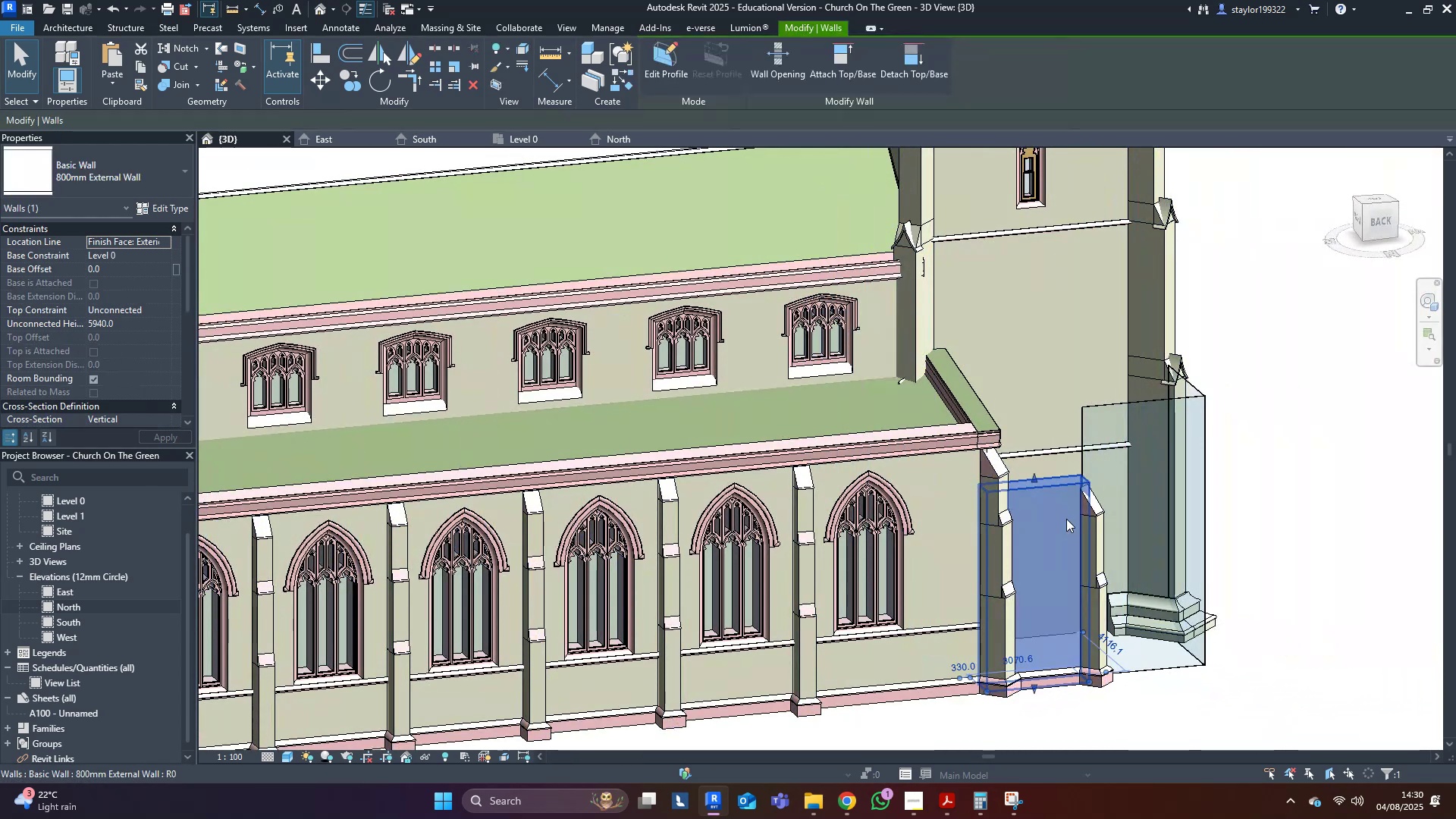 
hold_key(key=ShiftLeft, duration=0.33)
 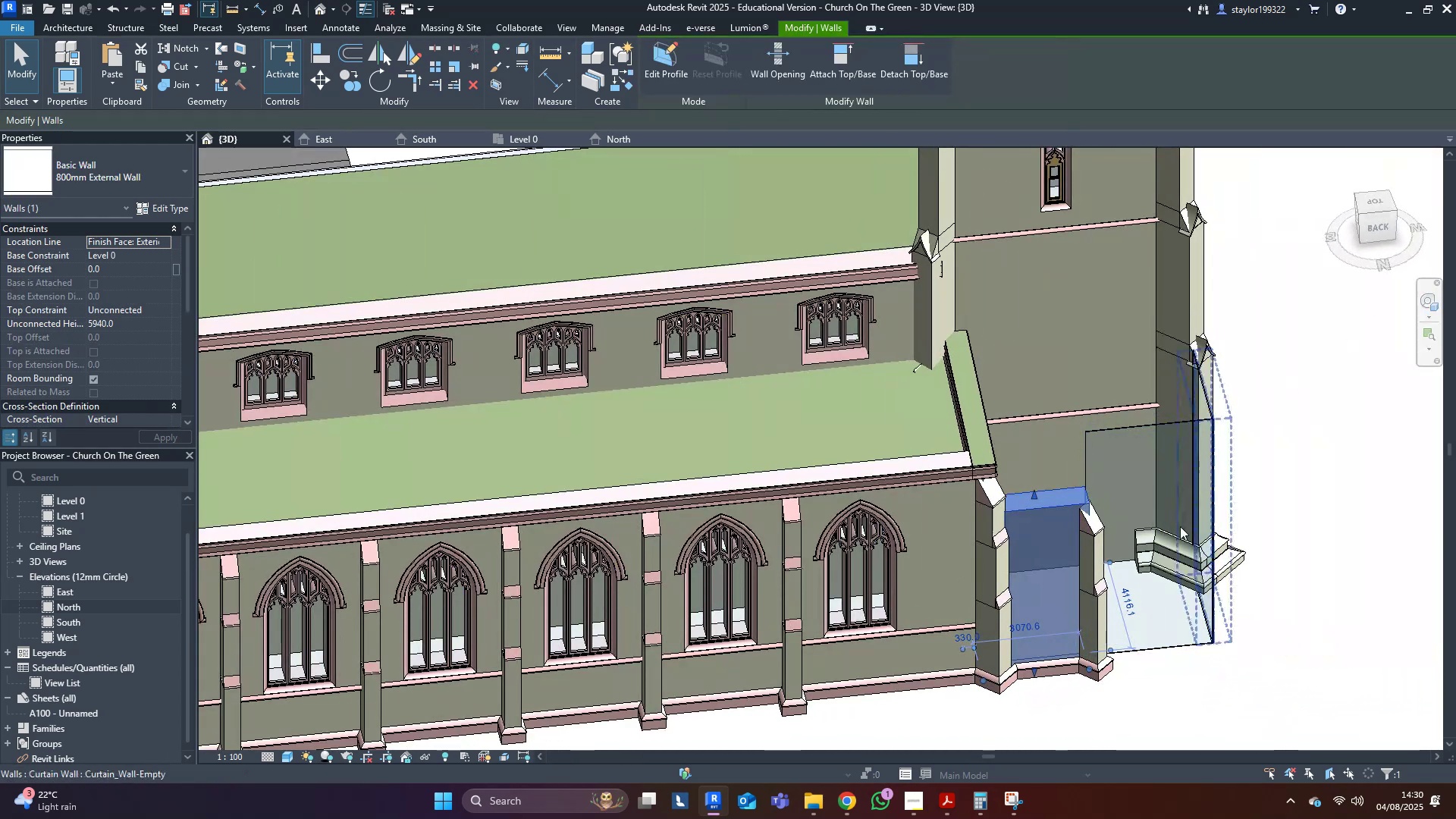 
left_click([1182, 522])
 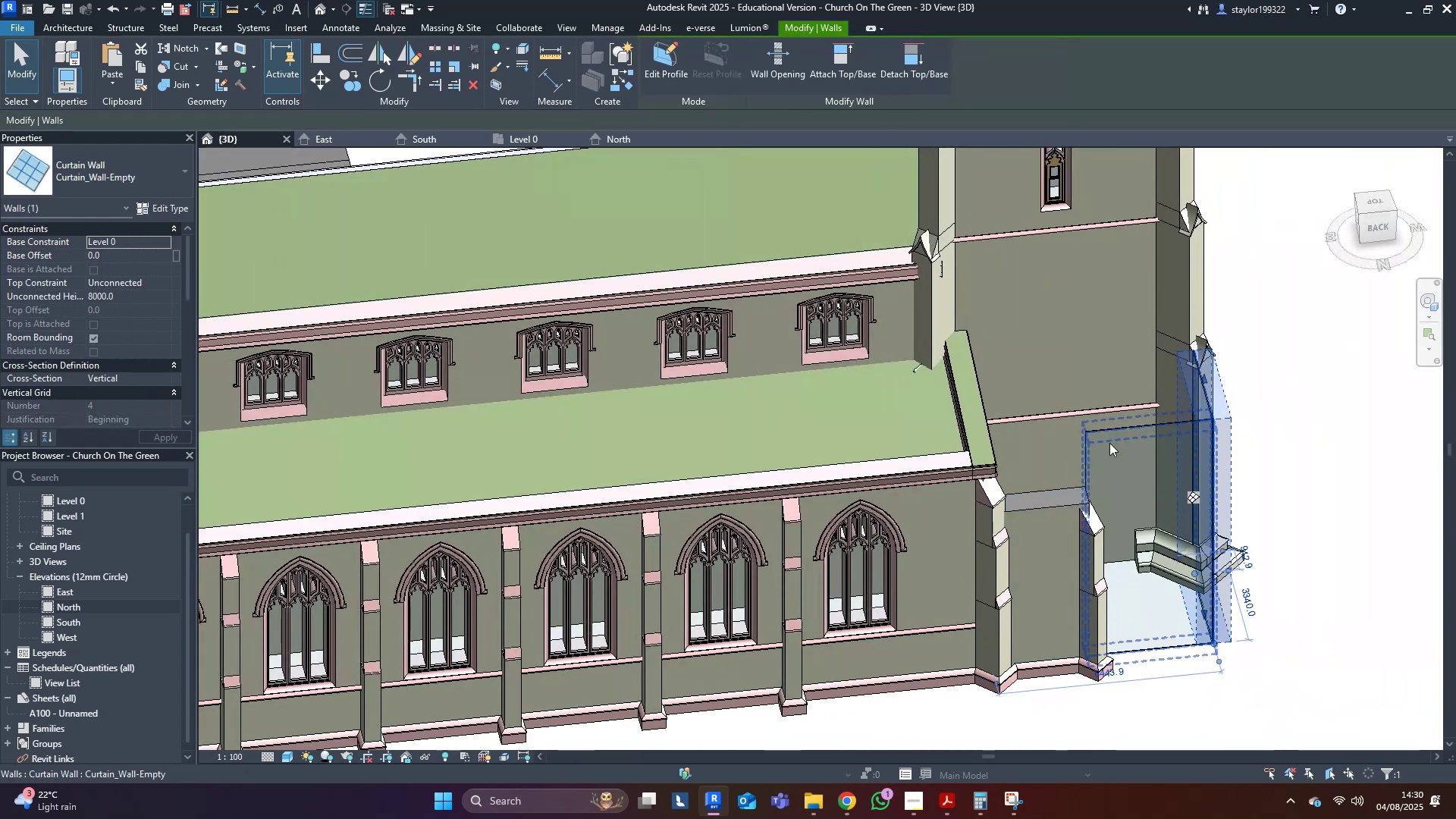 
double_click([1109, 443])
 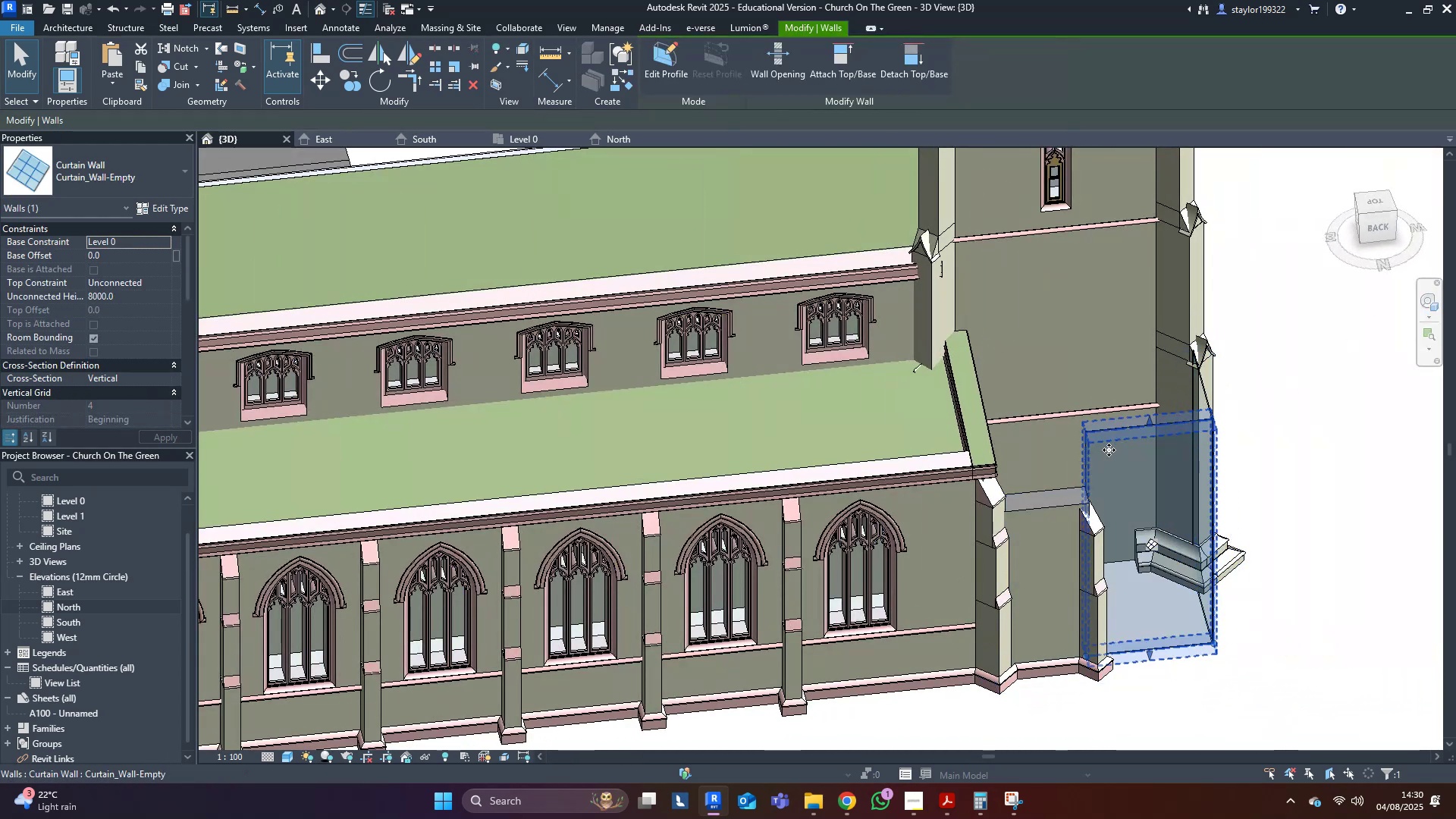 
hold_key(key=ShiftLeft, duration=0.37)
 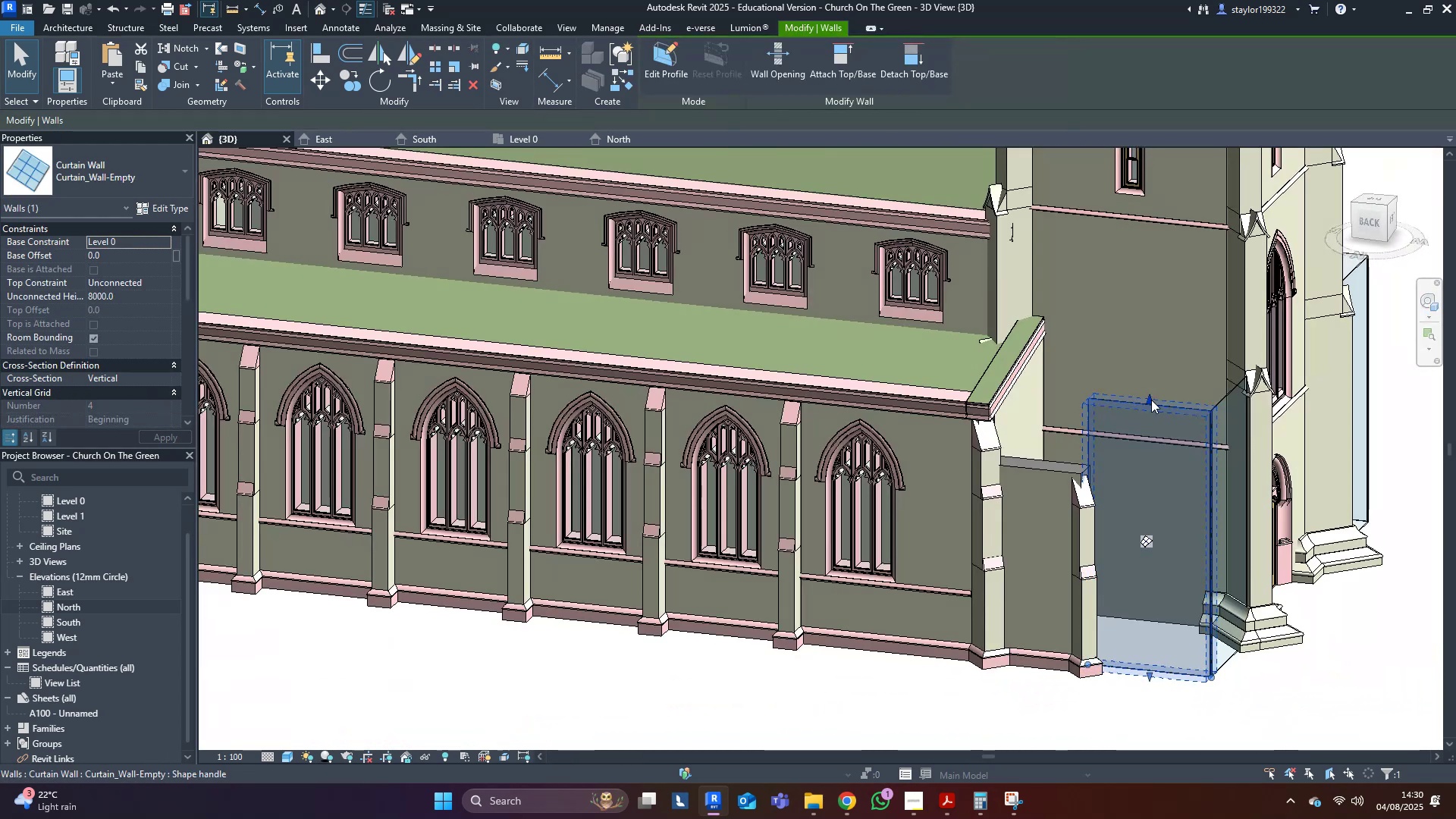 
left_click_drag(start_coordinate=[1150, 400], to_coordinate=[1164, 562])
 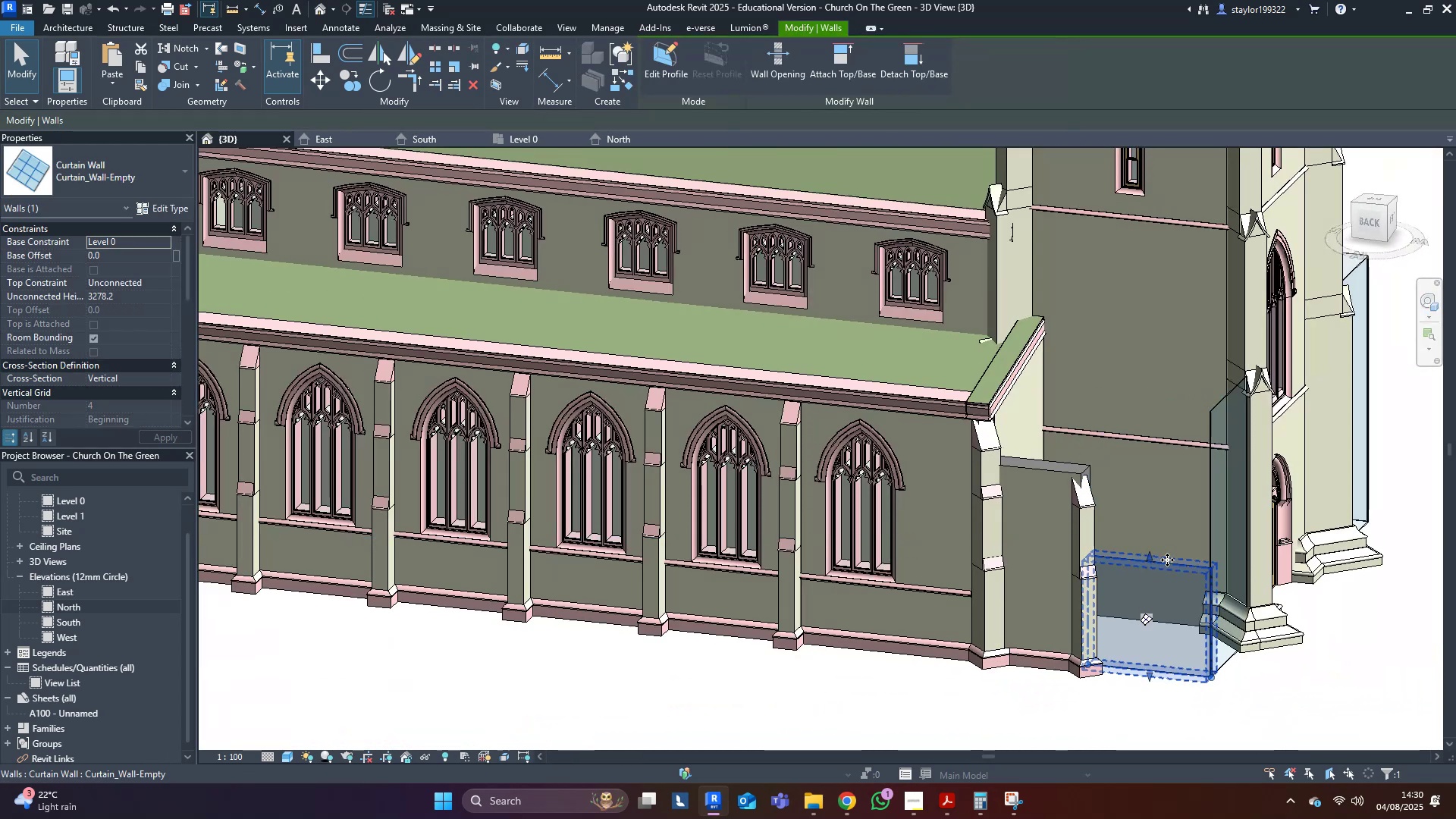 
type(ma)
 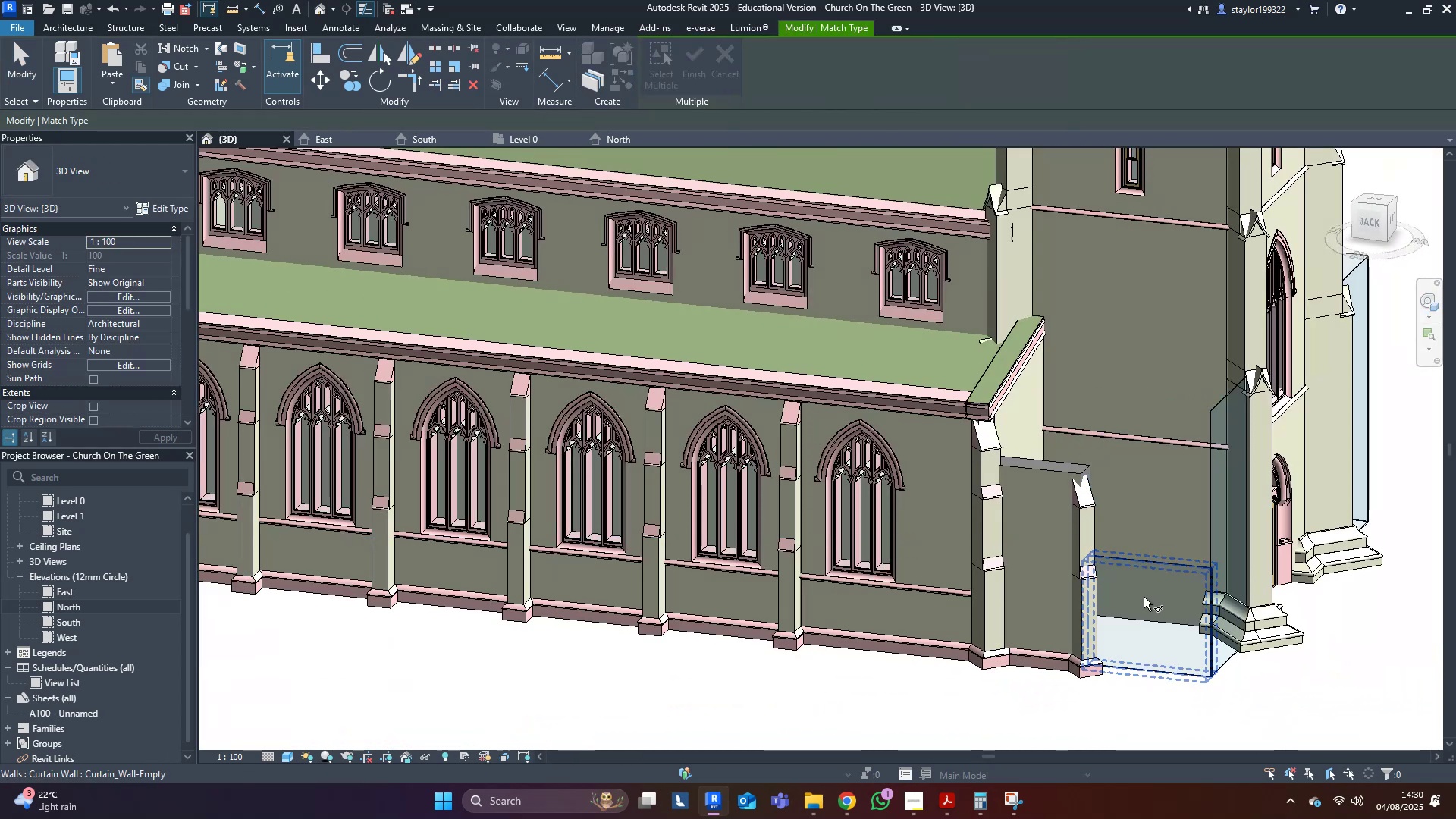 
left_click([1144, 597])
 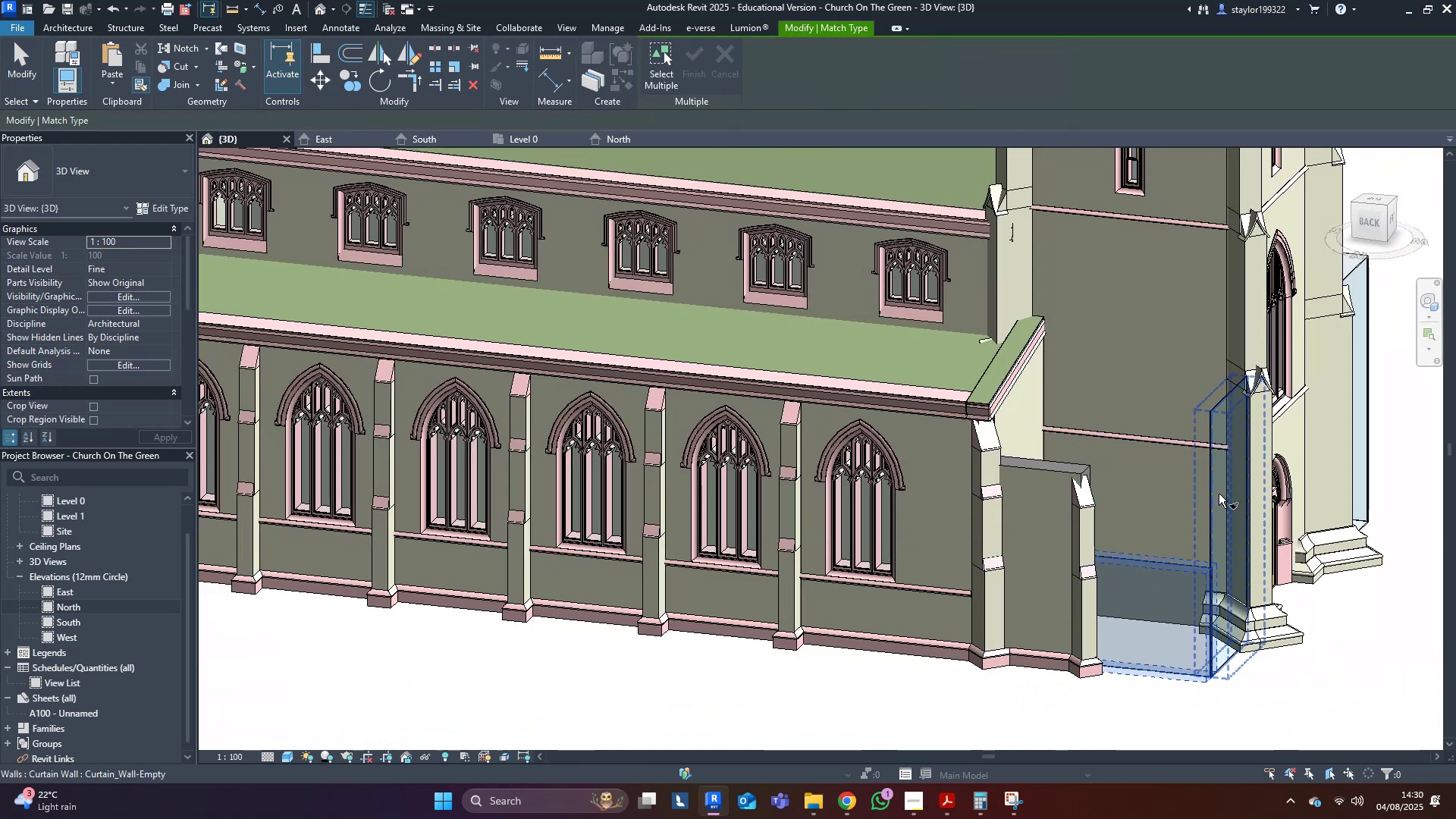 
left_click([1219, 494])
 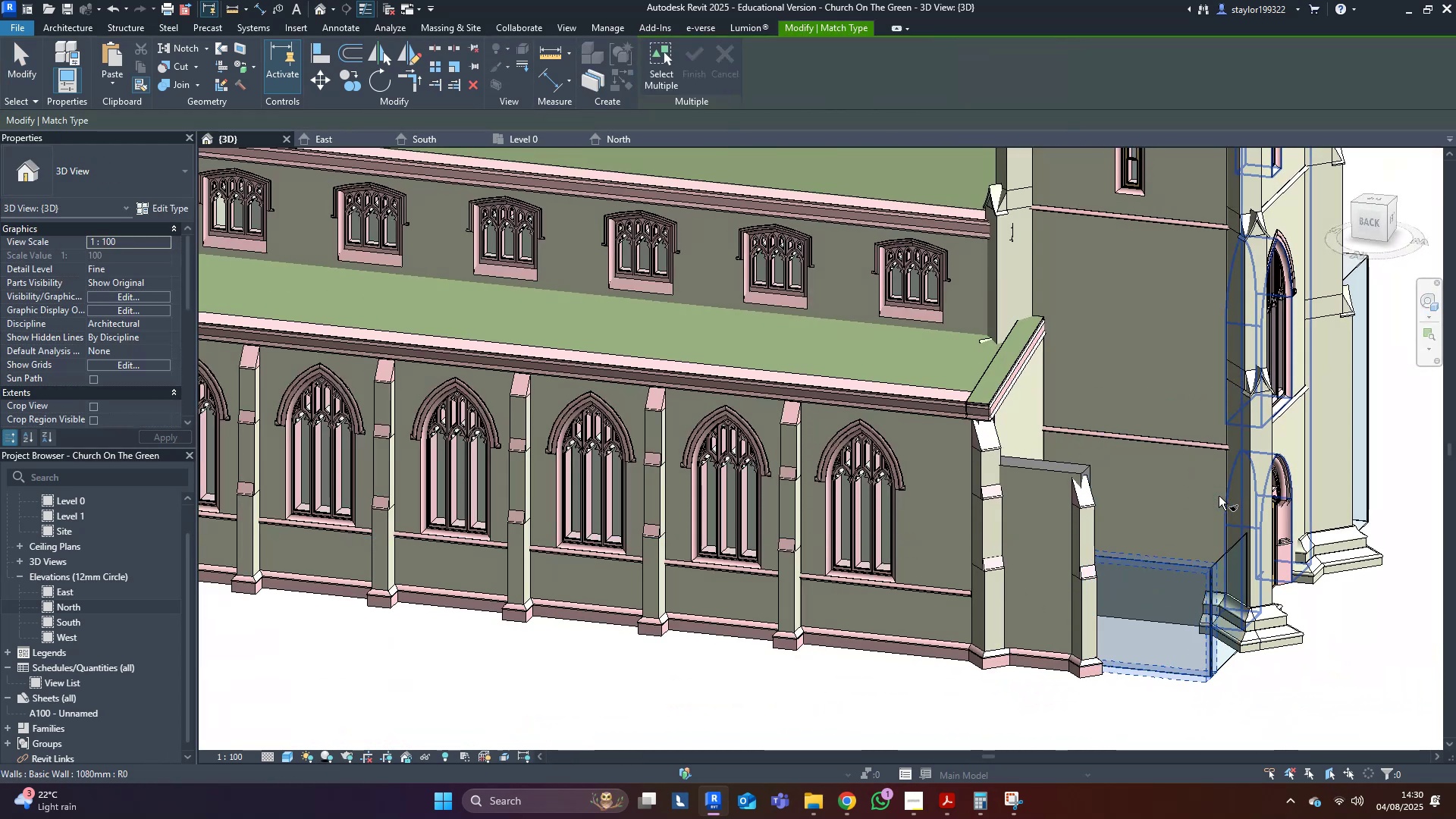 
key(Escape)
 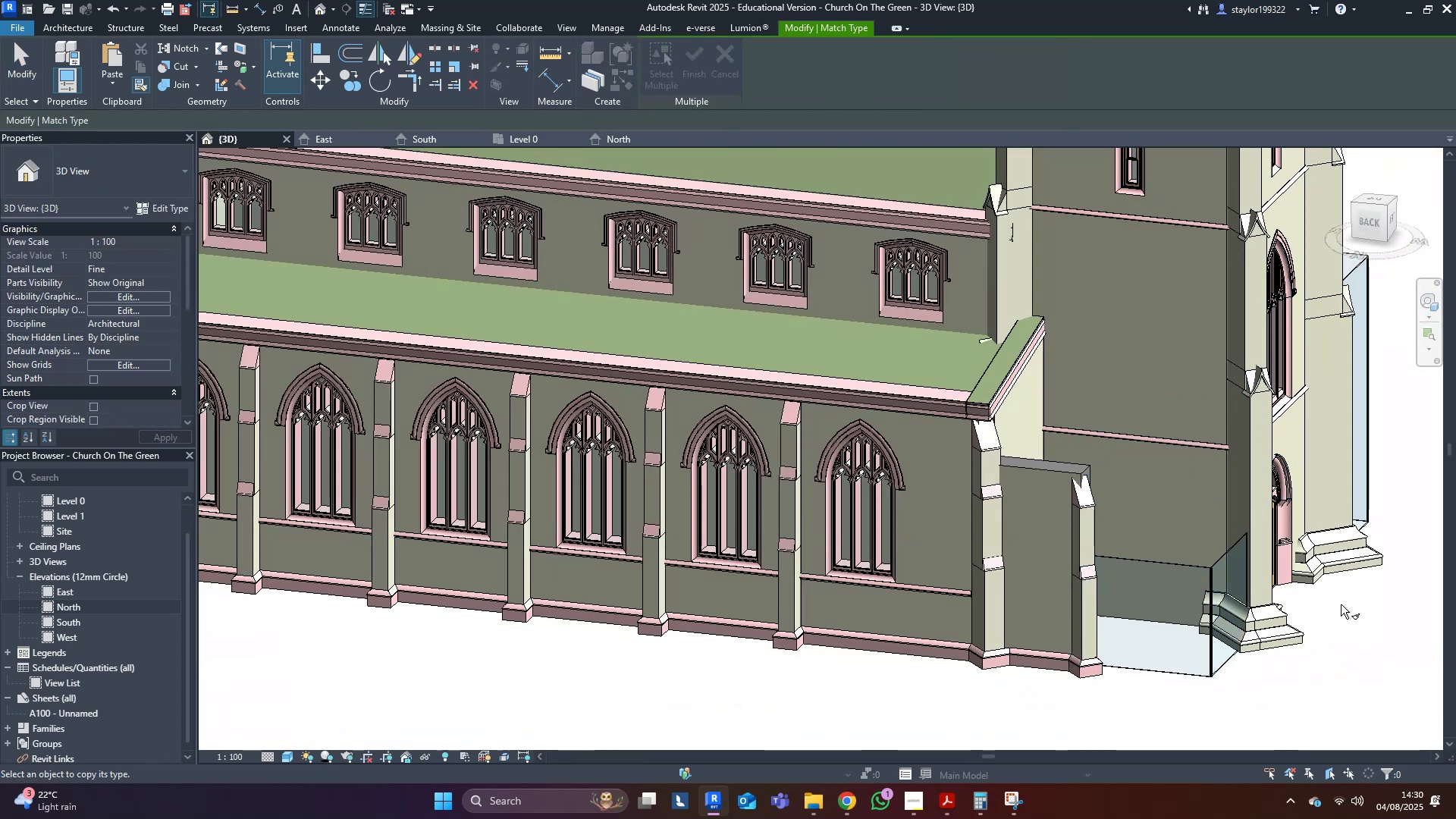 
key(Escape)
 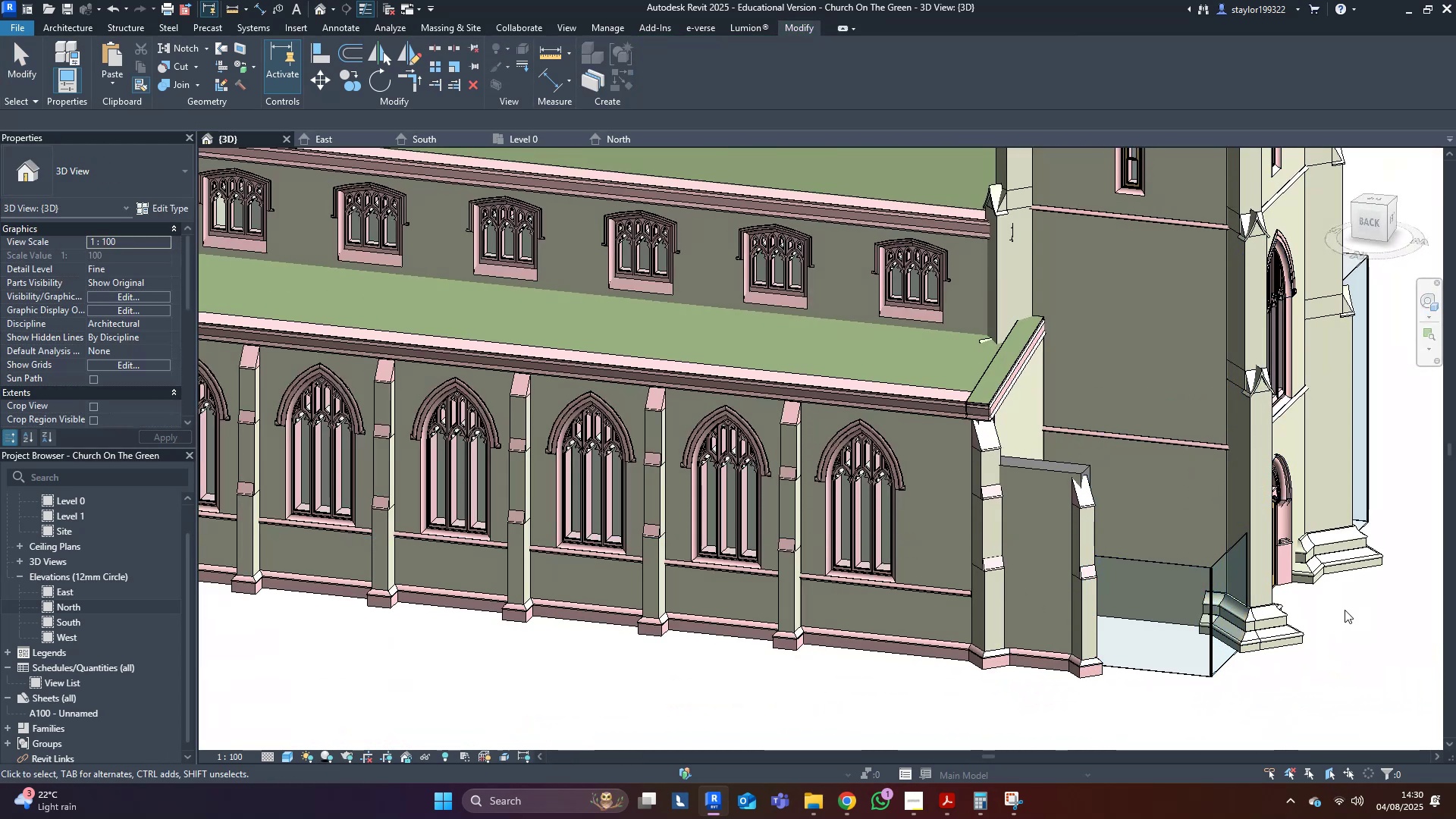 
left_click([1345, 610])
 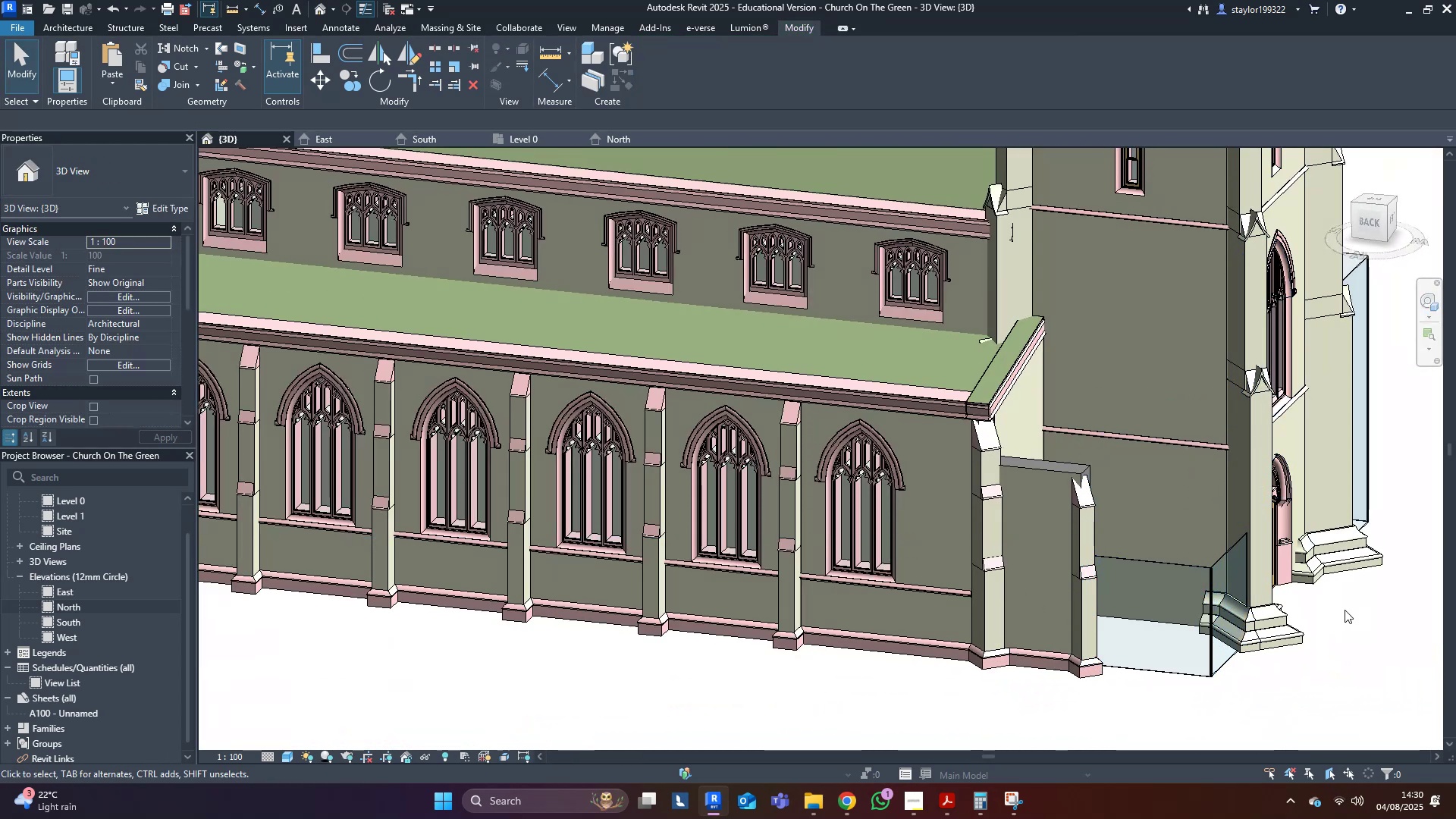 
key(Escape)
type(ma)
 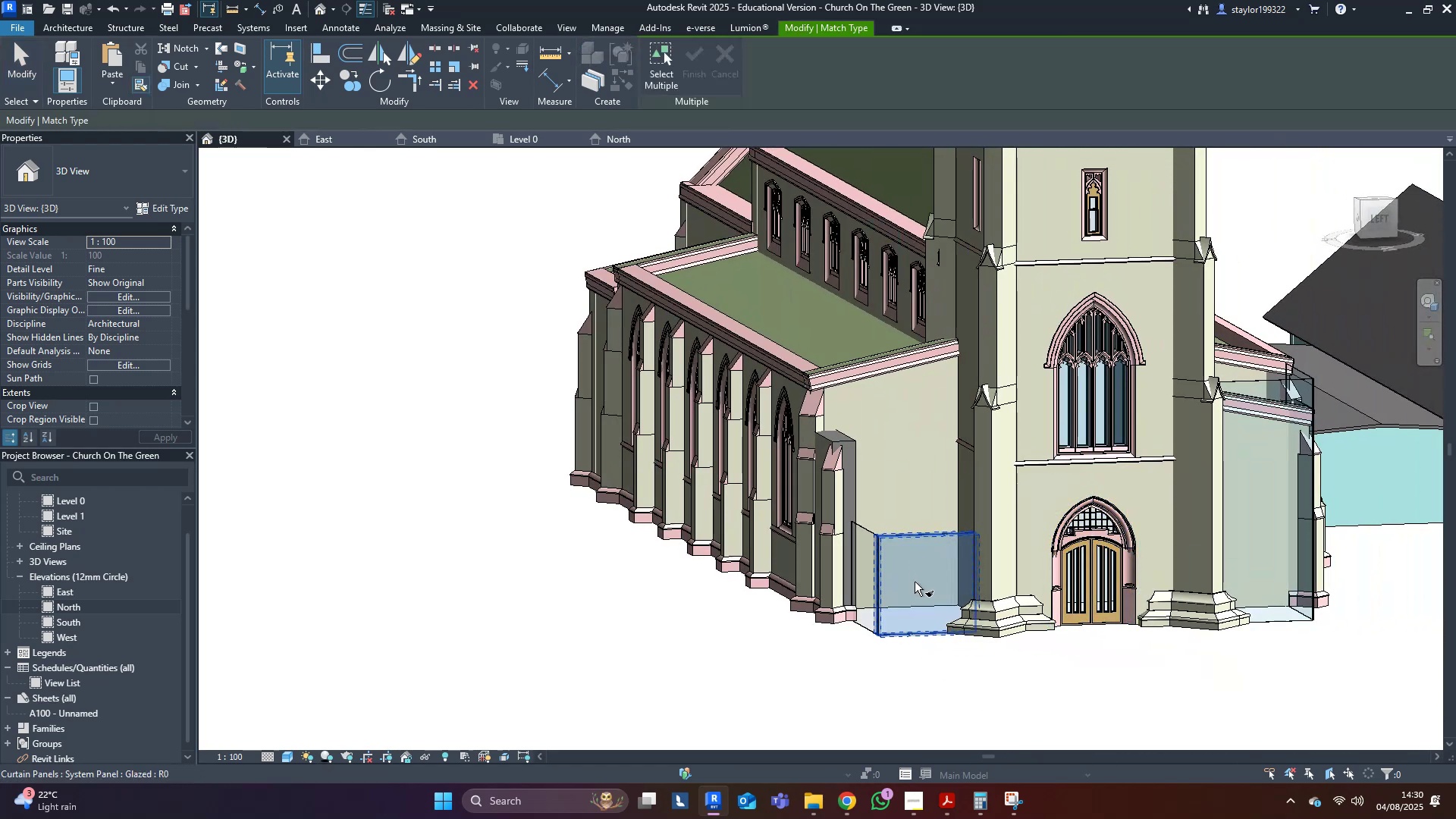 
scroll: coordinate [1119, 594], scroll_direction: down, amount: 1.0
 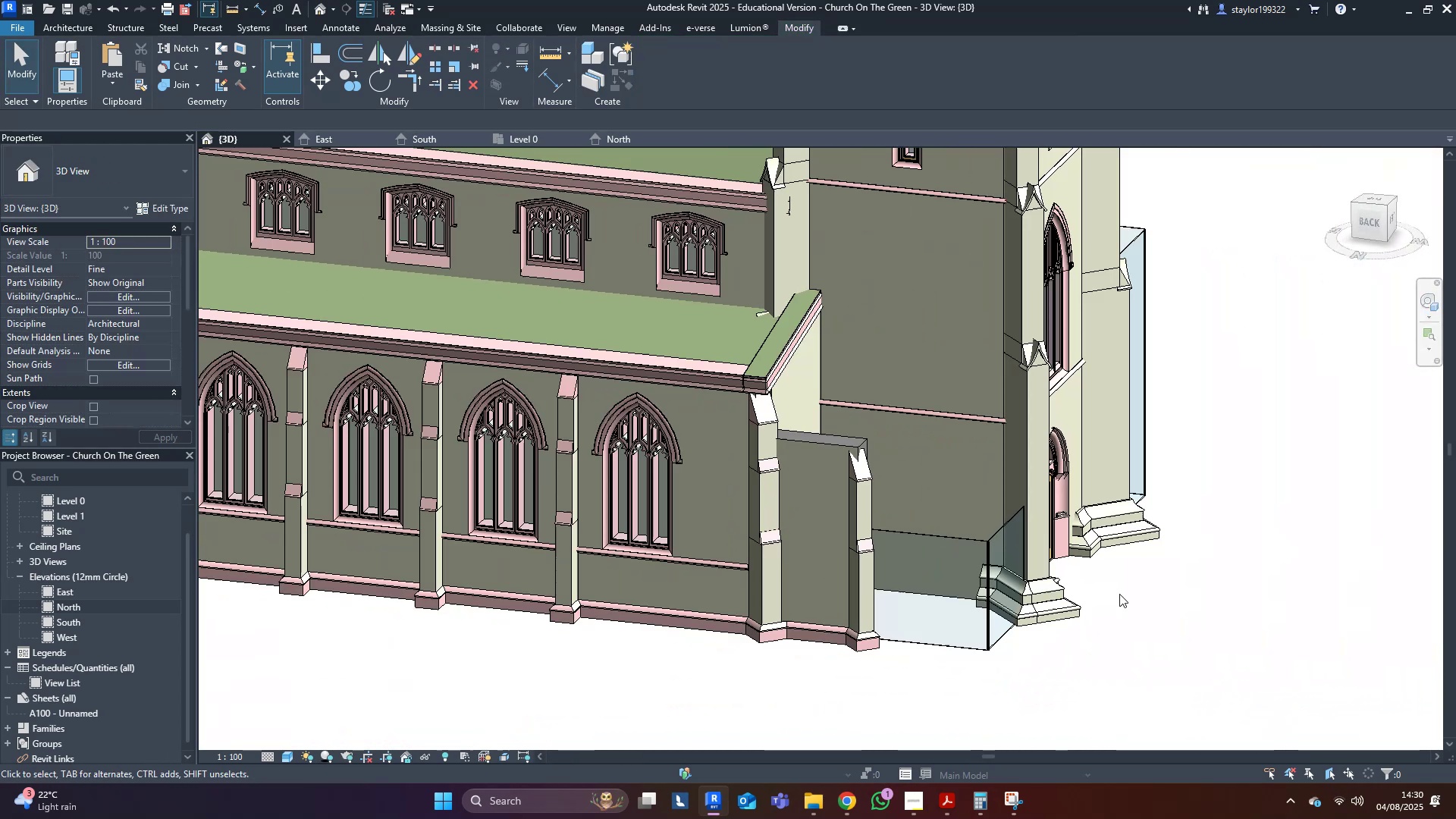 
left_click([910, 579])
 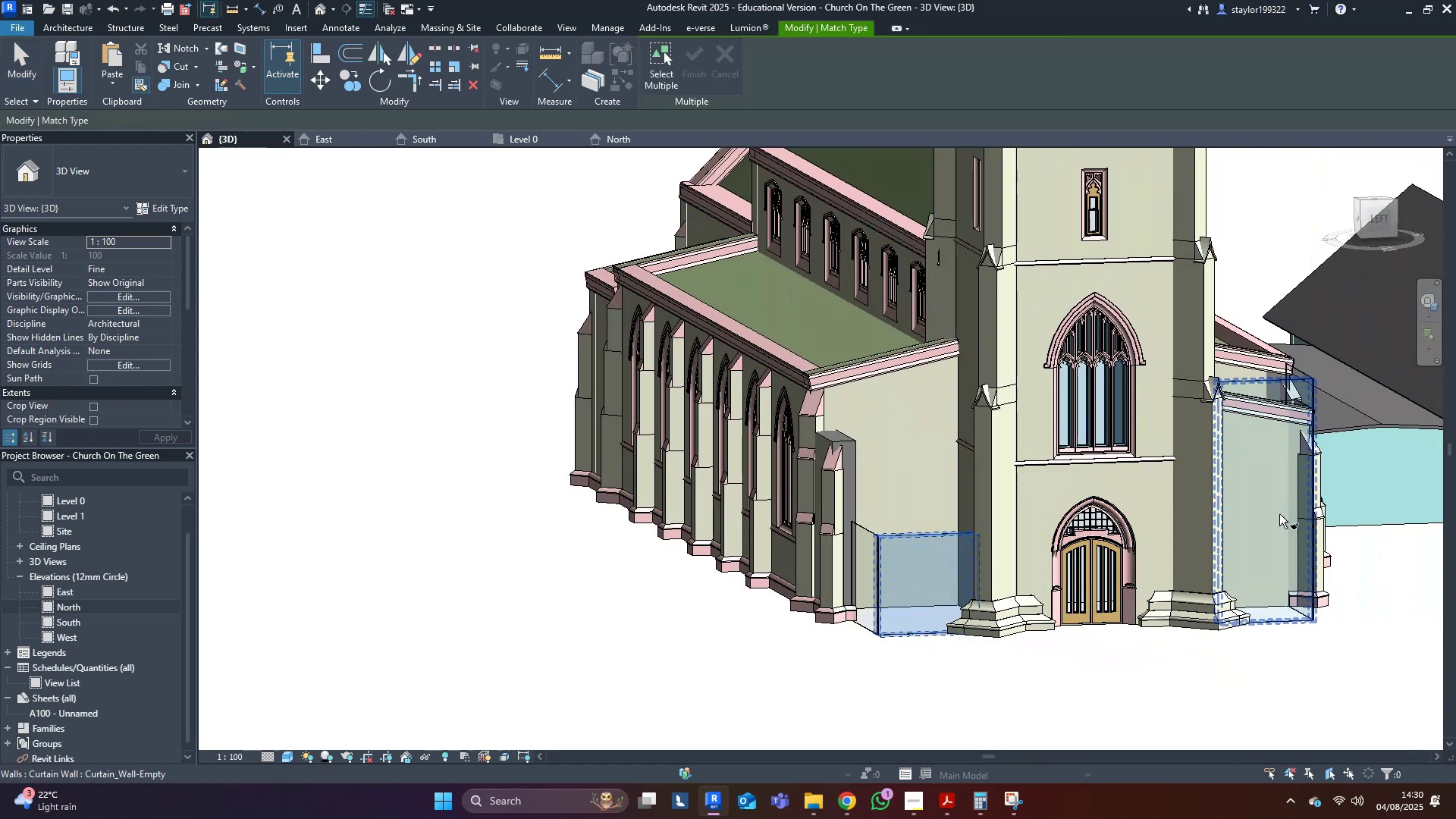 
left_click([1279, 514])
 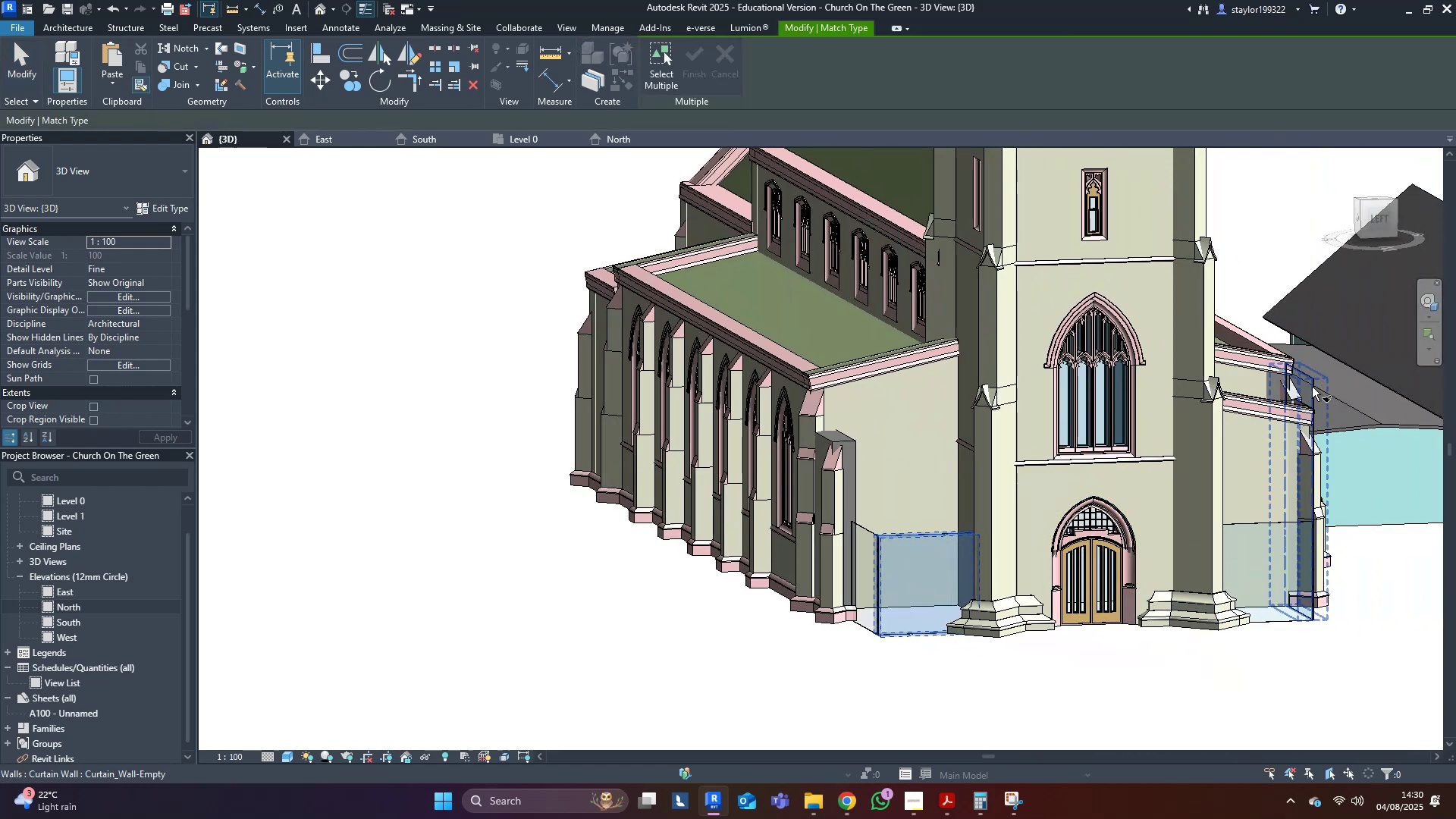 
left_click([1312, 387])
 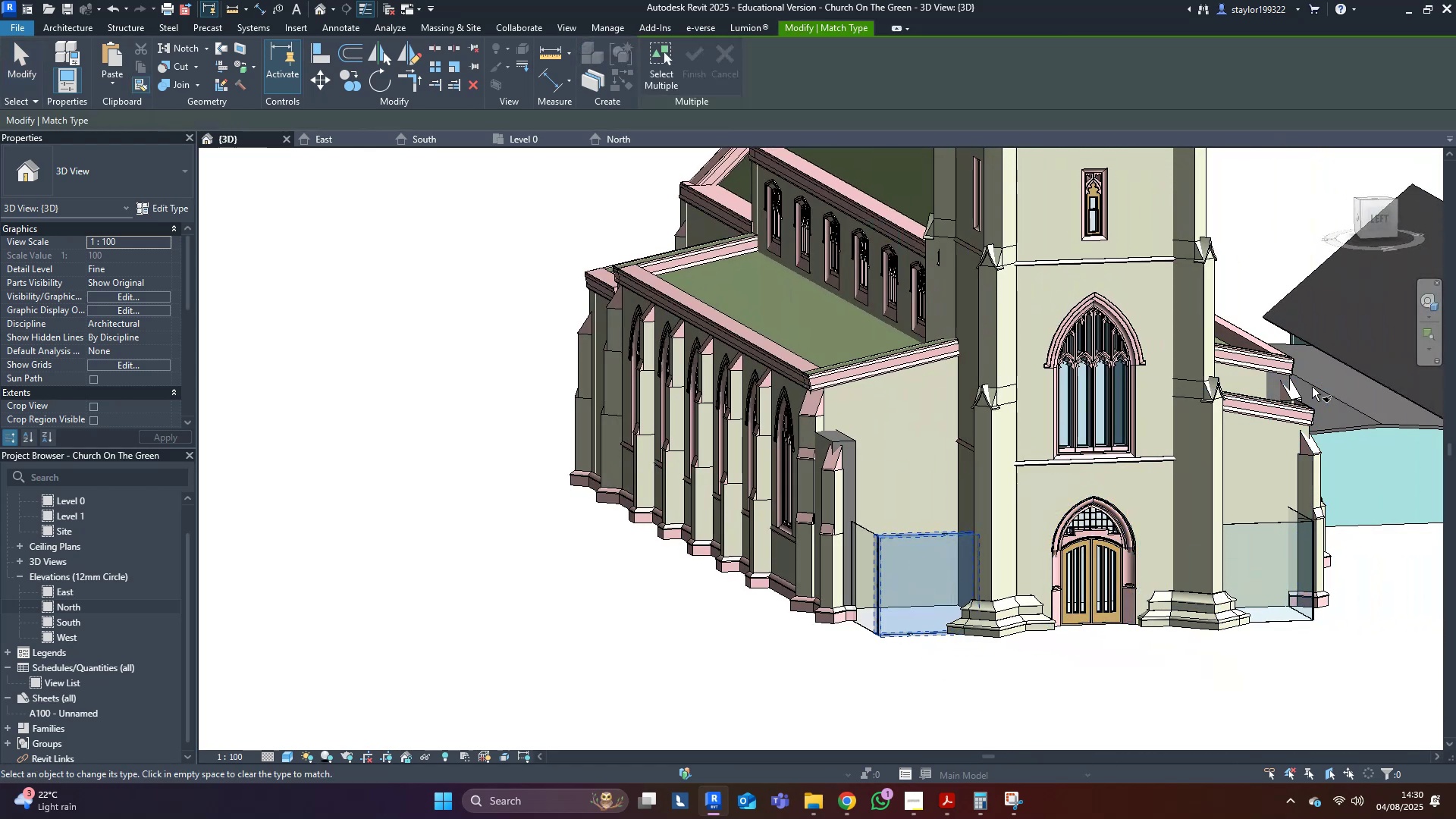 
key(Escape)
 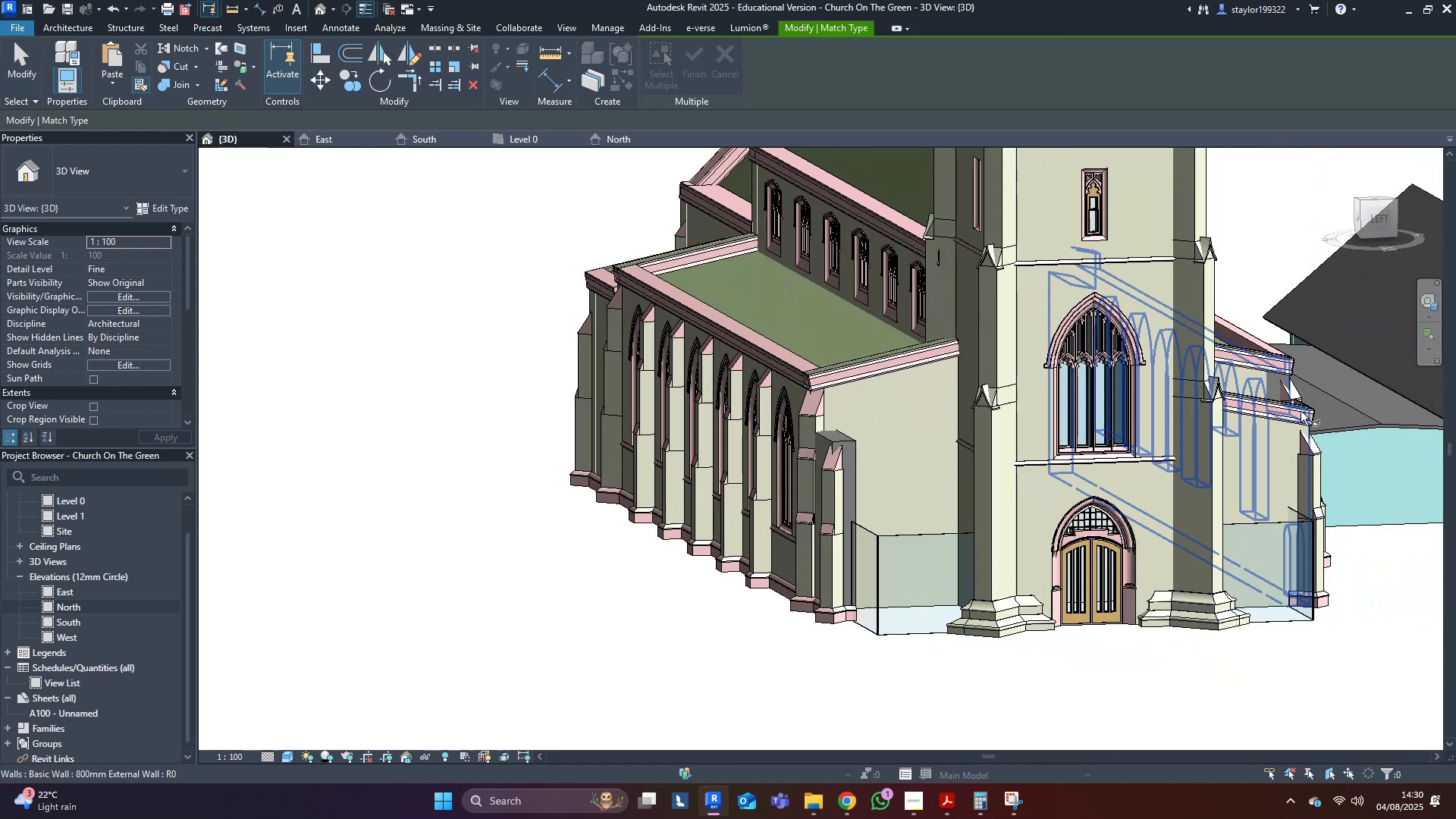 
key(Escape)
 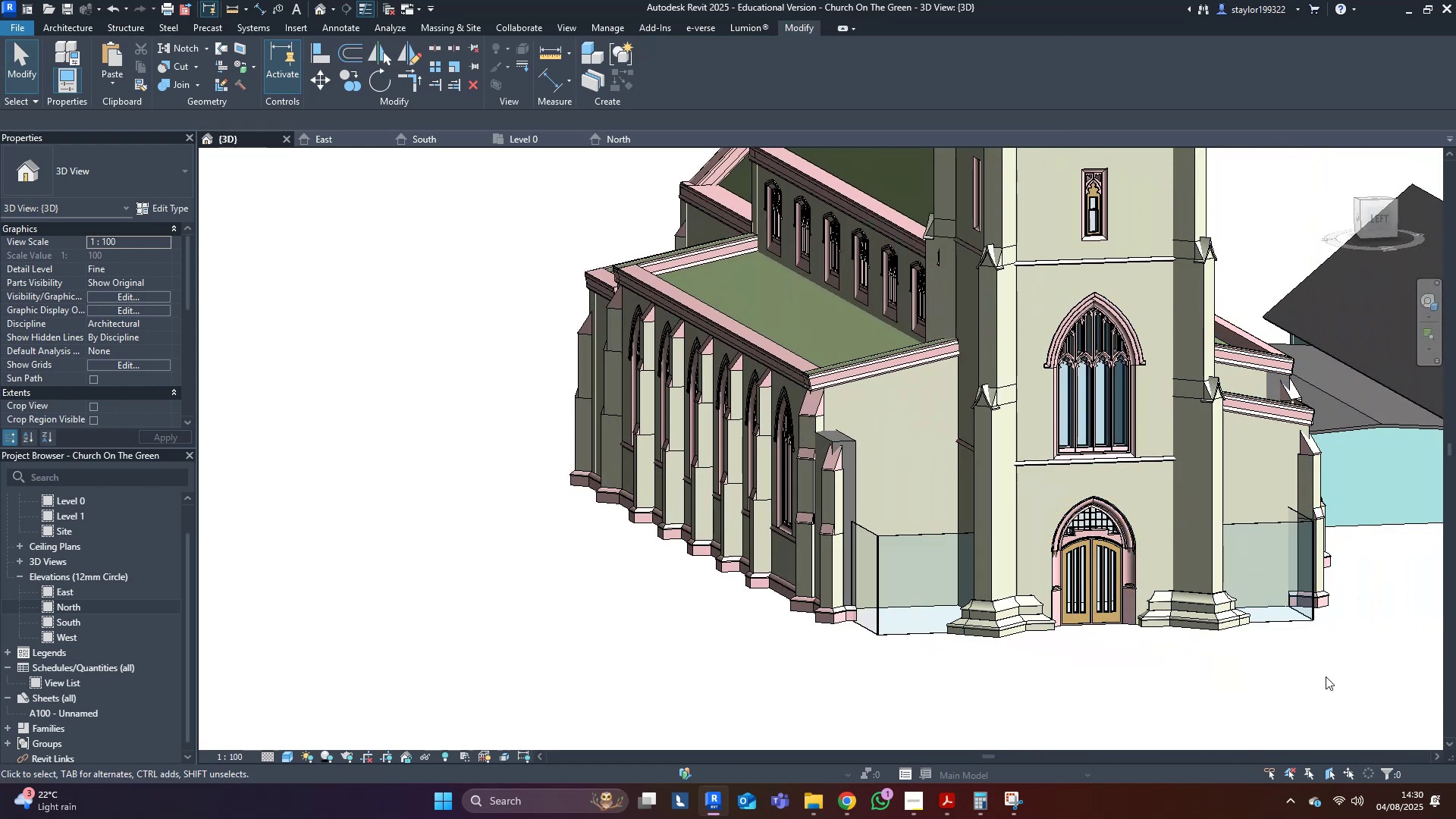 
key(Escape)
 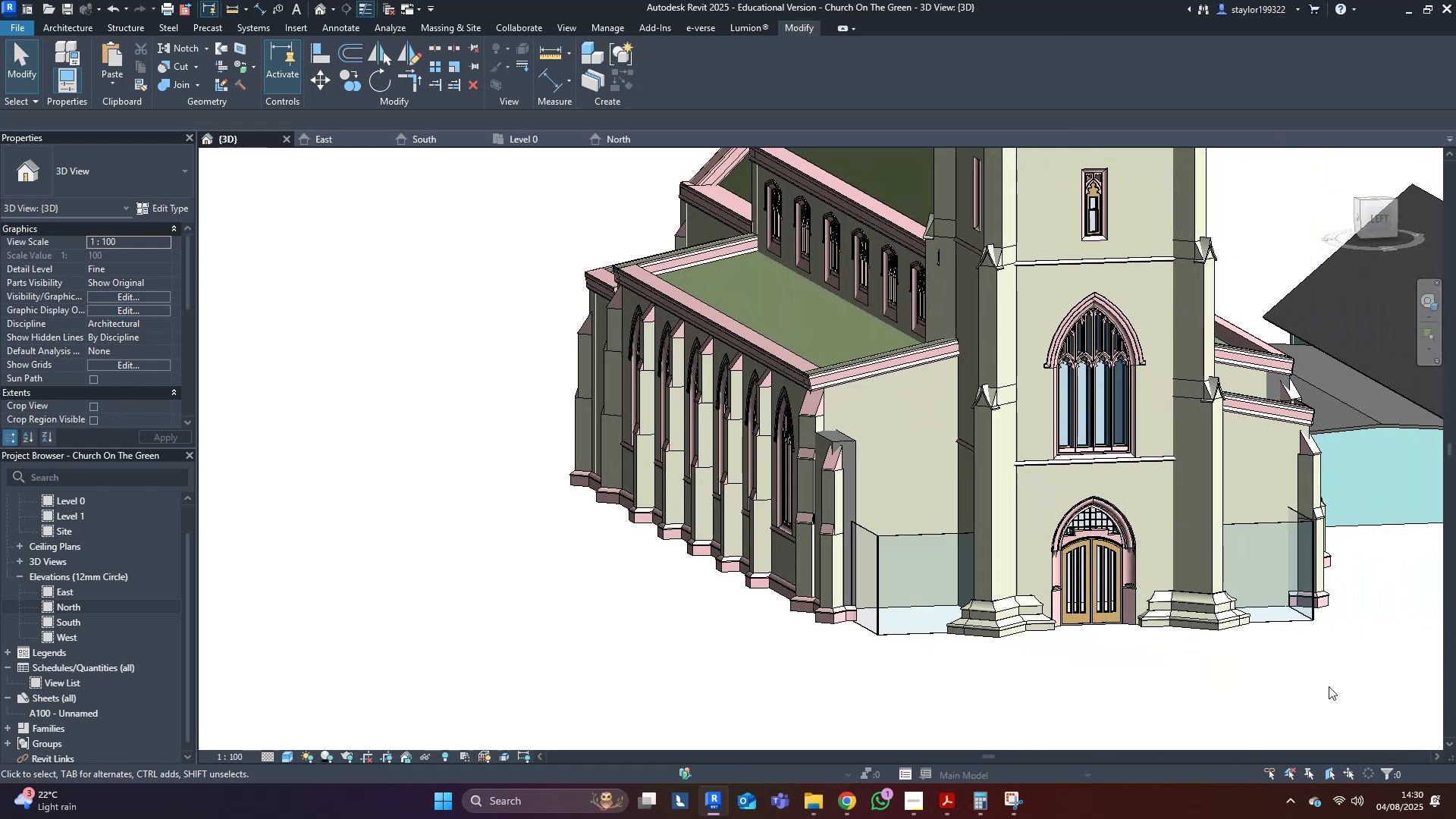 
scroll: coordinate [1329, 686], scroll_direction: down, amount: 4.0
 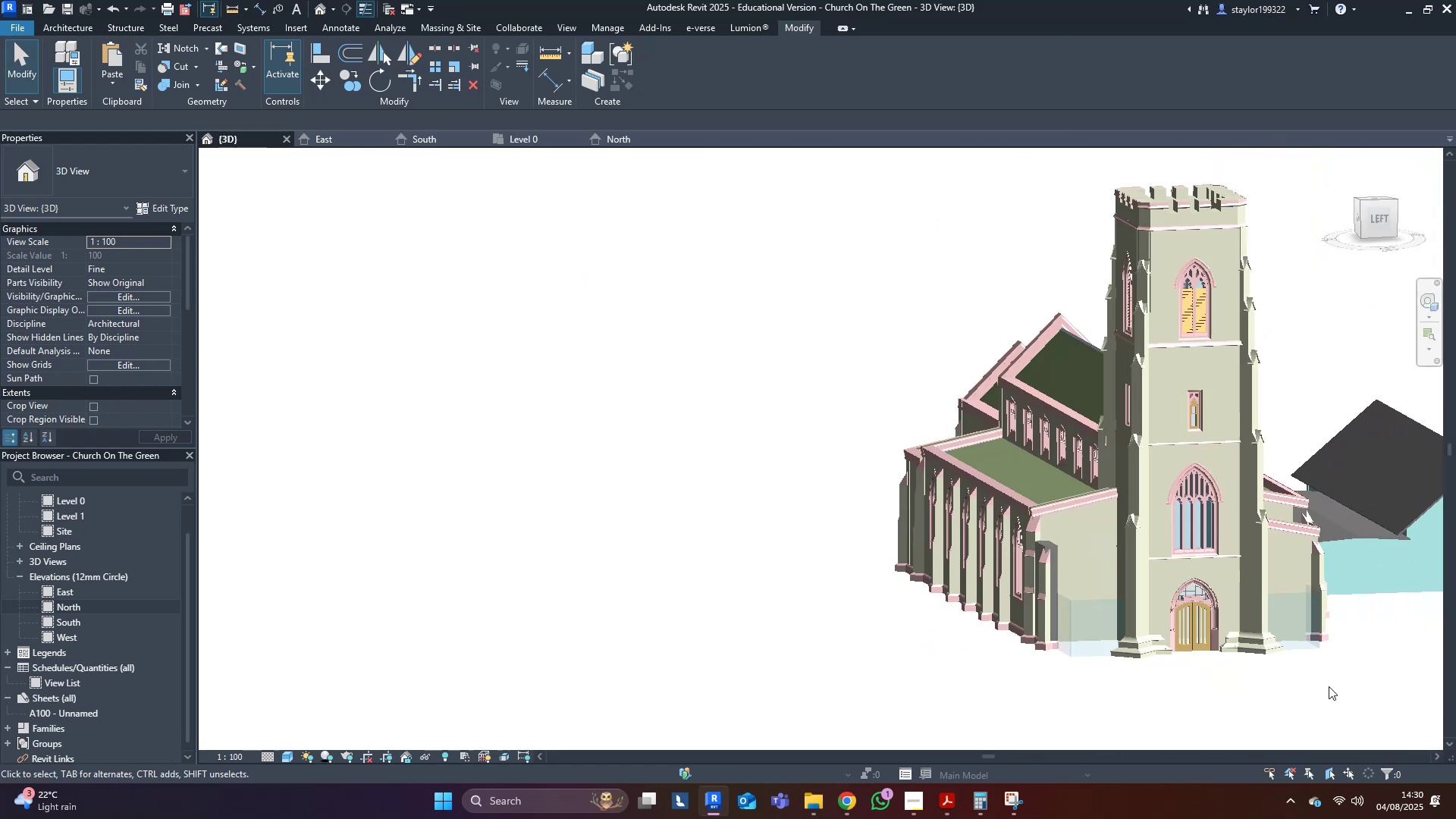 
hold_key(key=ShiftLeft, duration=0.58)
 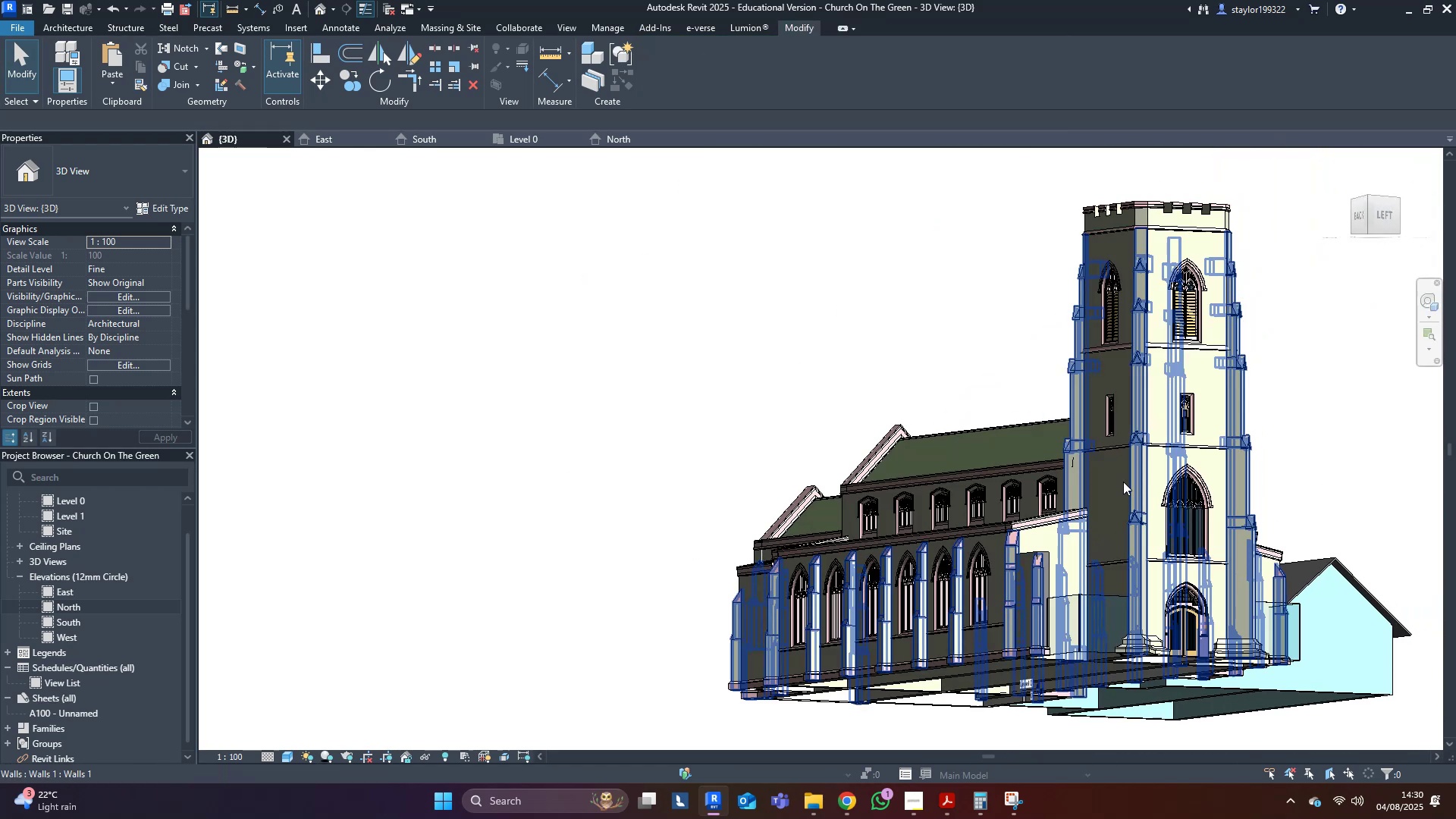 
hold_key(key=ShiftLeft, duration=0.53)
 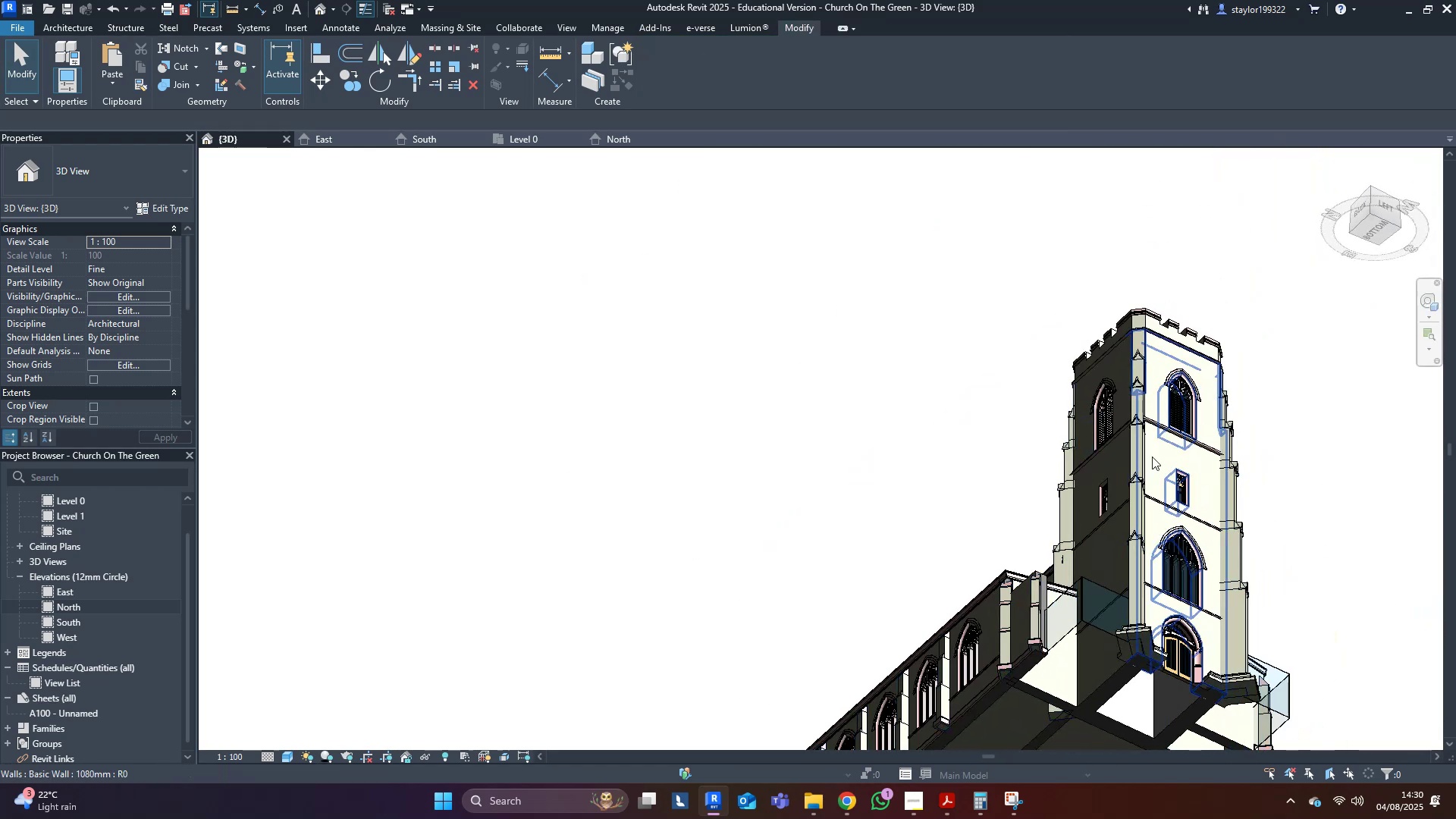 
hold_key(key=ShiftLeft, duration=0.53)
 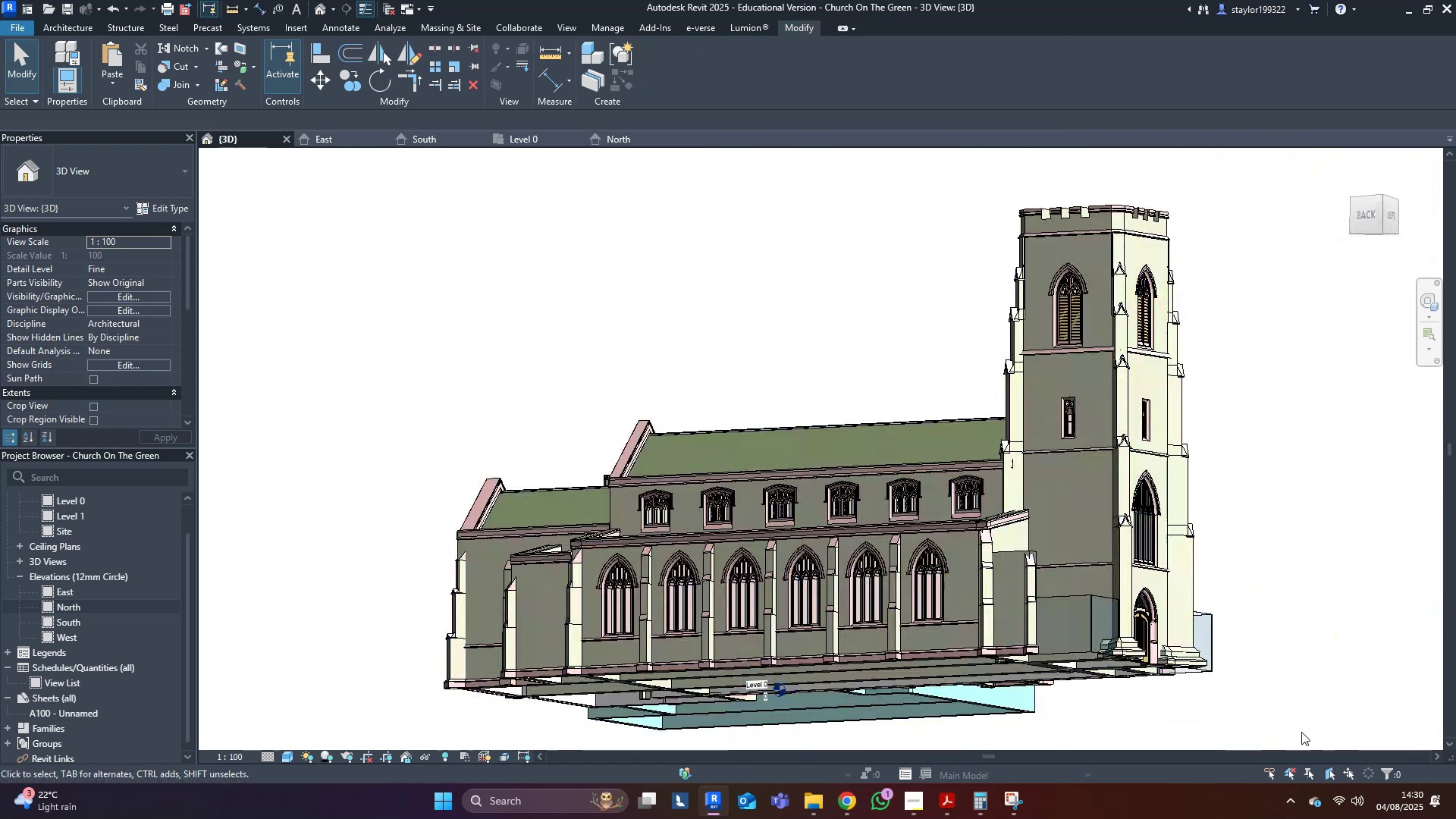 
key(Control+S)
 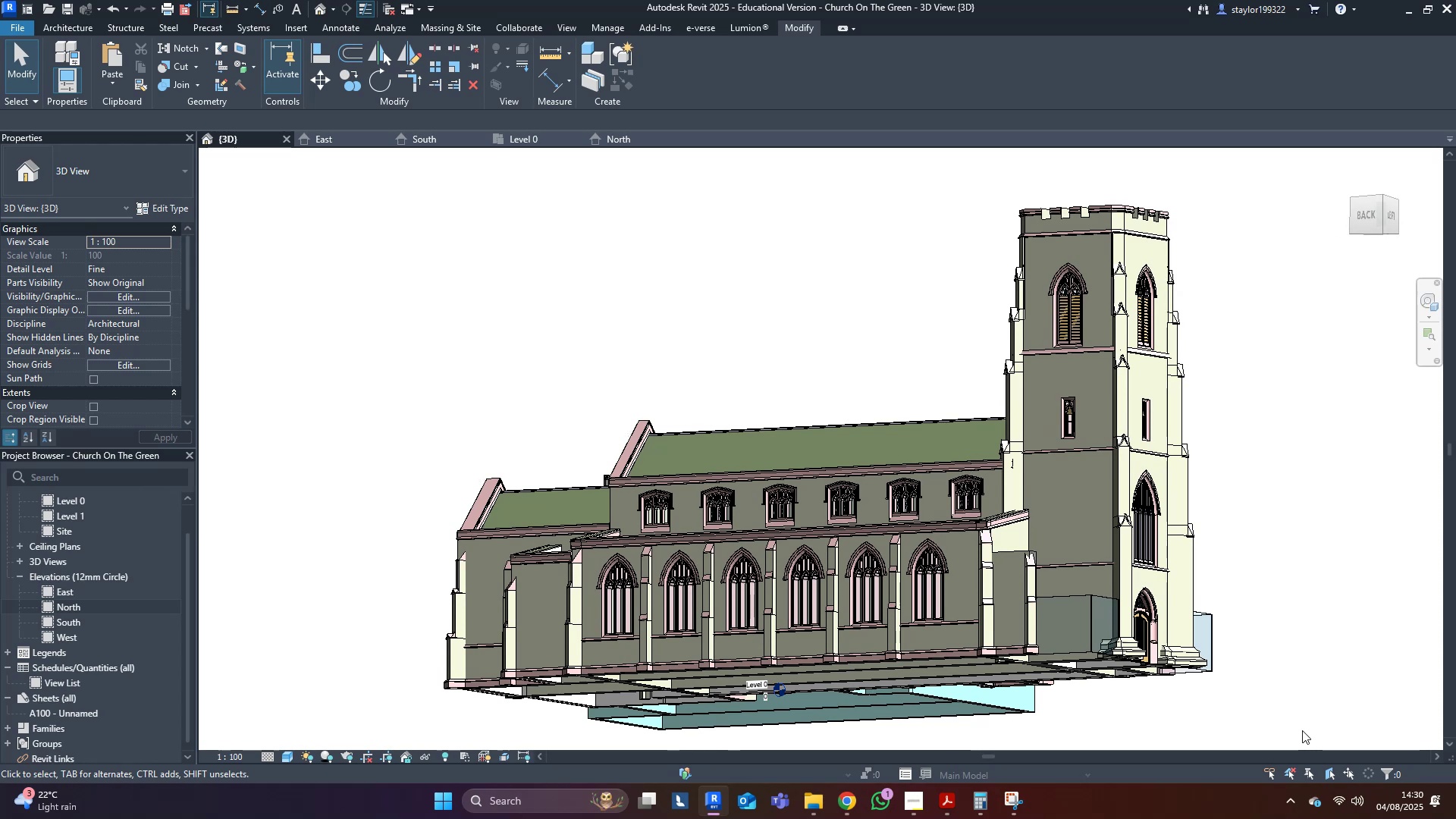 
wait(16.23)
 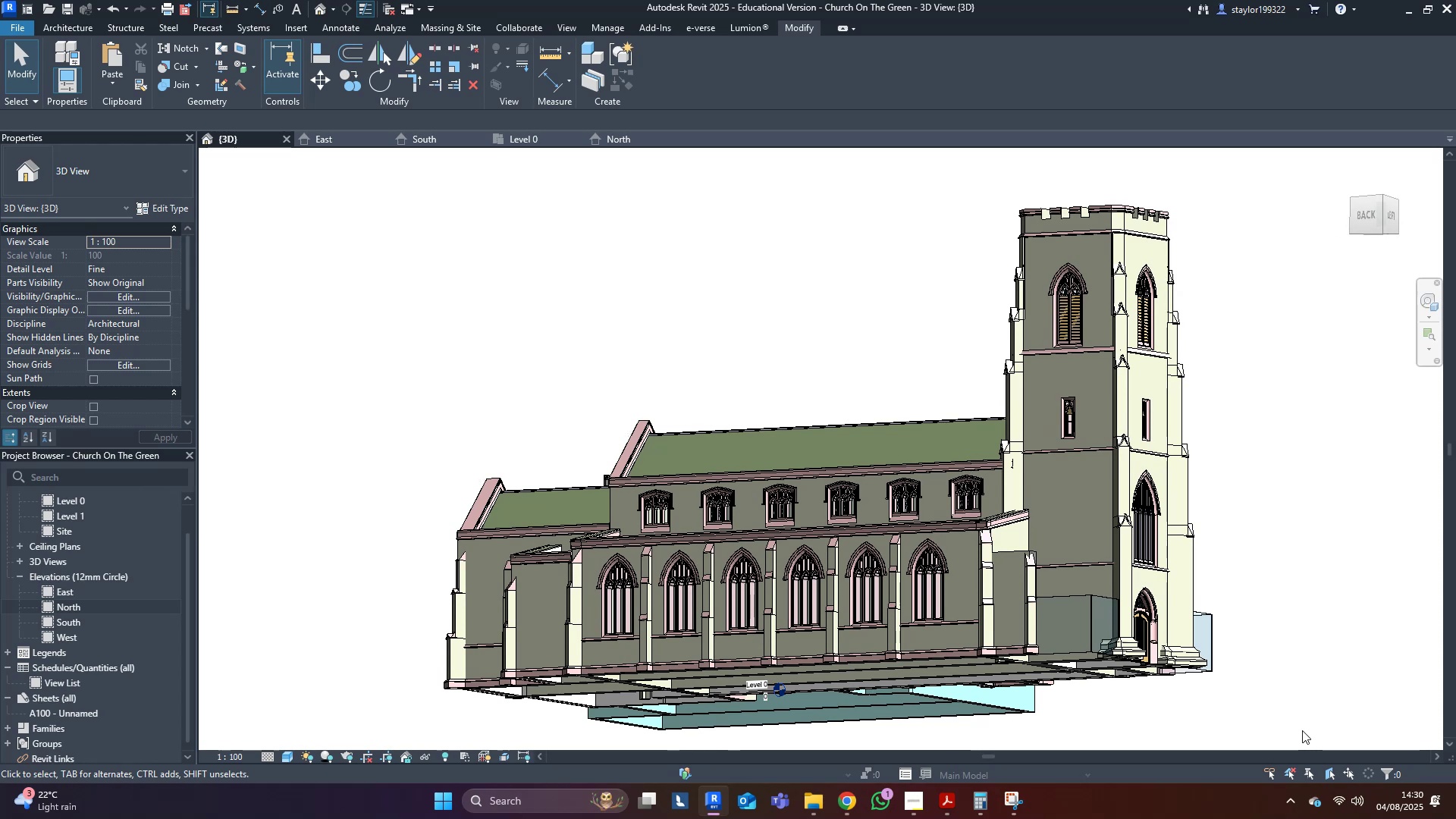 
hold_key(key=ShiftLeft, duration=0.46)
 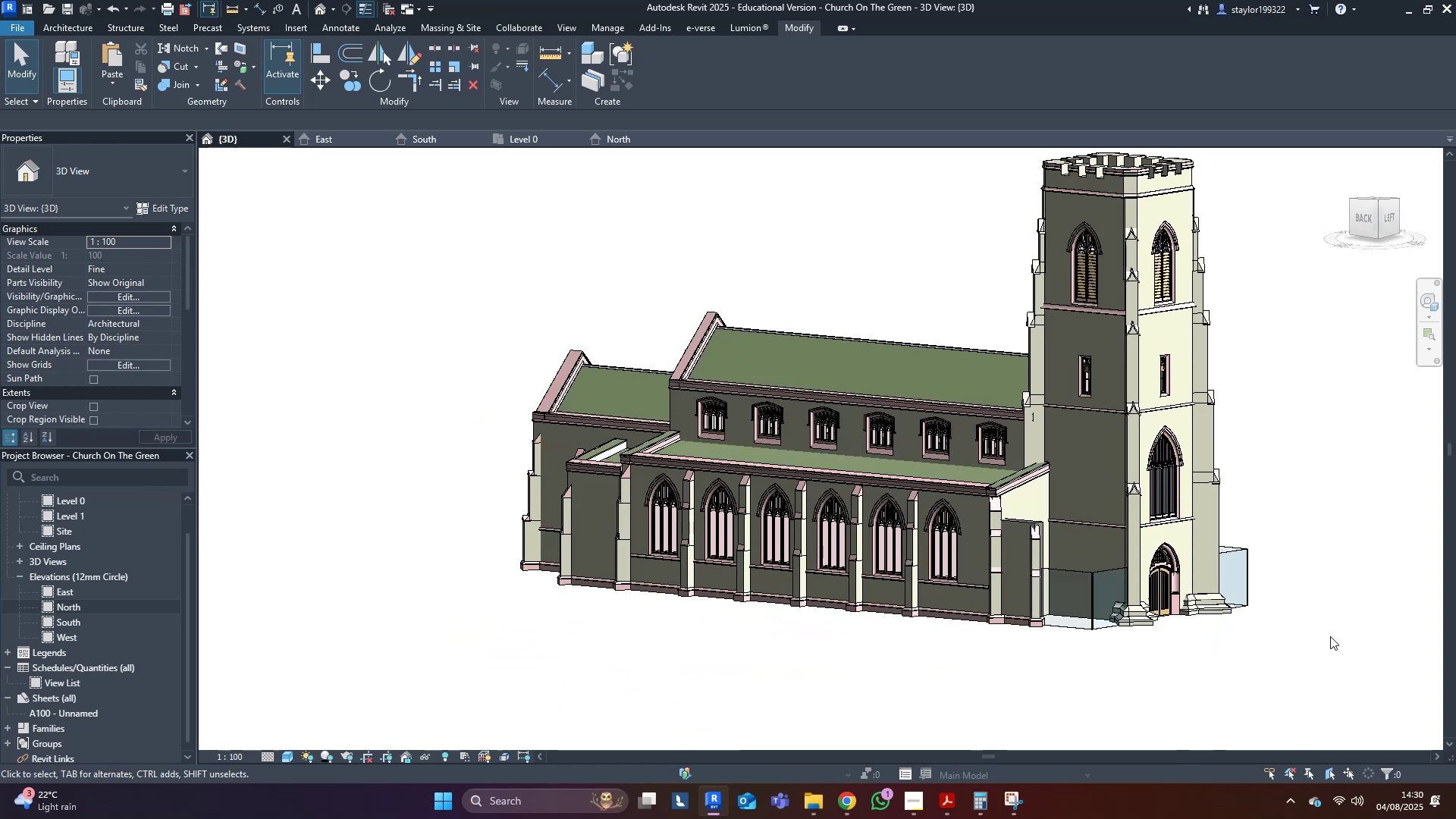 
left_click([1348, 632])
 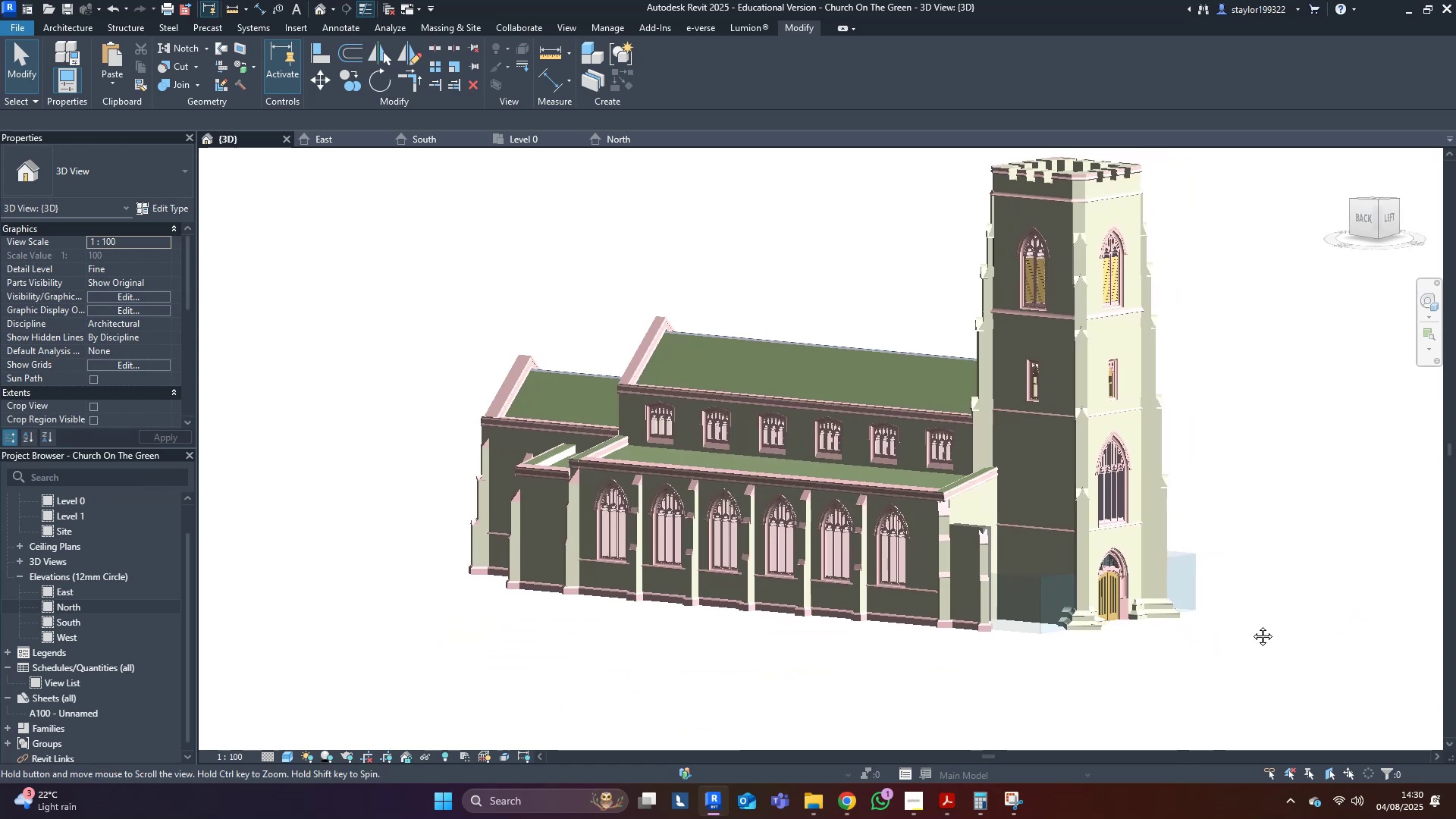 
wait(6.02)
 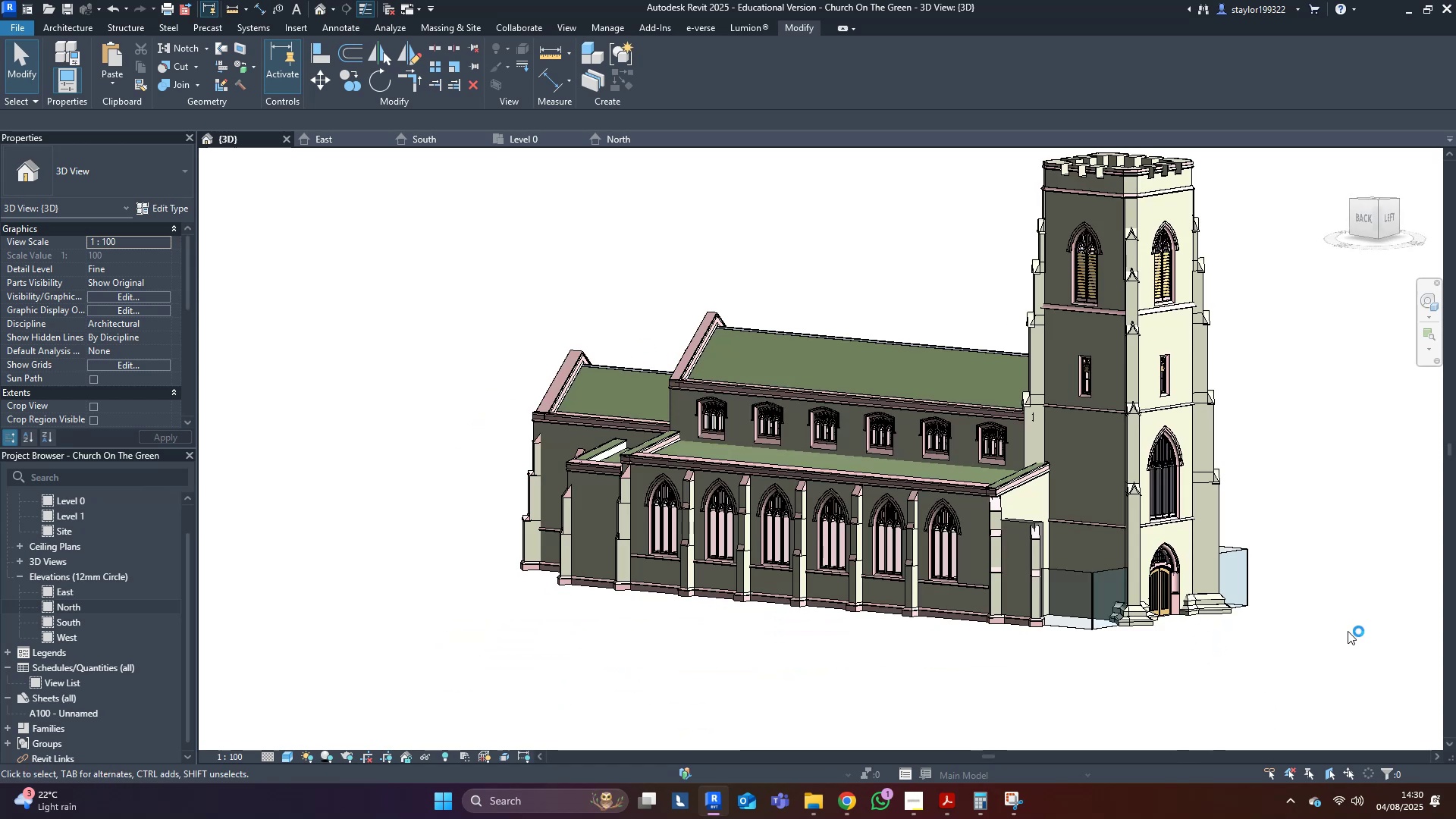 
left_click([939, 810])
 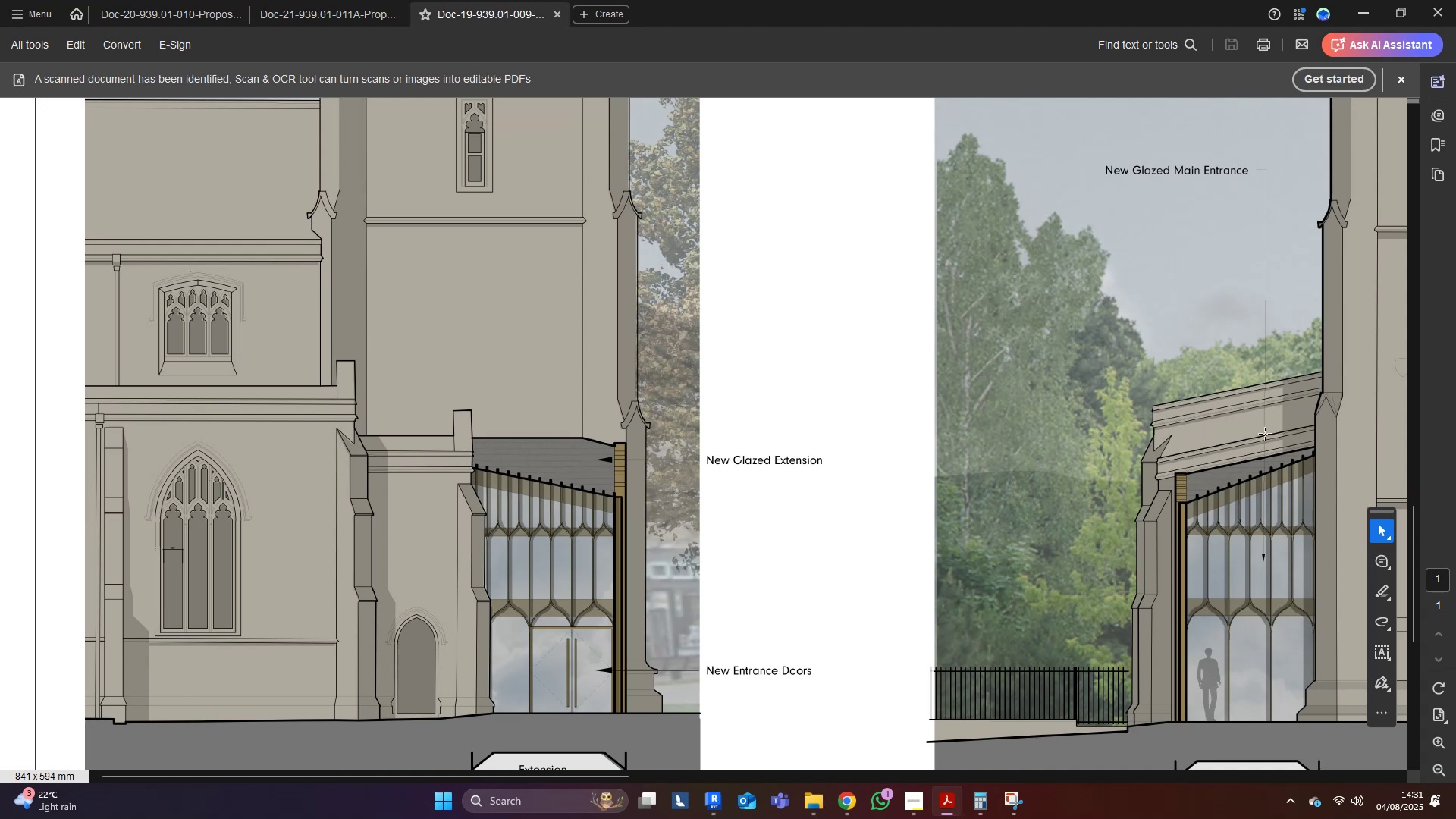 
wait(28.07)
 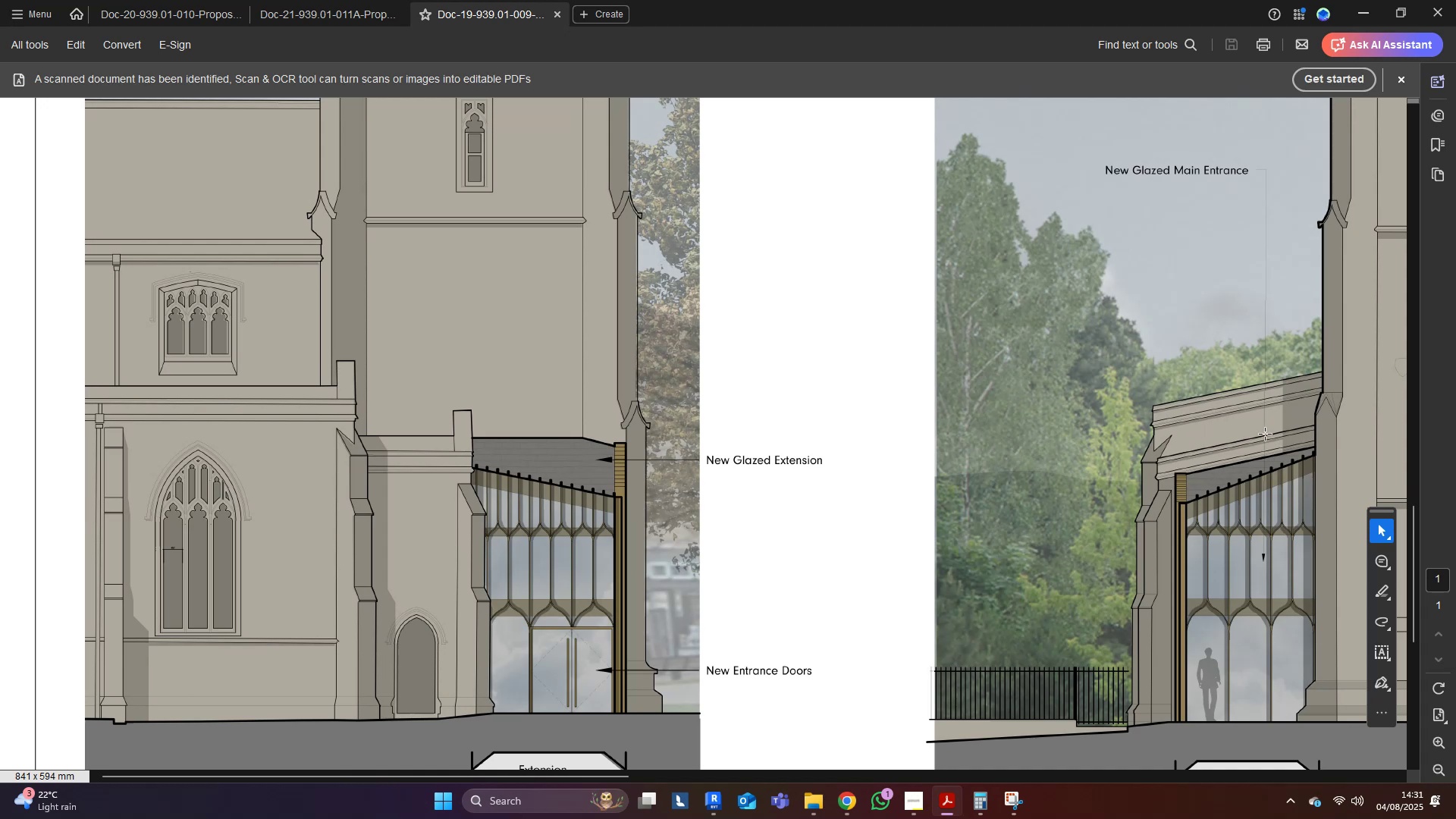 
left_click([1362, 13])
 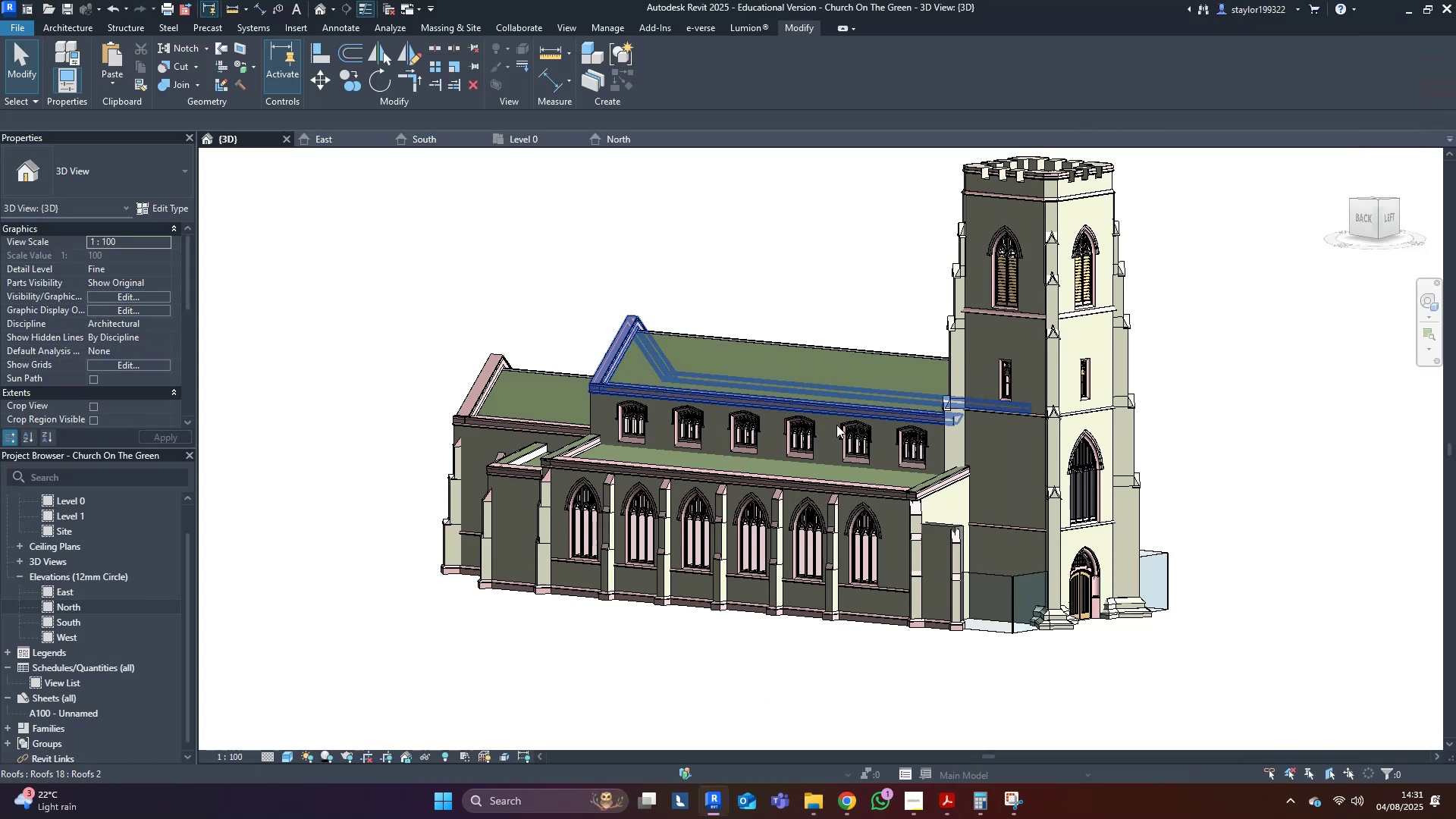 
scroll: coordinate [857, 469], scroll_direction: up, amount: 2.0
 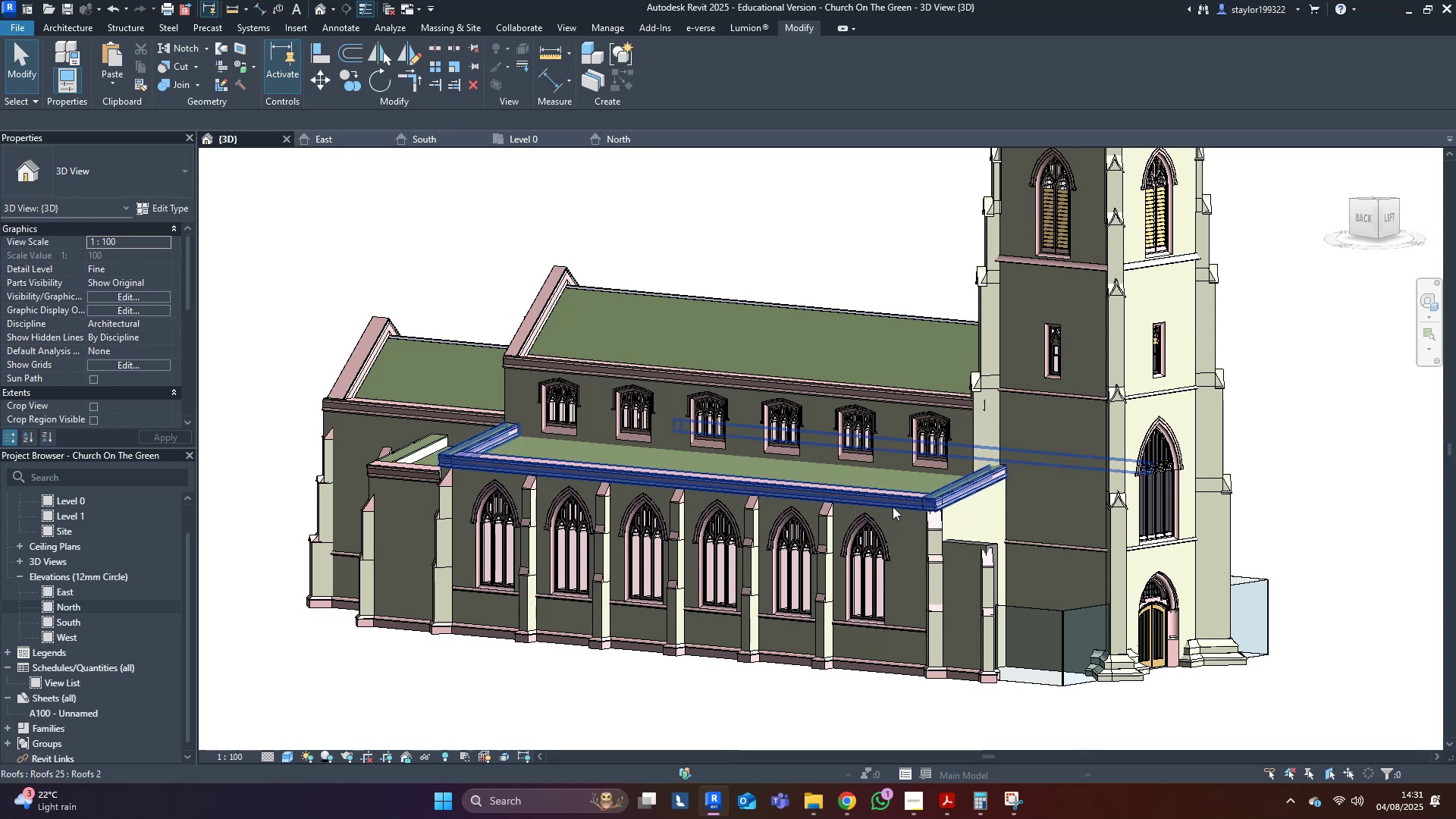 
left_click([893, 507])
 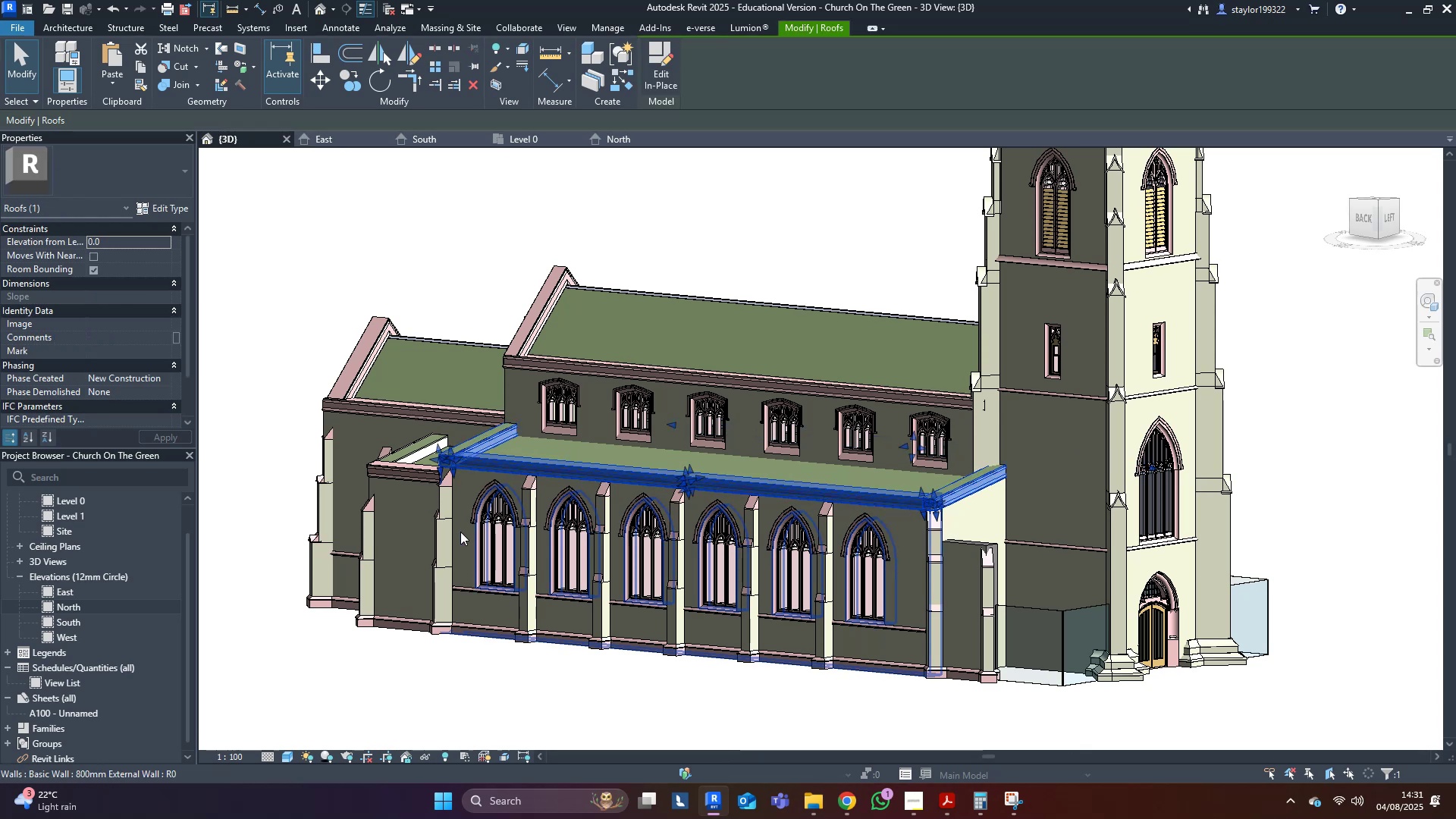 
left_click([394, 474])
 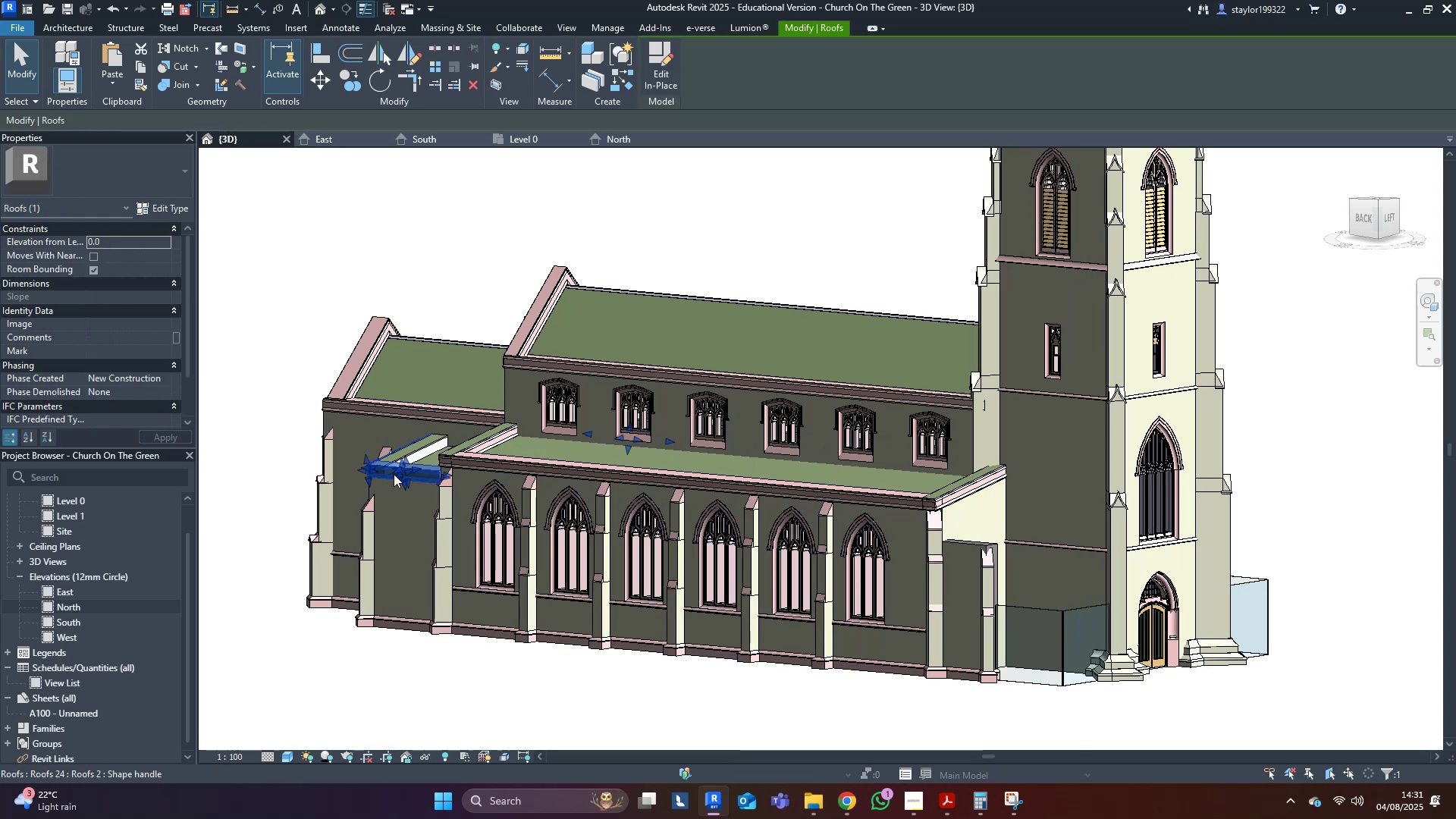 
scroll: coordinate [391, 505], scroll_direction: up, amount: 4.0
 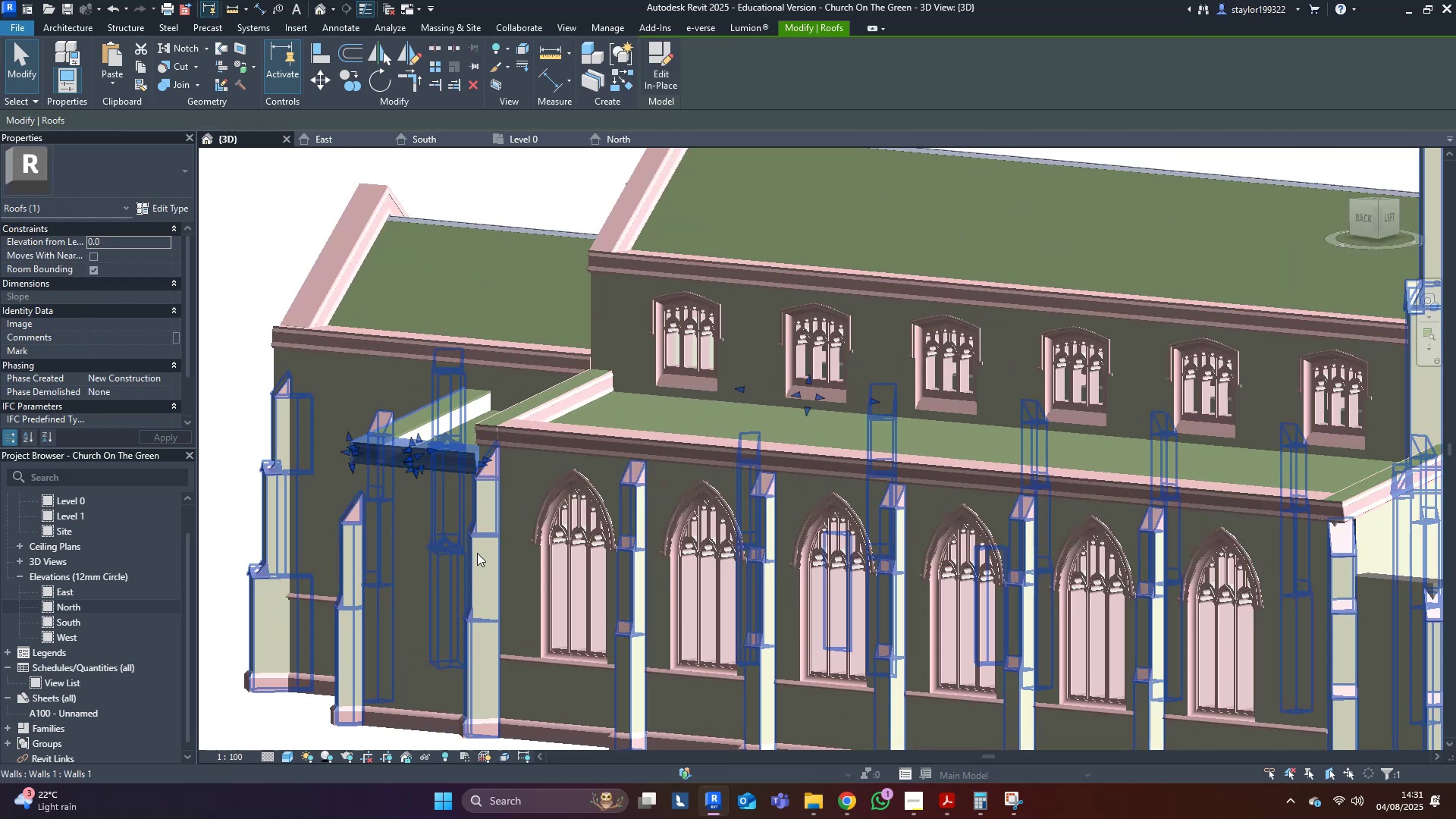 
hold_key(key=ShiftLeft, duration=0.76)
 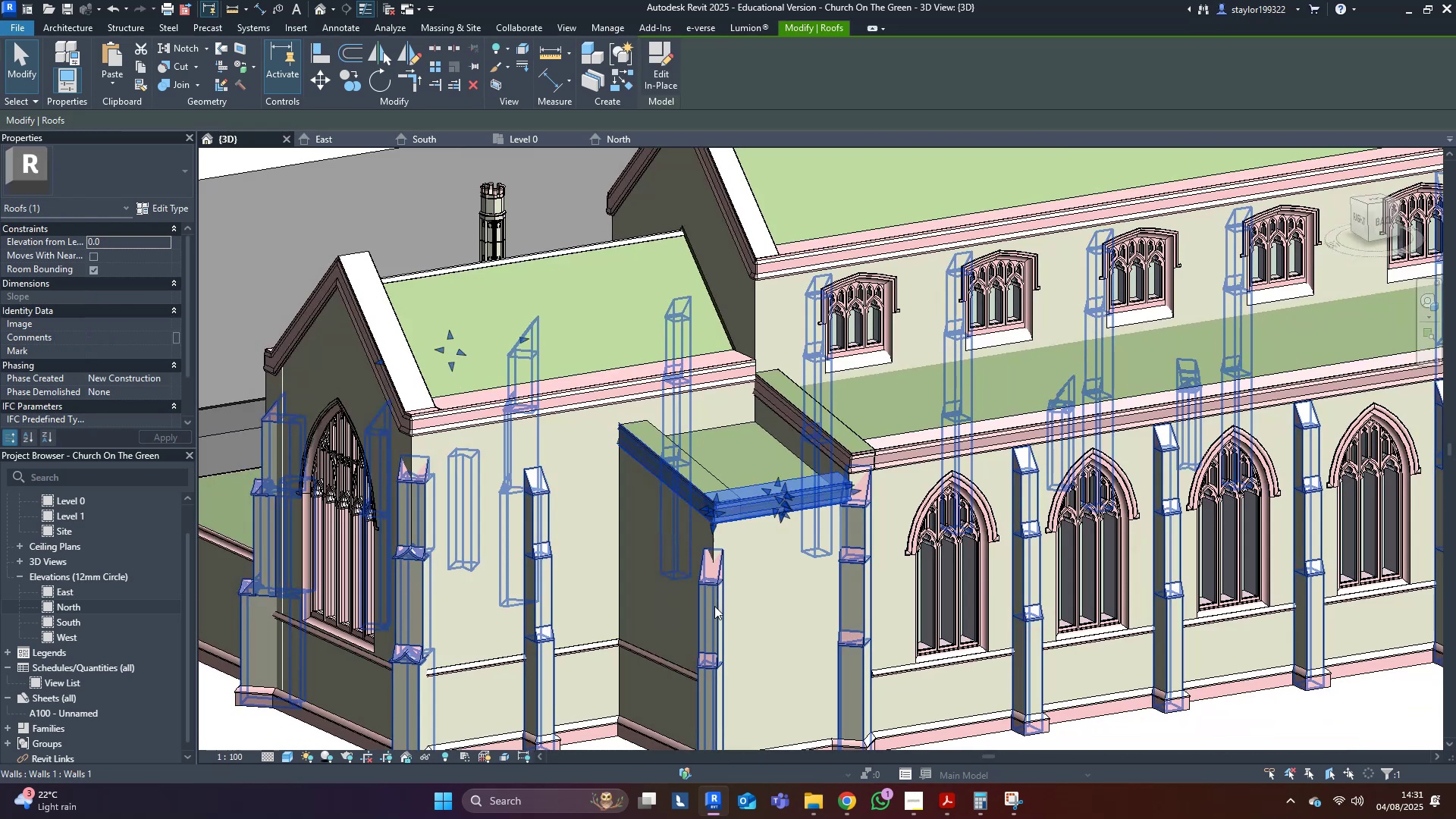 
scroll: coordinate [669, 664], scroll_direction: down, amount: 5.0
 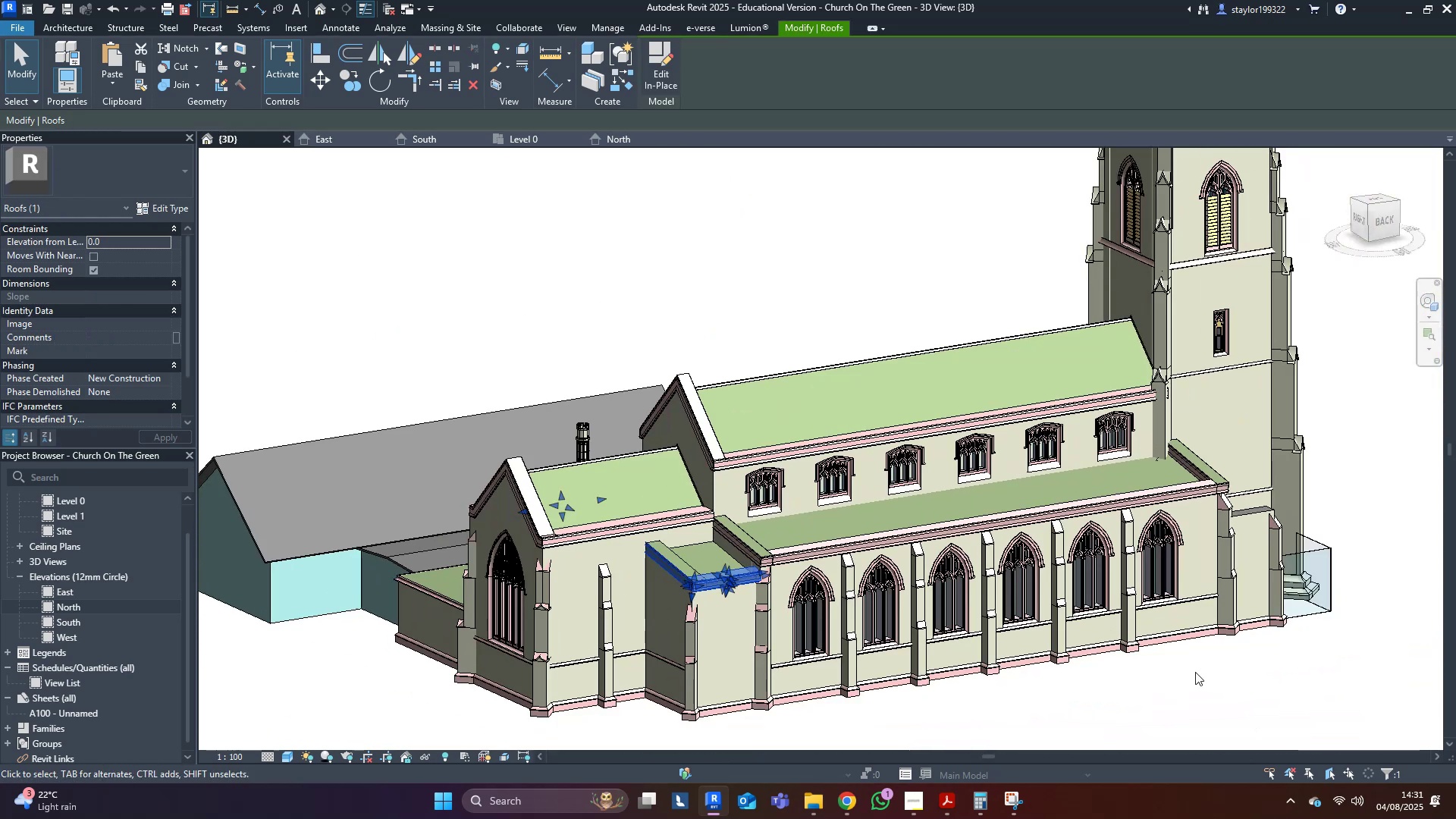 
hold_key(key=ShiftLeft, duration=1.01)
 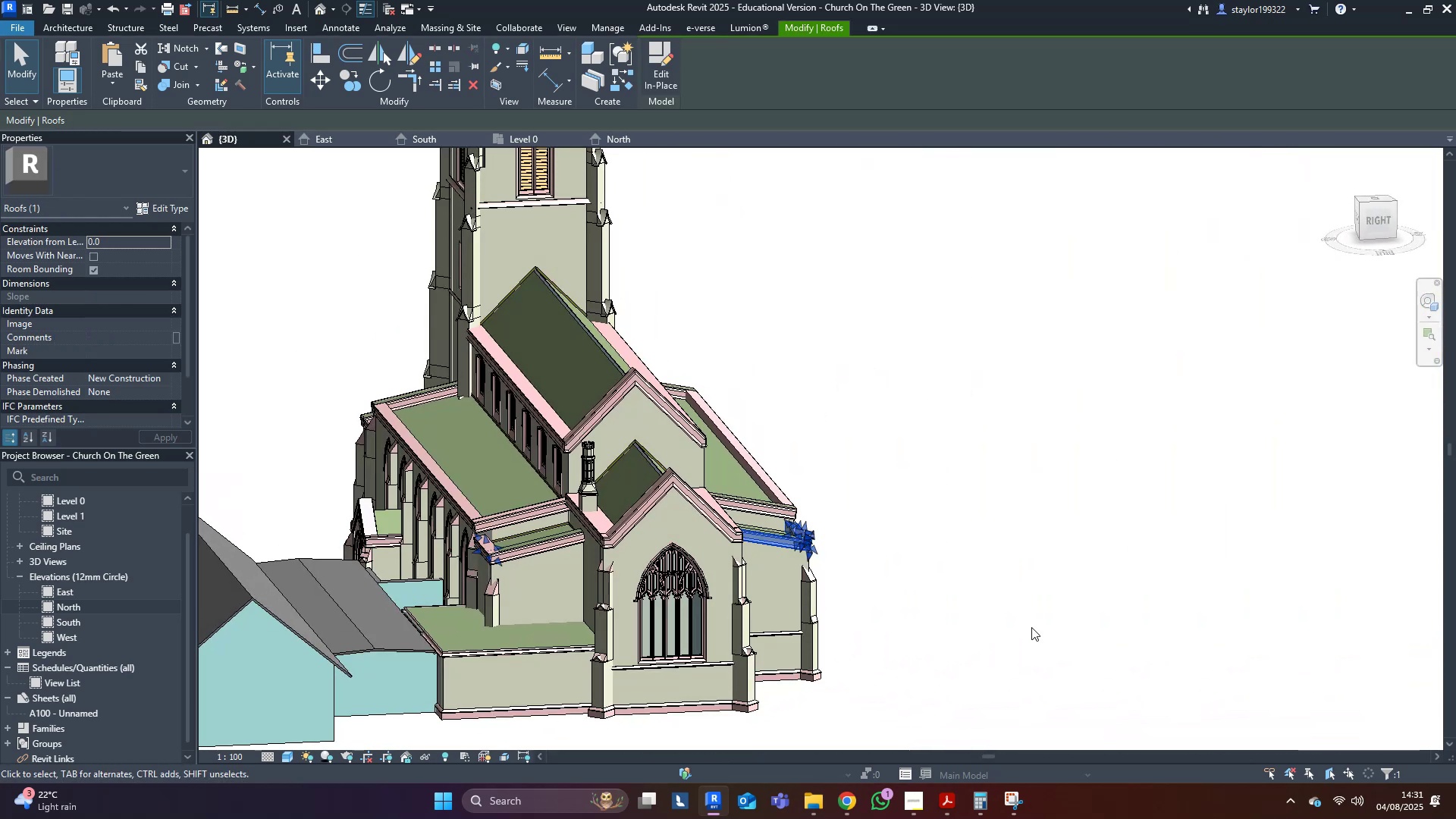 
type(hi)
 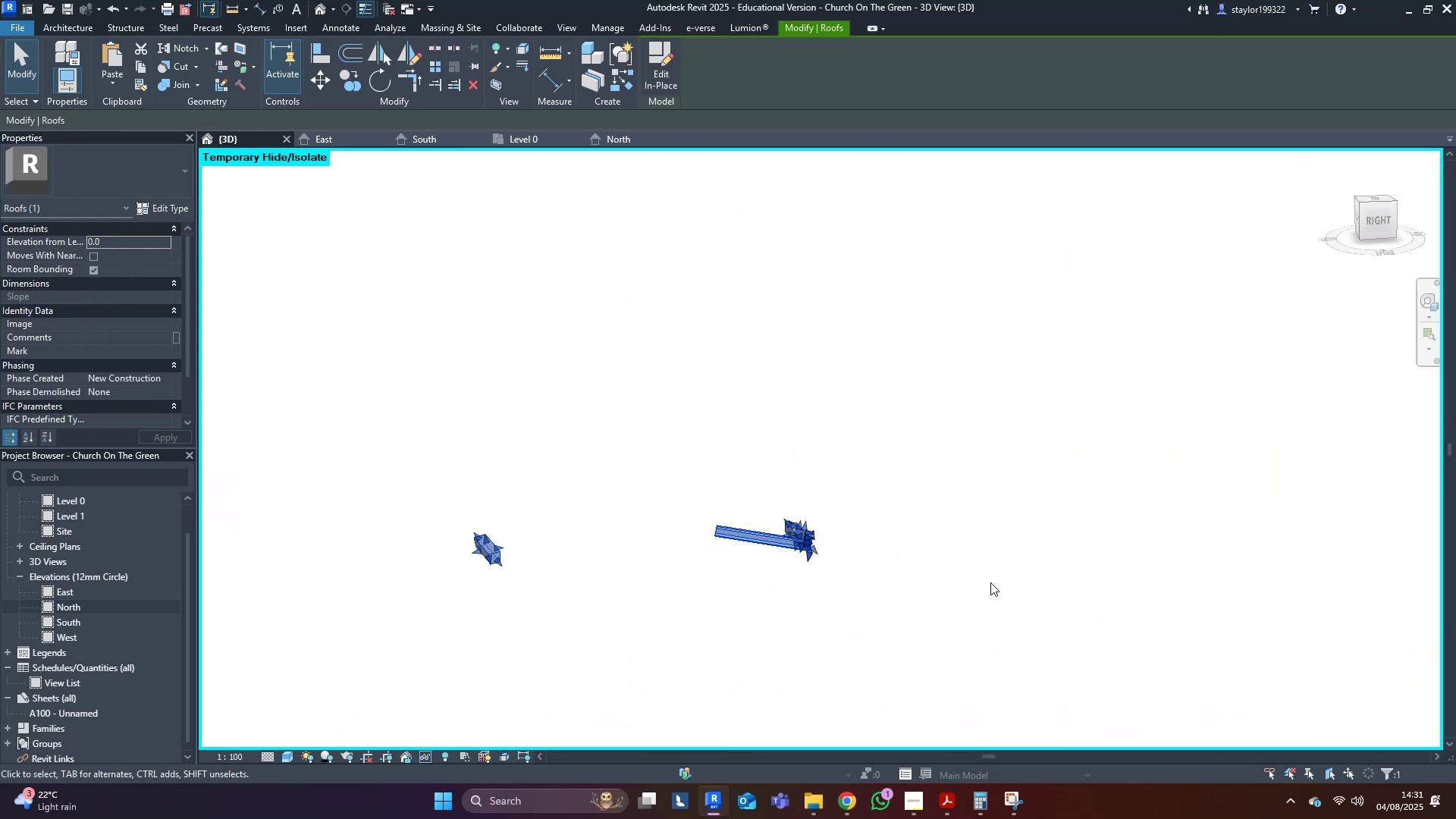 
left_click([1035, 473])
 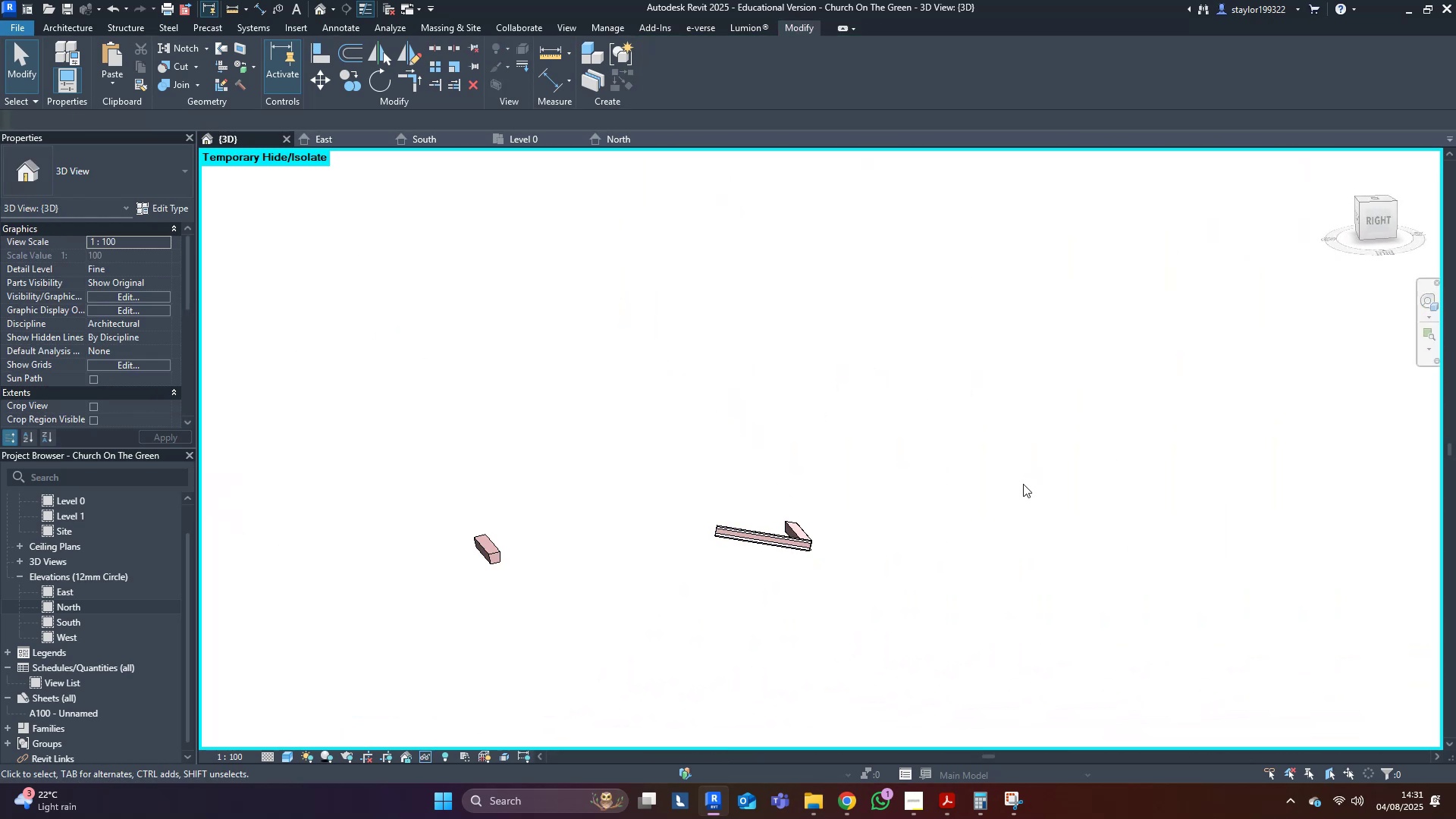 
hold_key(key=ShiftLeft, duration=0.35)
 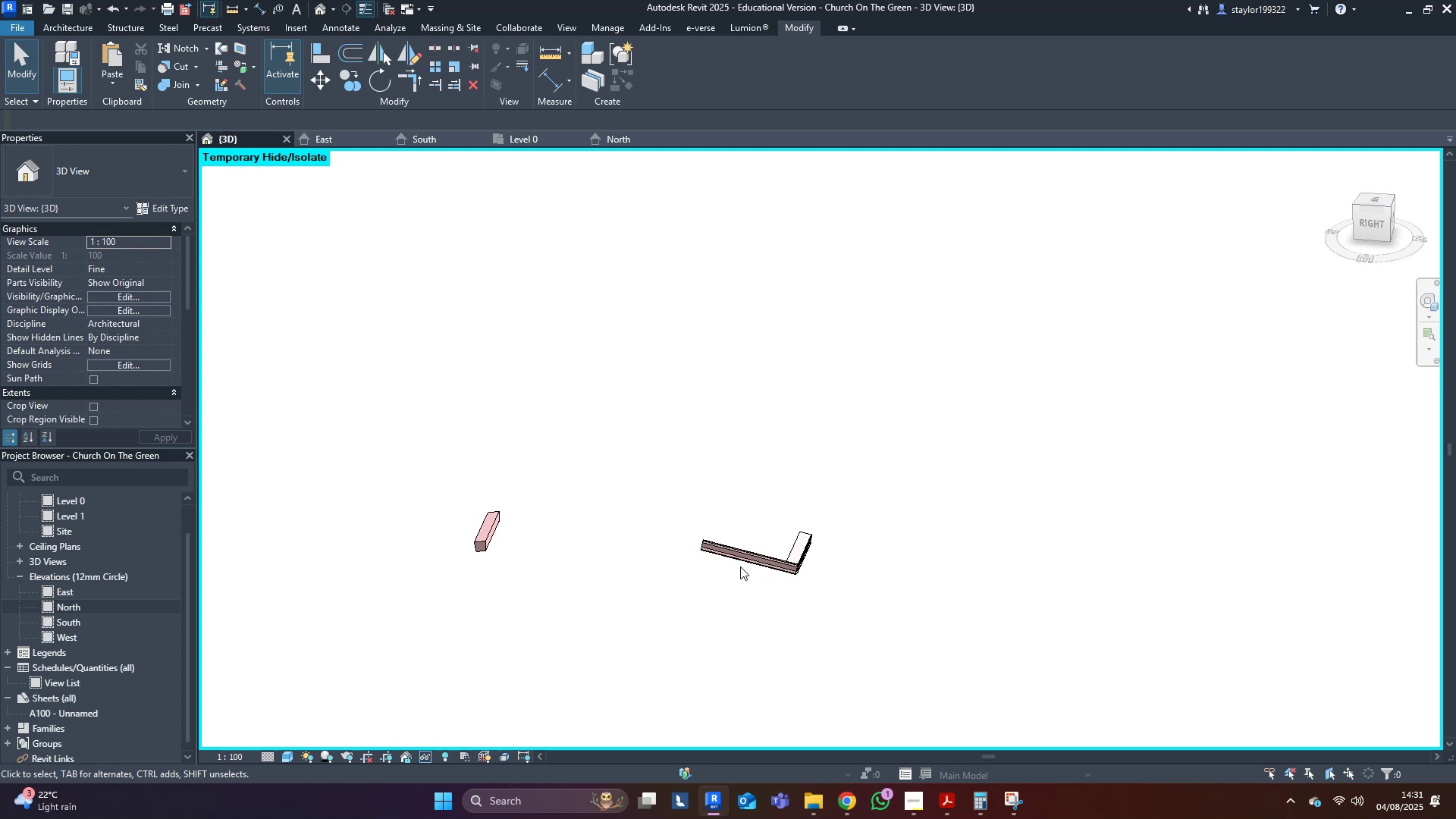 
double_click([741, 563])
 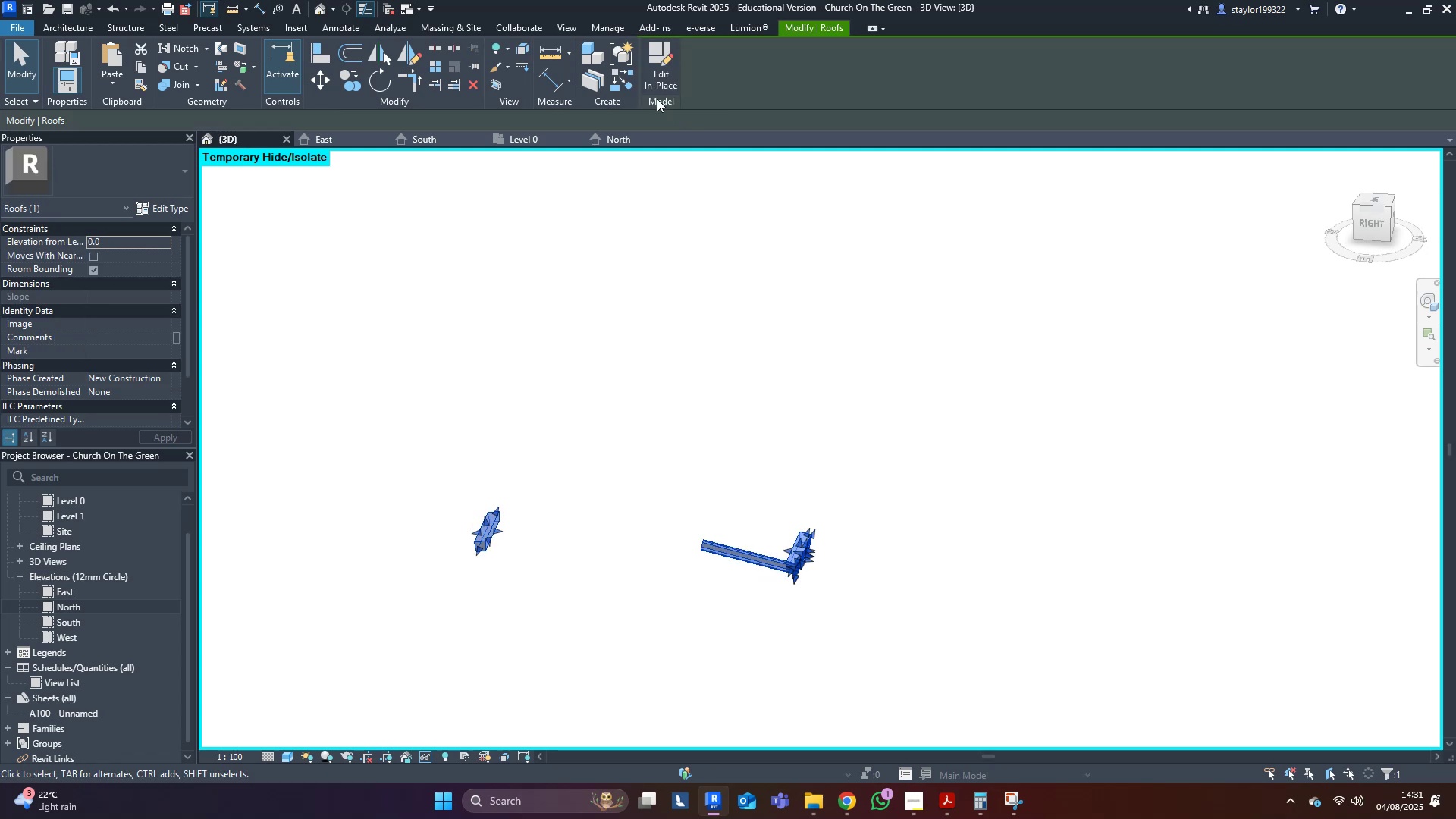 
left_click([654, 58])
 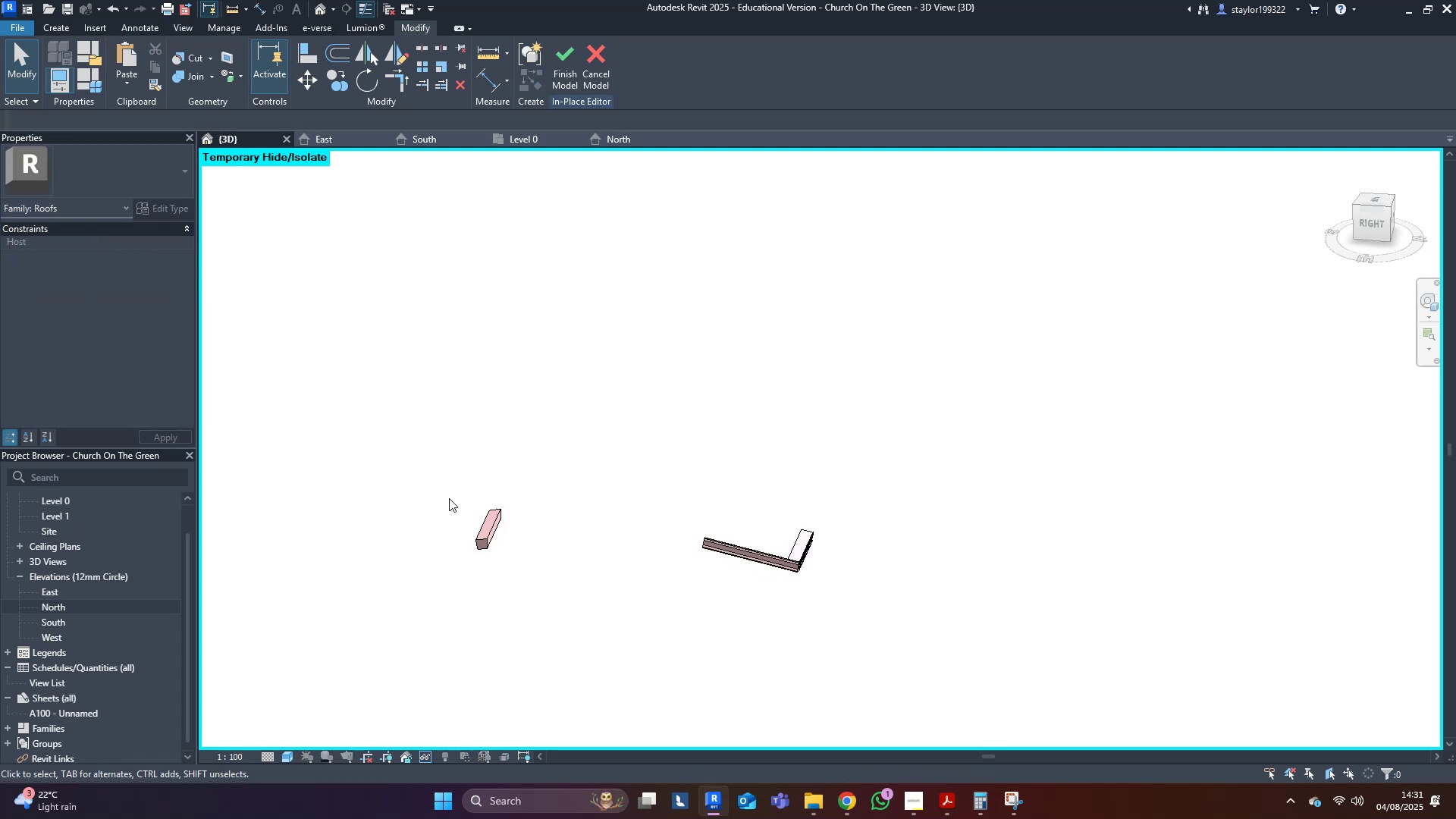 
left_click([491, 526])
 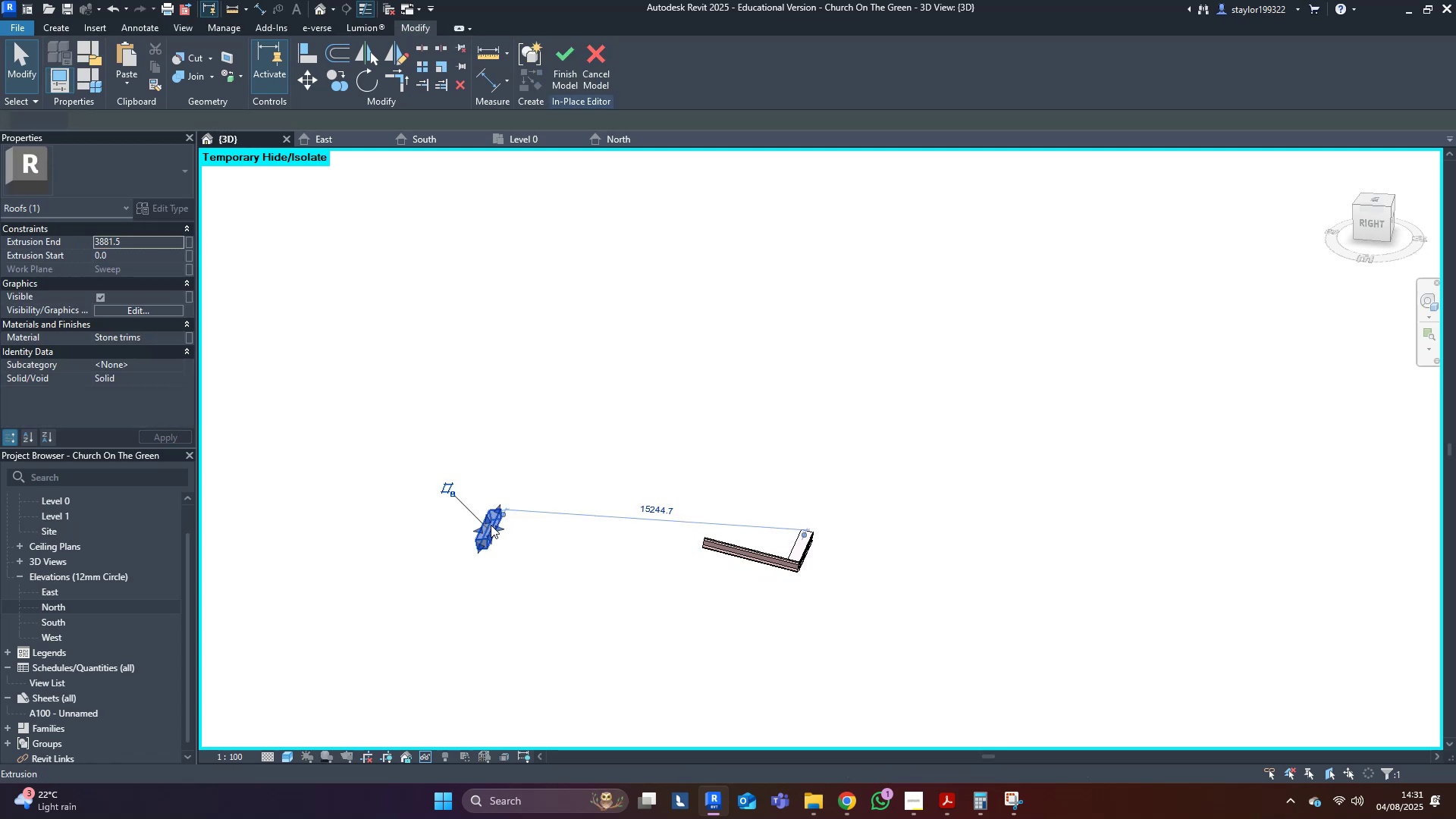 
key(Delete)
 